 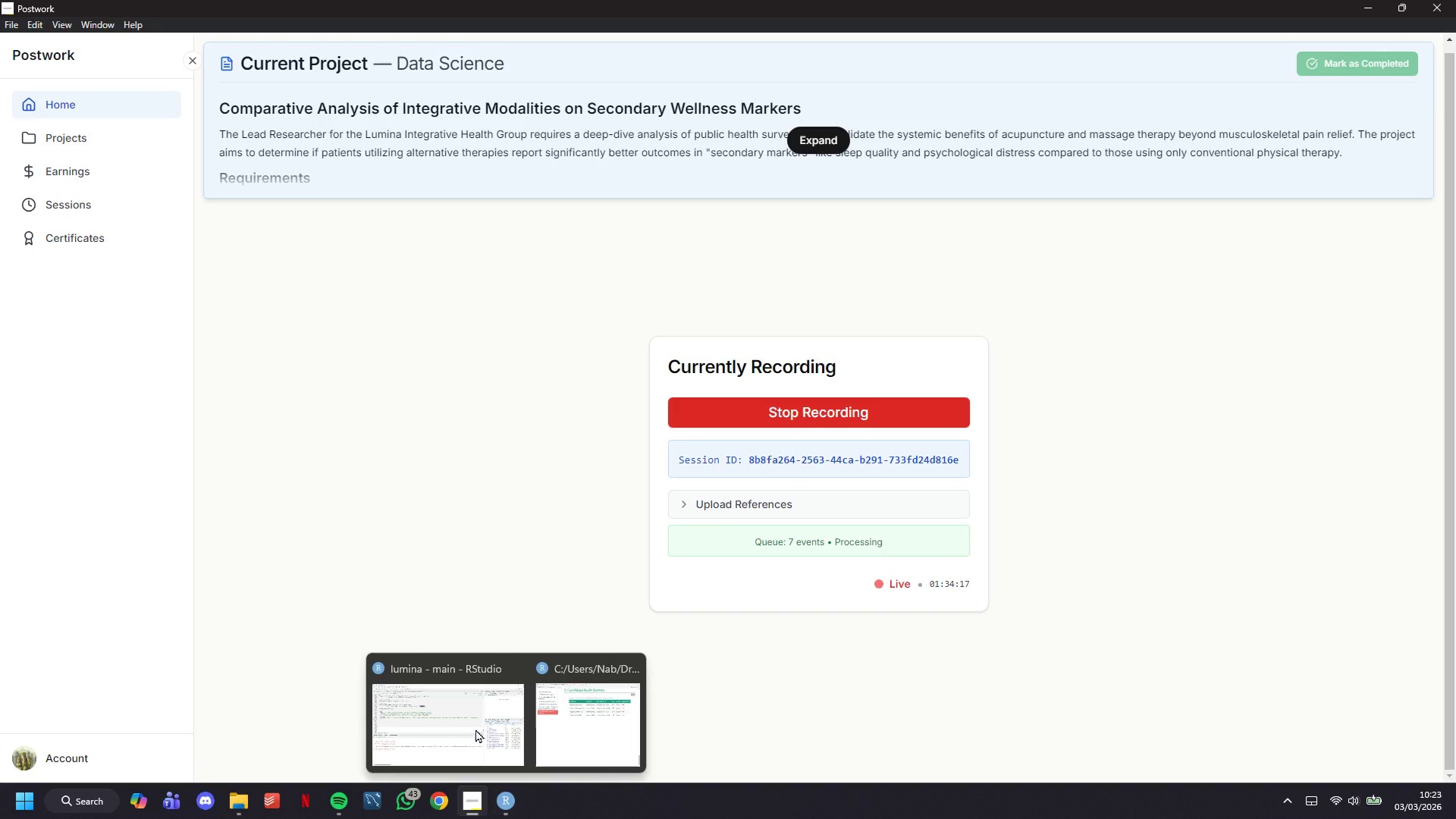 
left_click([392, 331])
 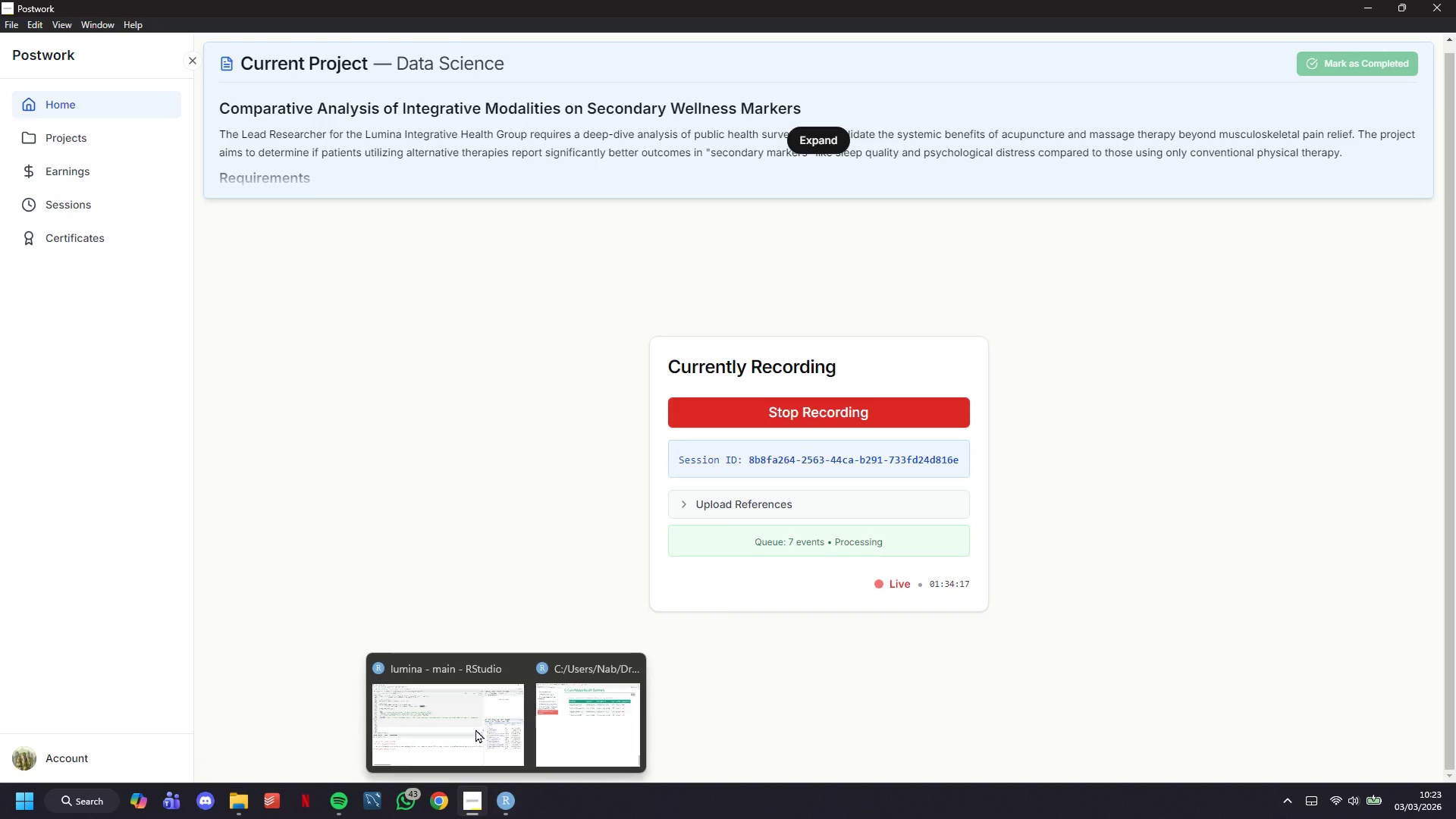 
scroll: coordinate [456, 359], scroll_direction: down, amount: 2.0
 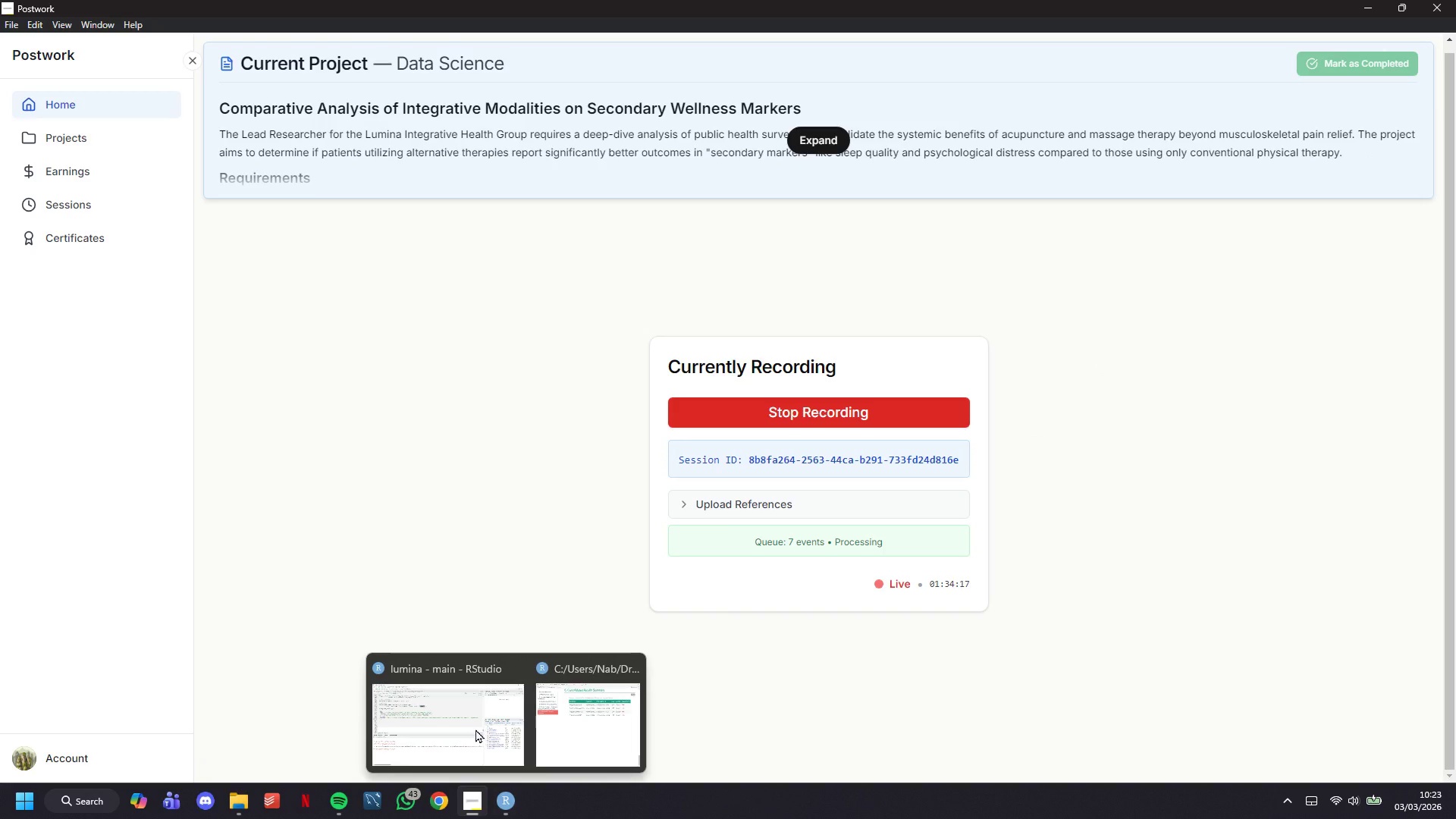 
double_click([381, 353])
 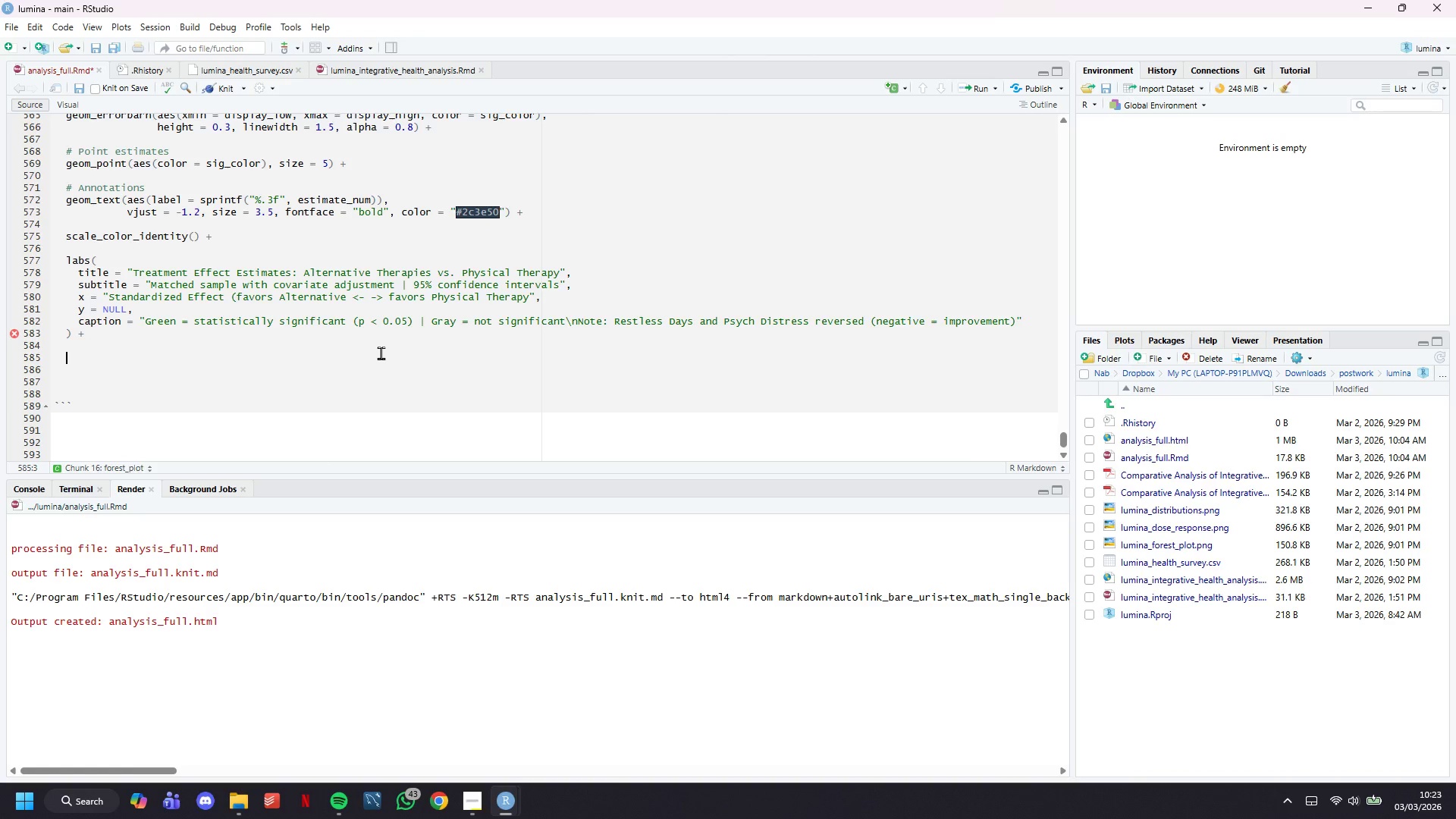 
type(theme_minimal(basi)
key(Backspace)
type(e_size = 13)
 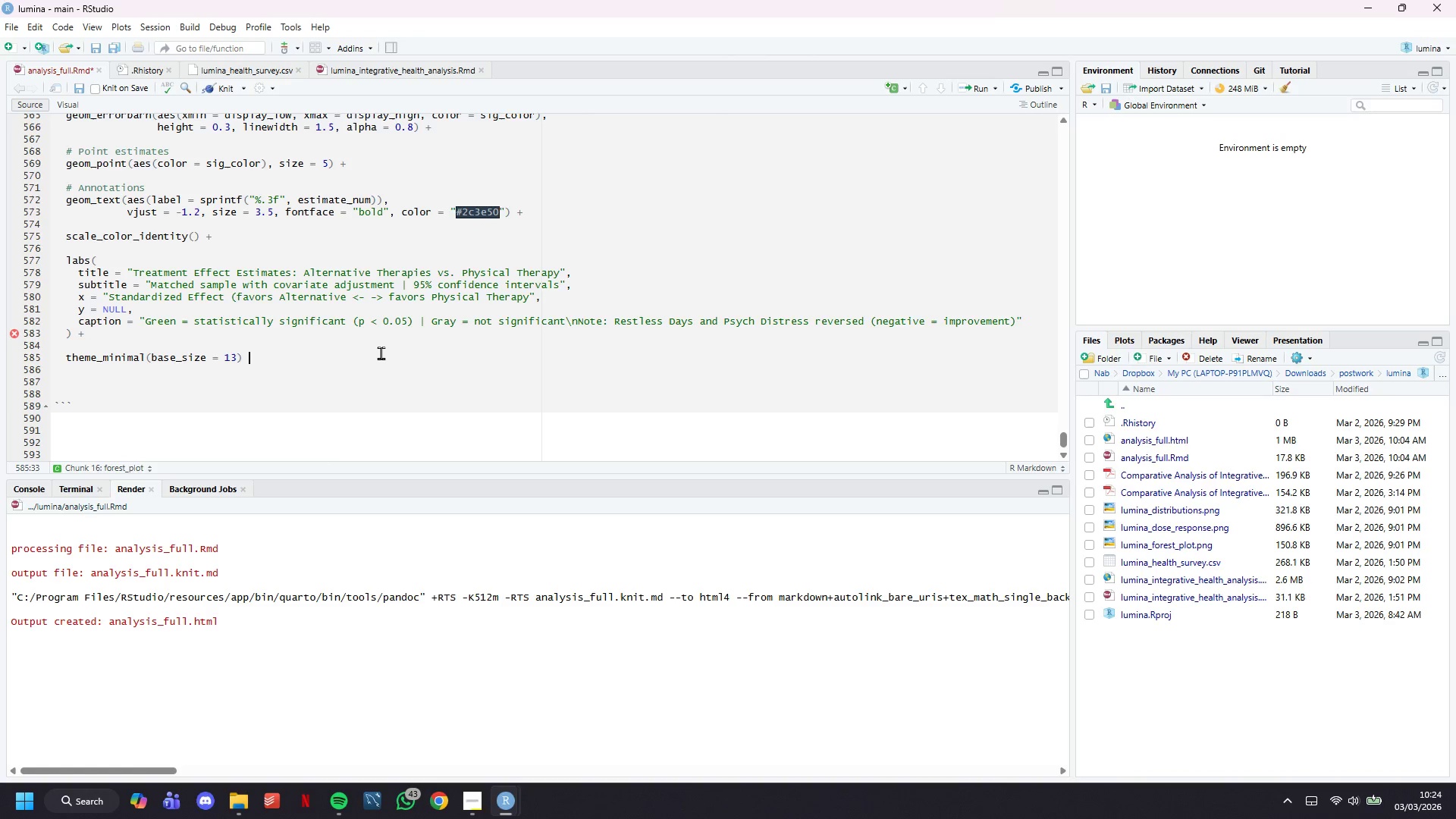 
 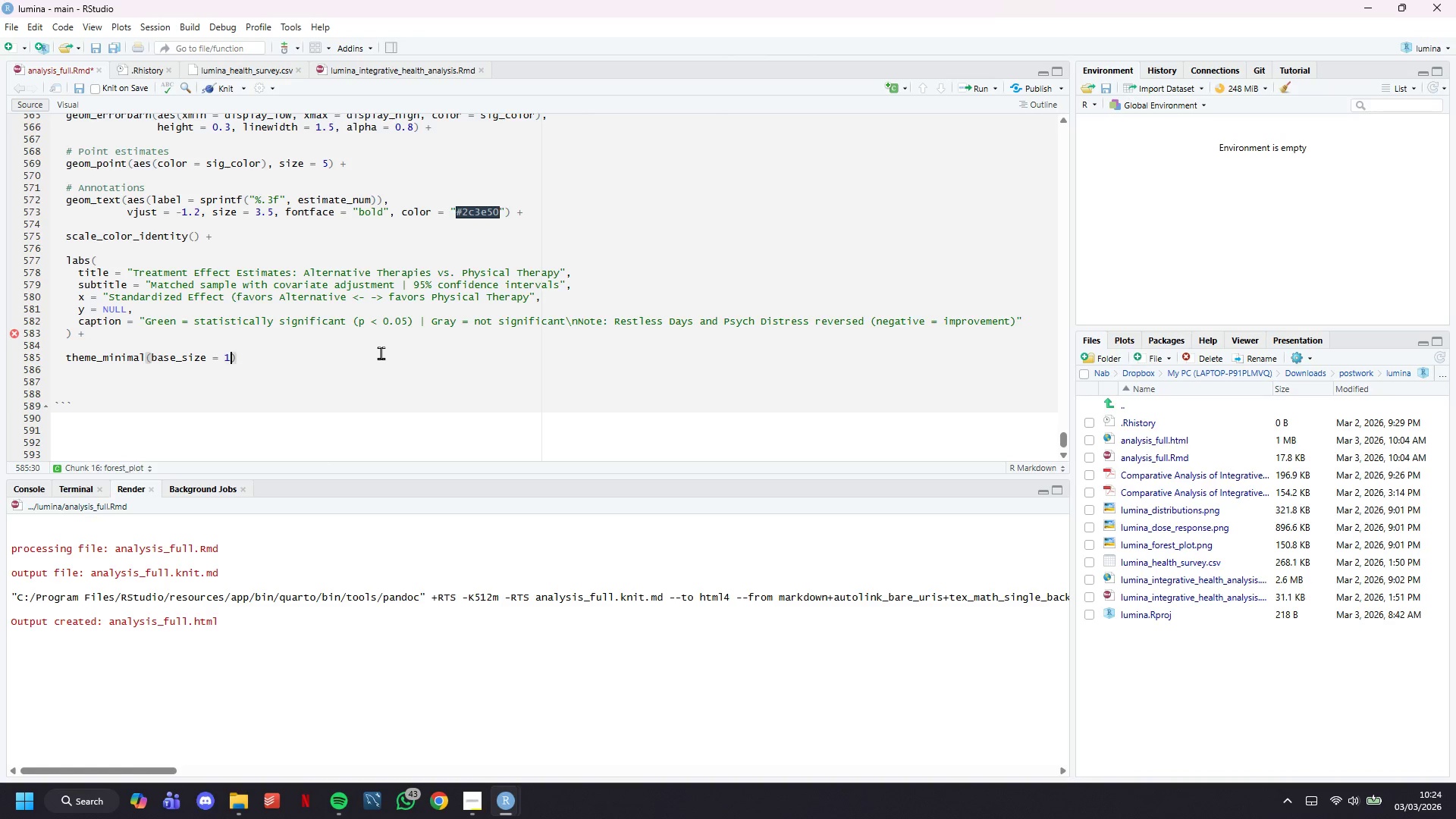 
key(ArrowRight)
 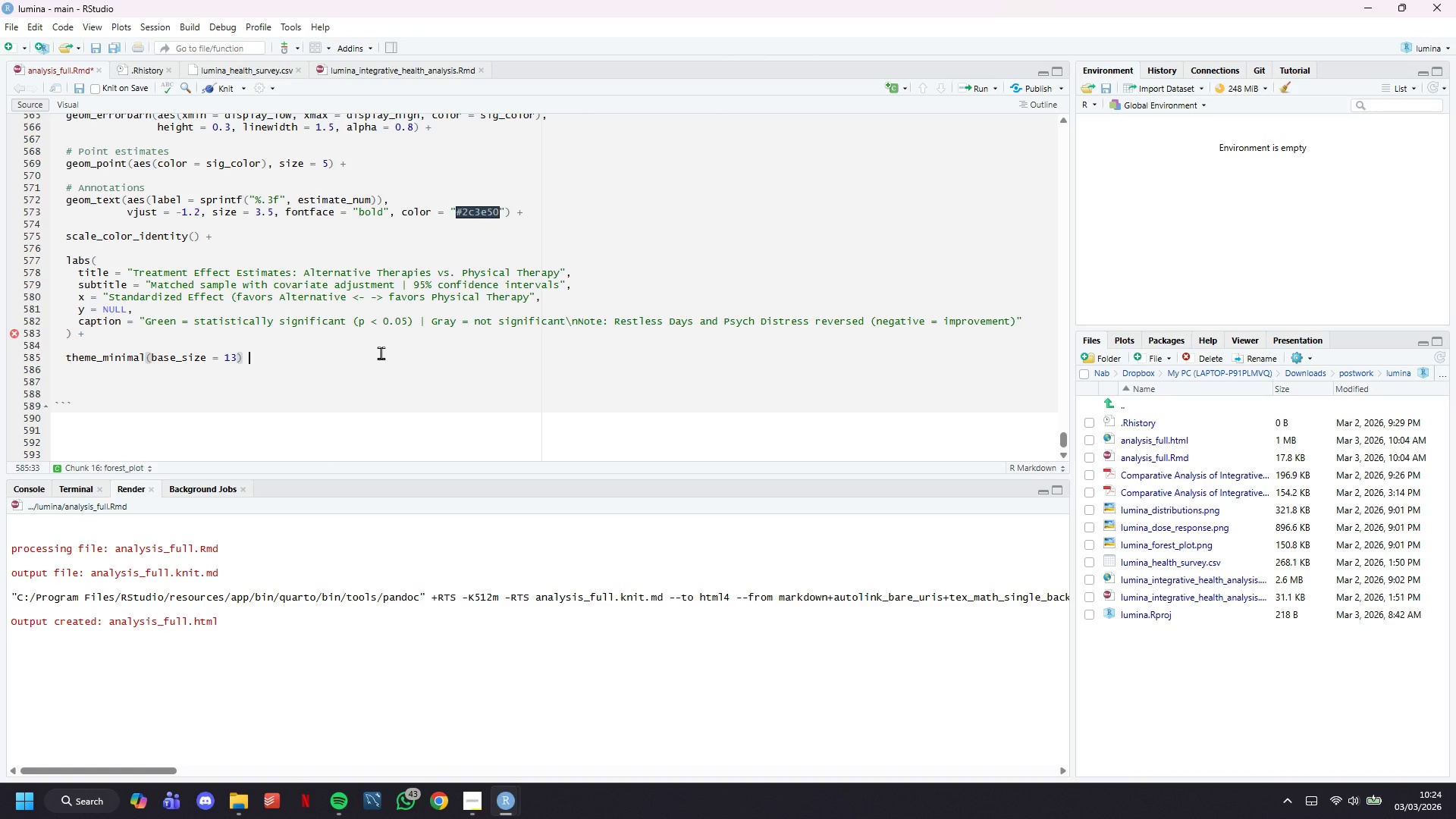 
key(Space)
 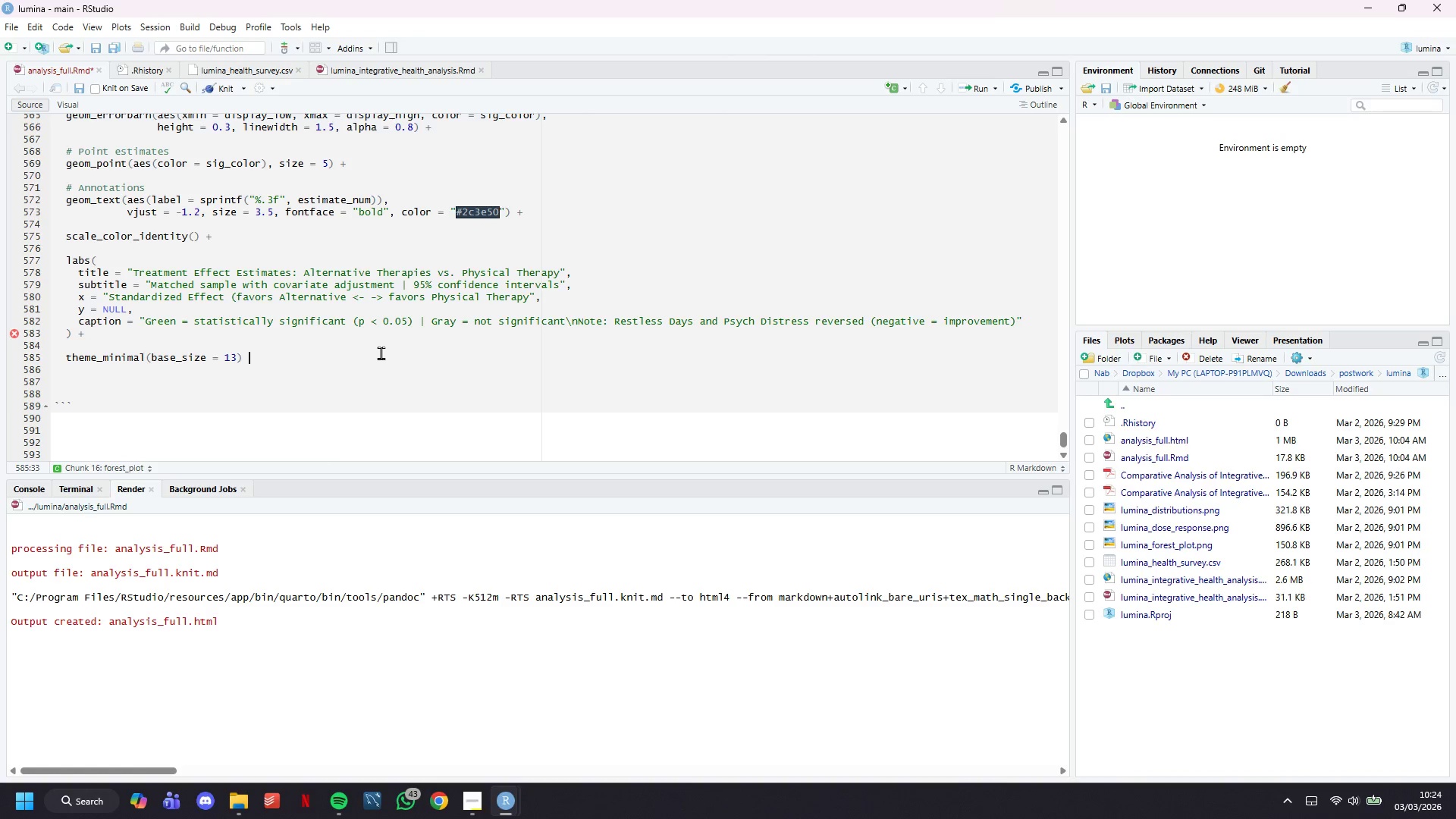 
key(Shift+Equal)
 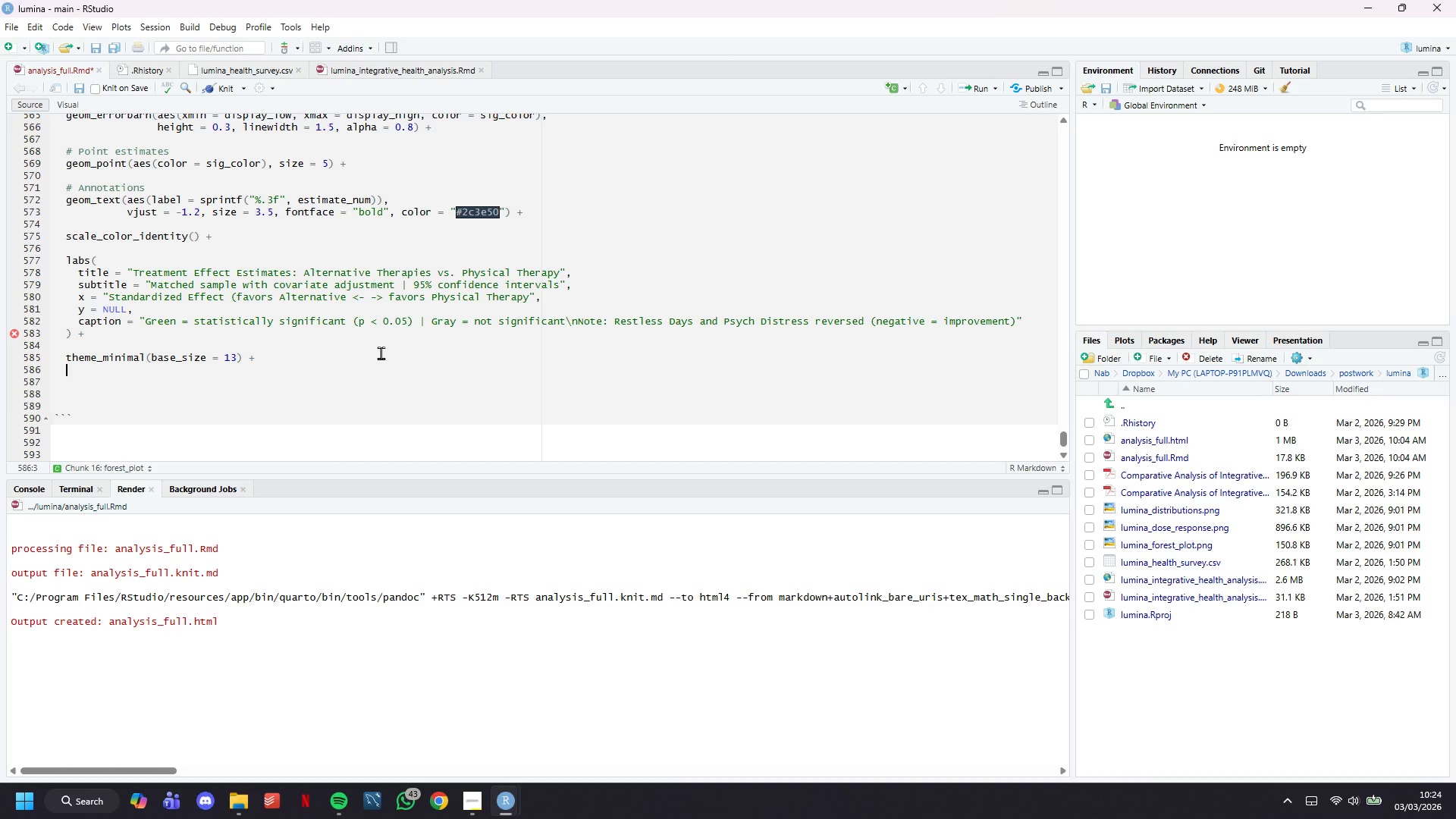 
key(Enter)
 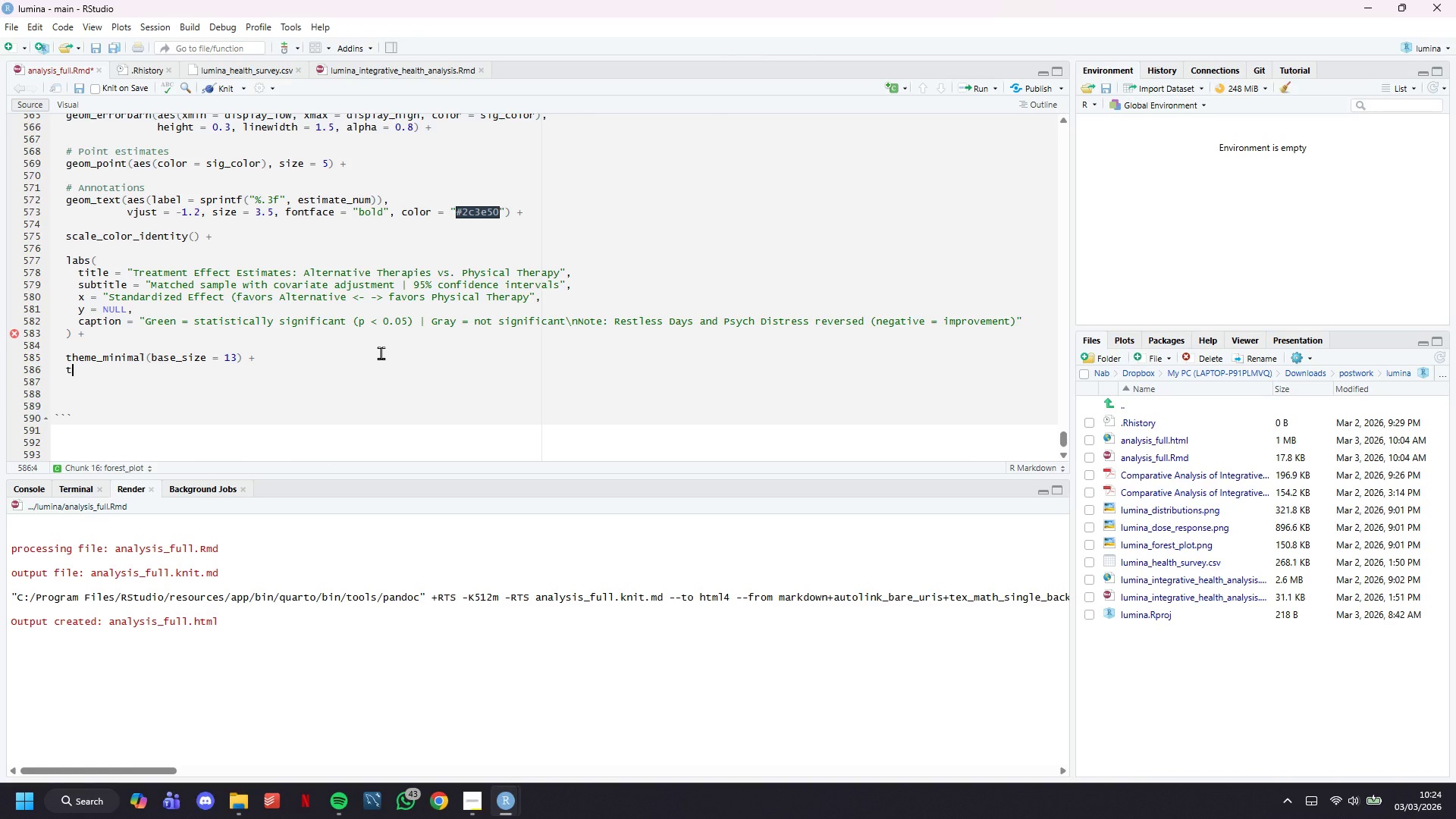 
type(theme()
 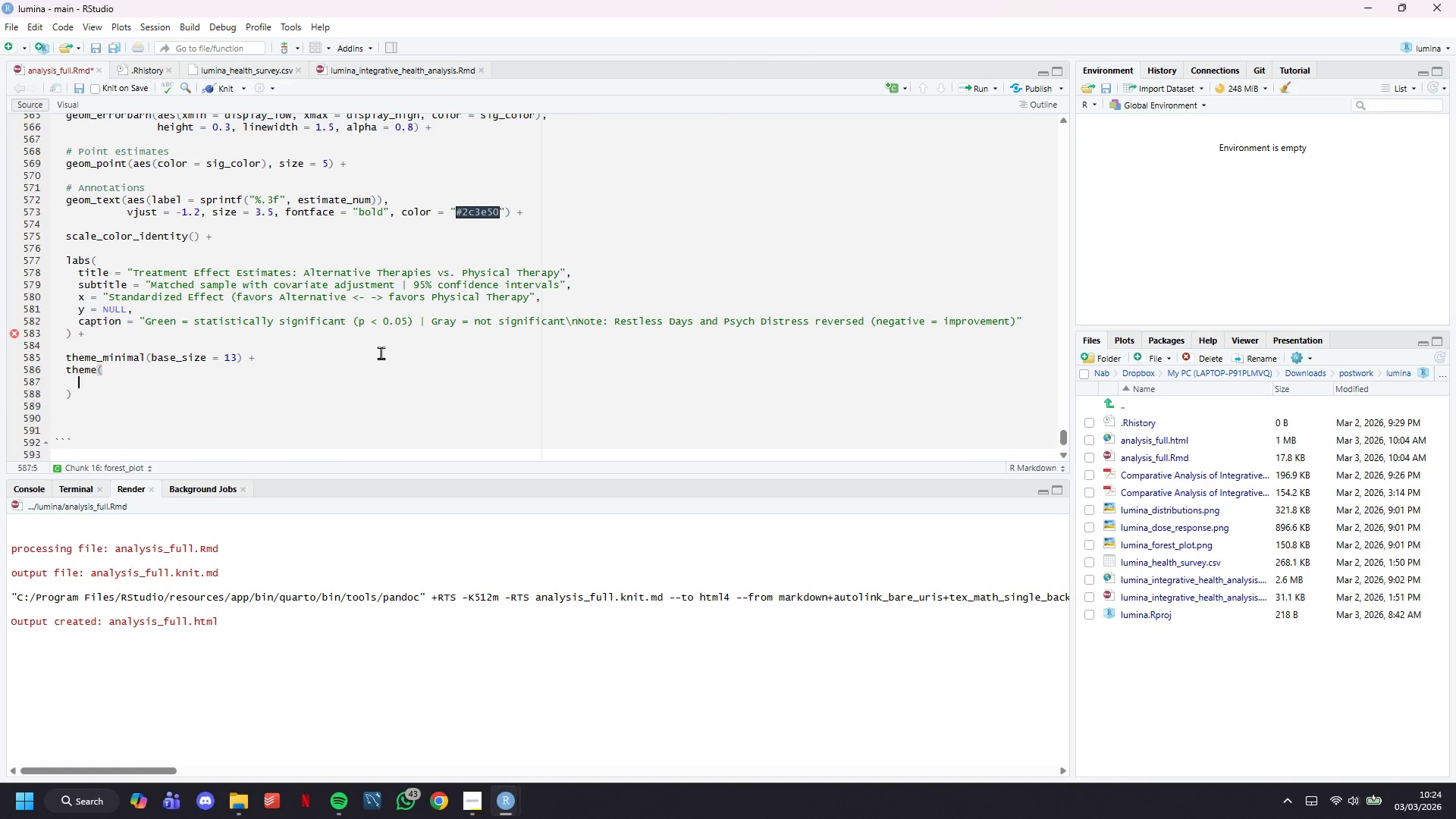 
key(Enter)
 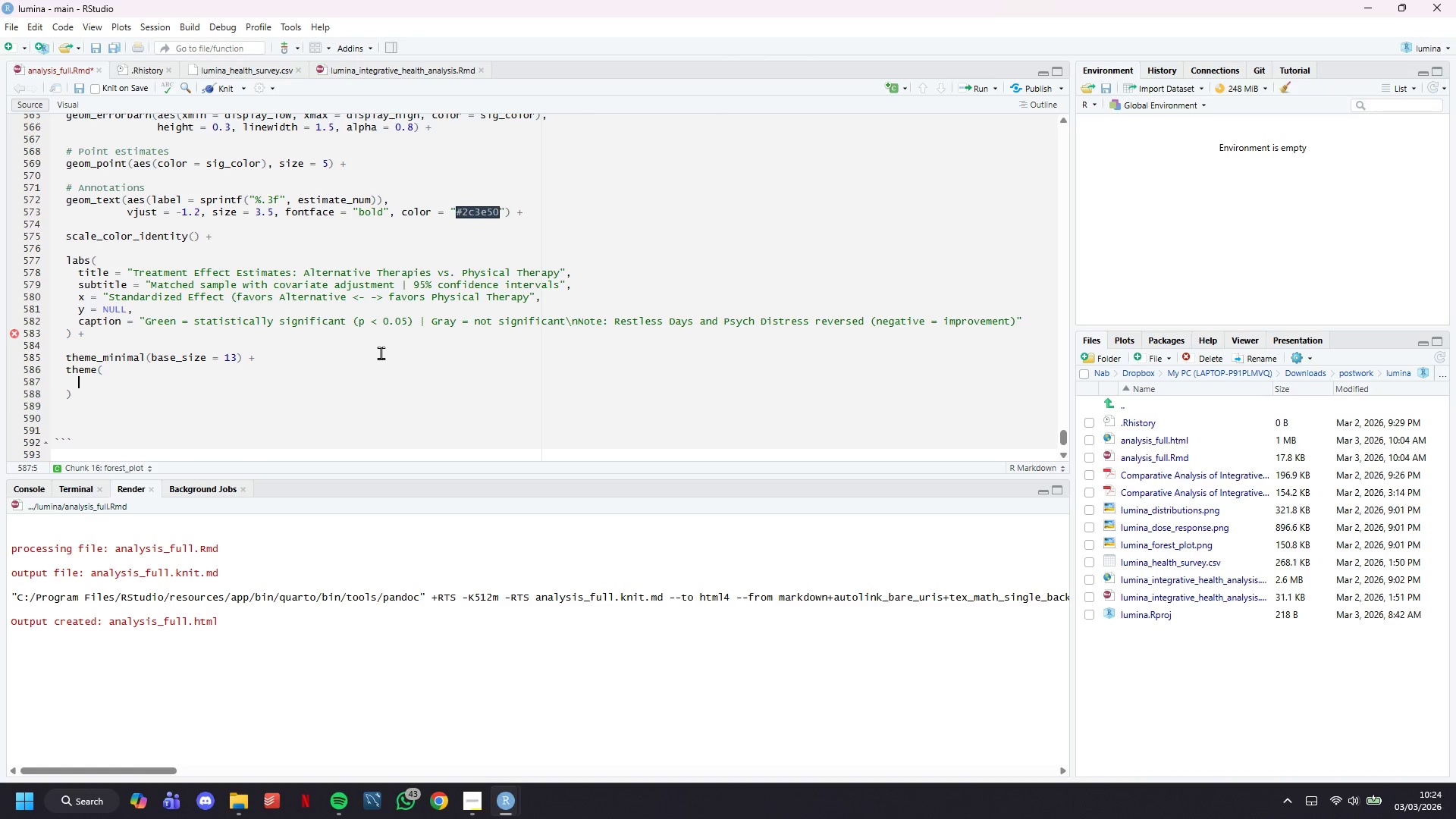 
type(plot.background = element_rect(fill = "h)
key(Backspace)
type(white)
 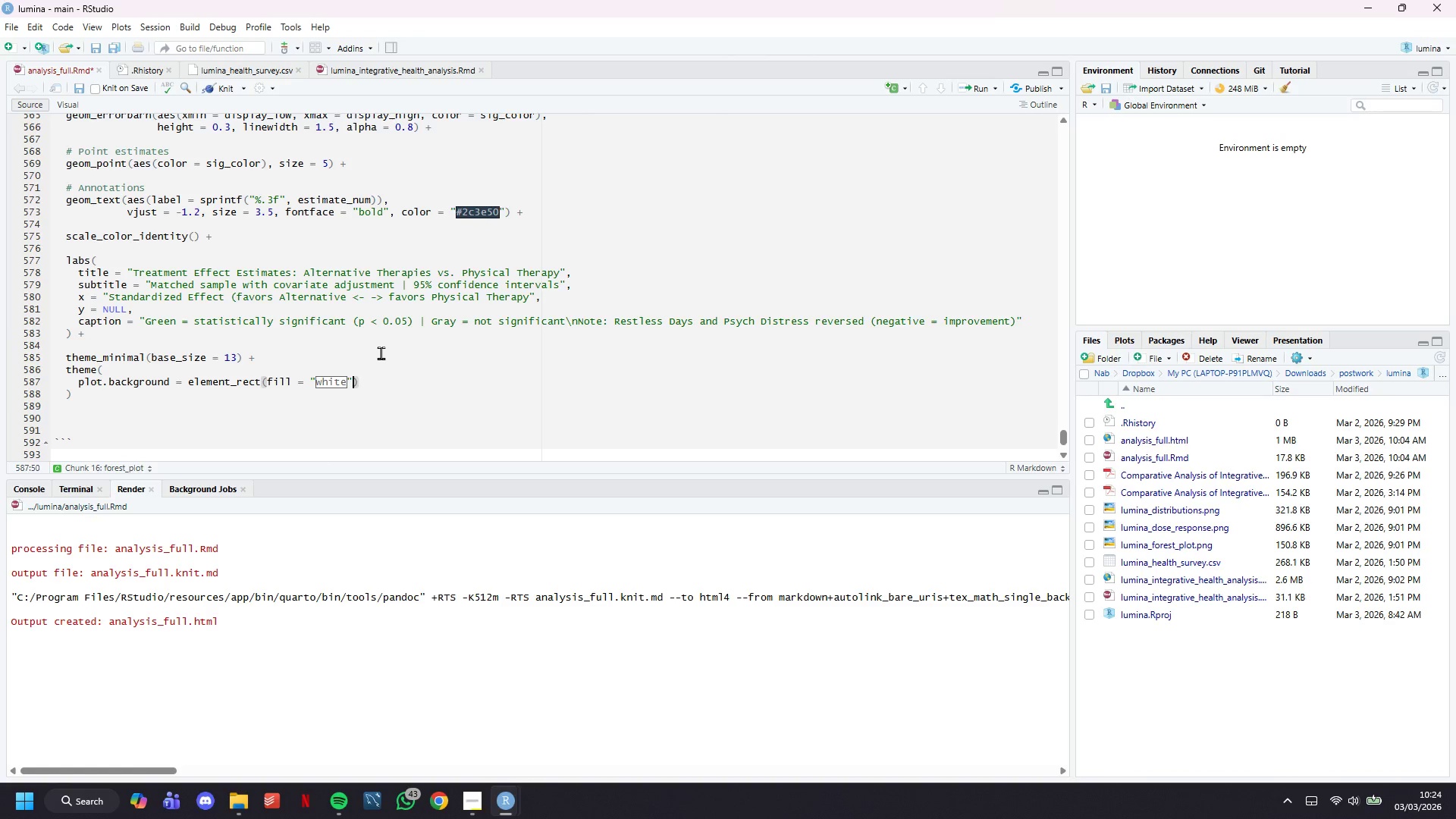 
 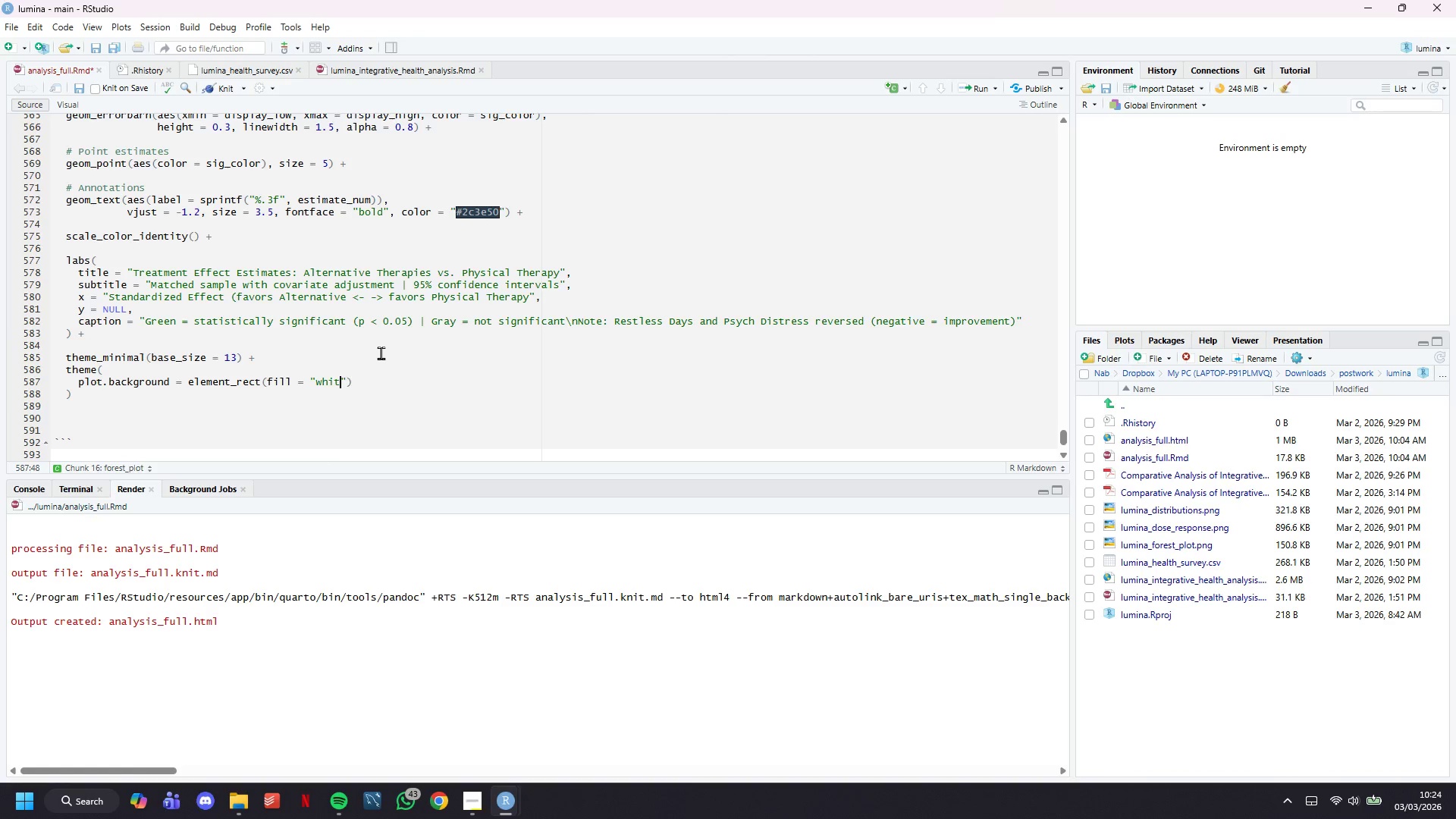 
key(ArrowRight)
 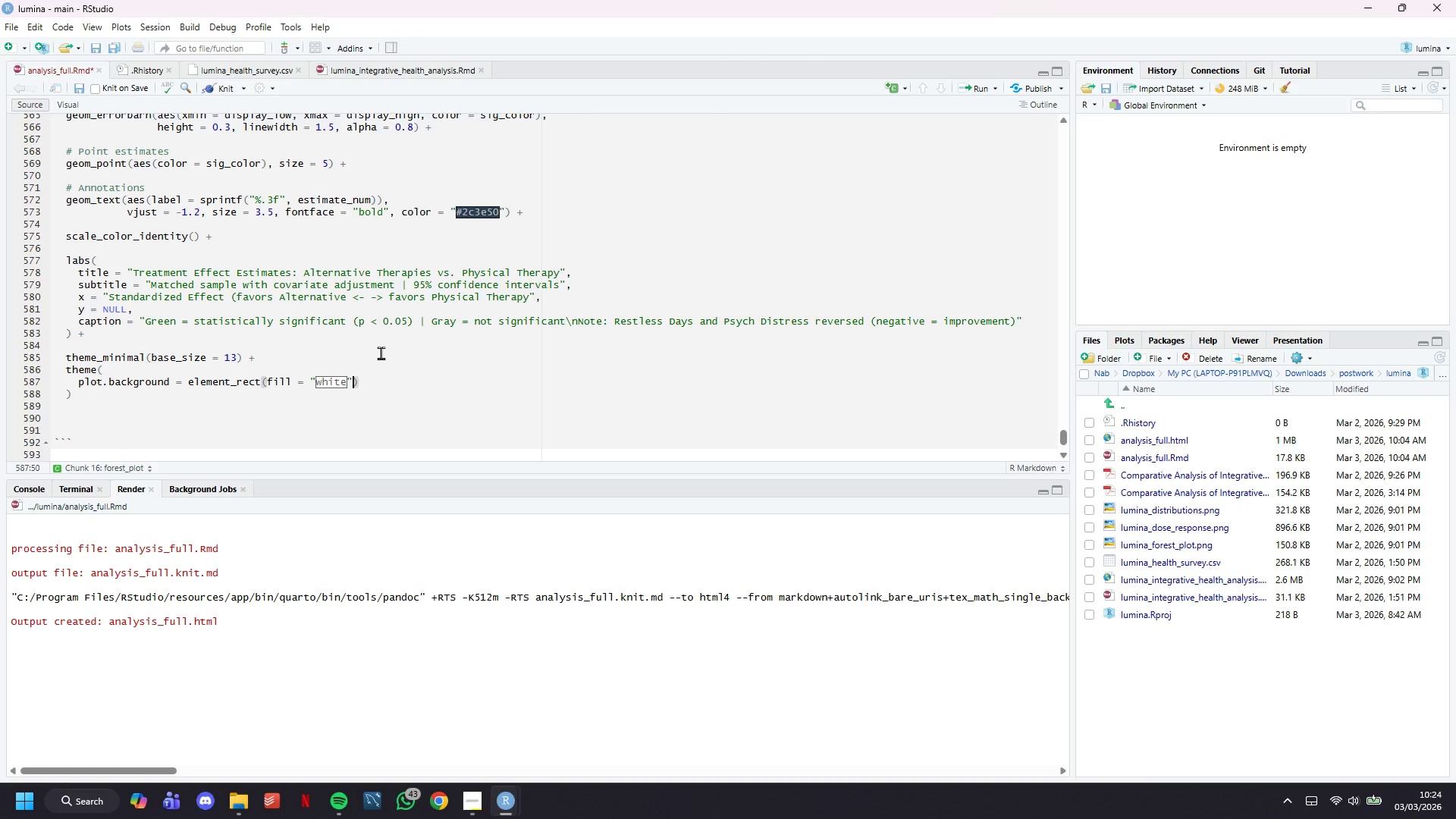 
type(, color = NA)
 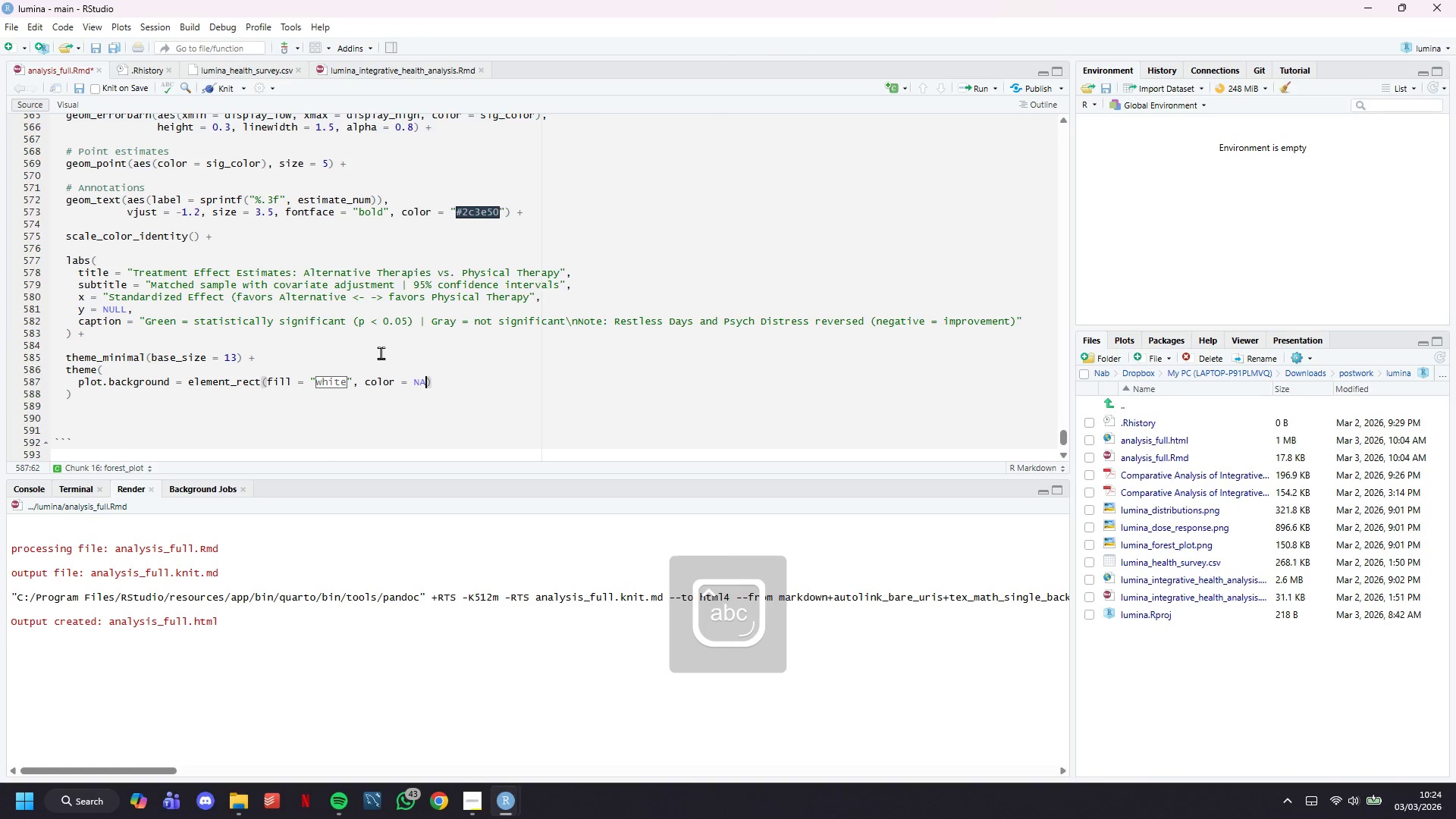 
key(ArrowRight)
 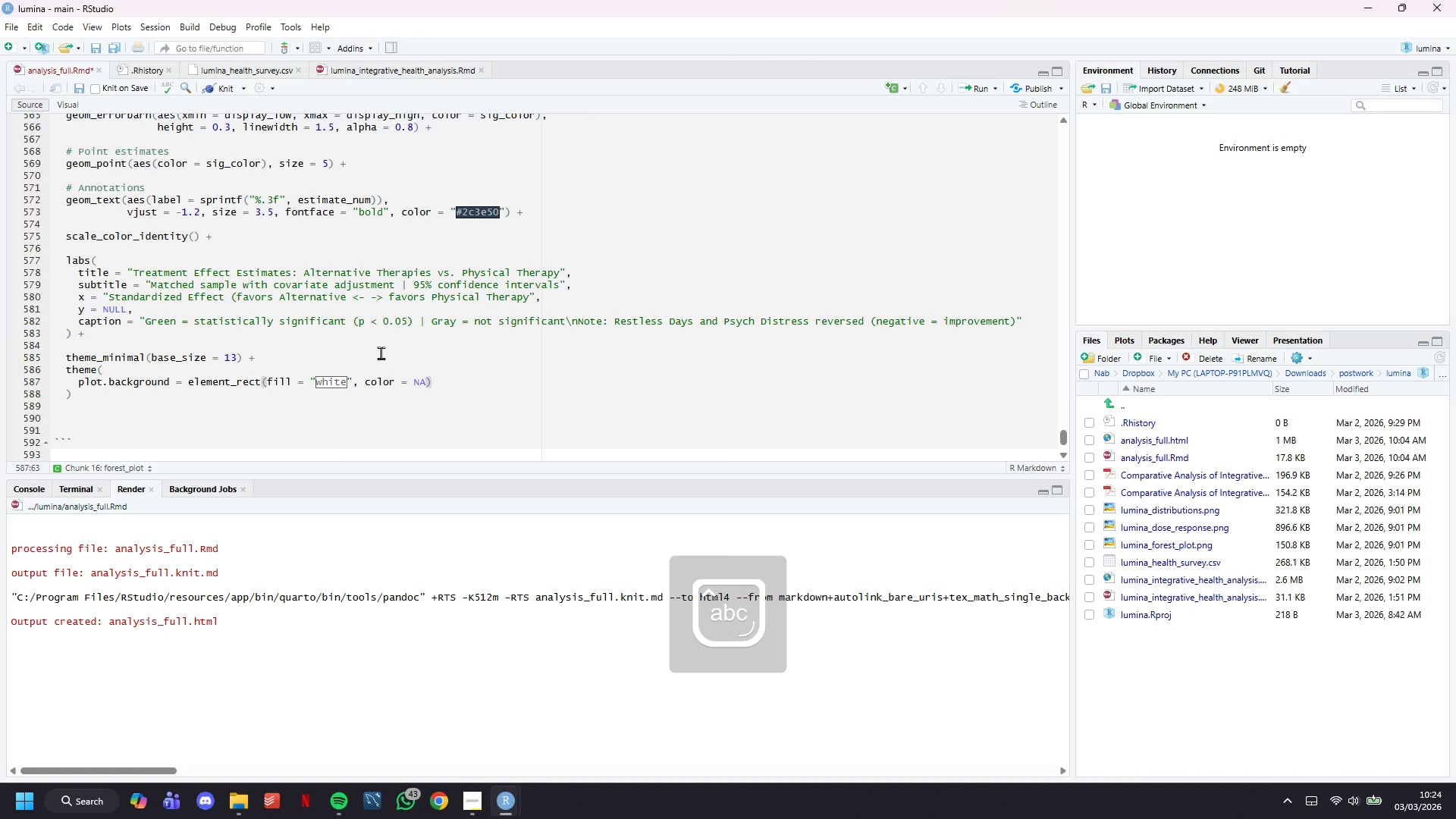 
key(Comma)
 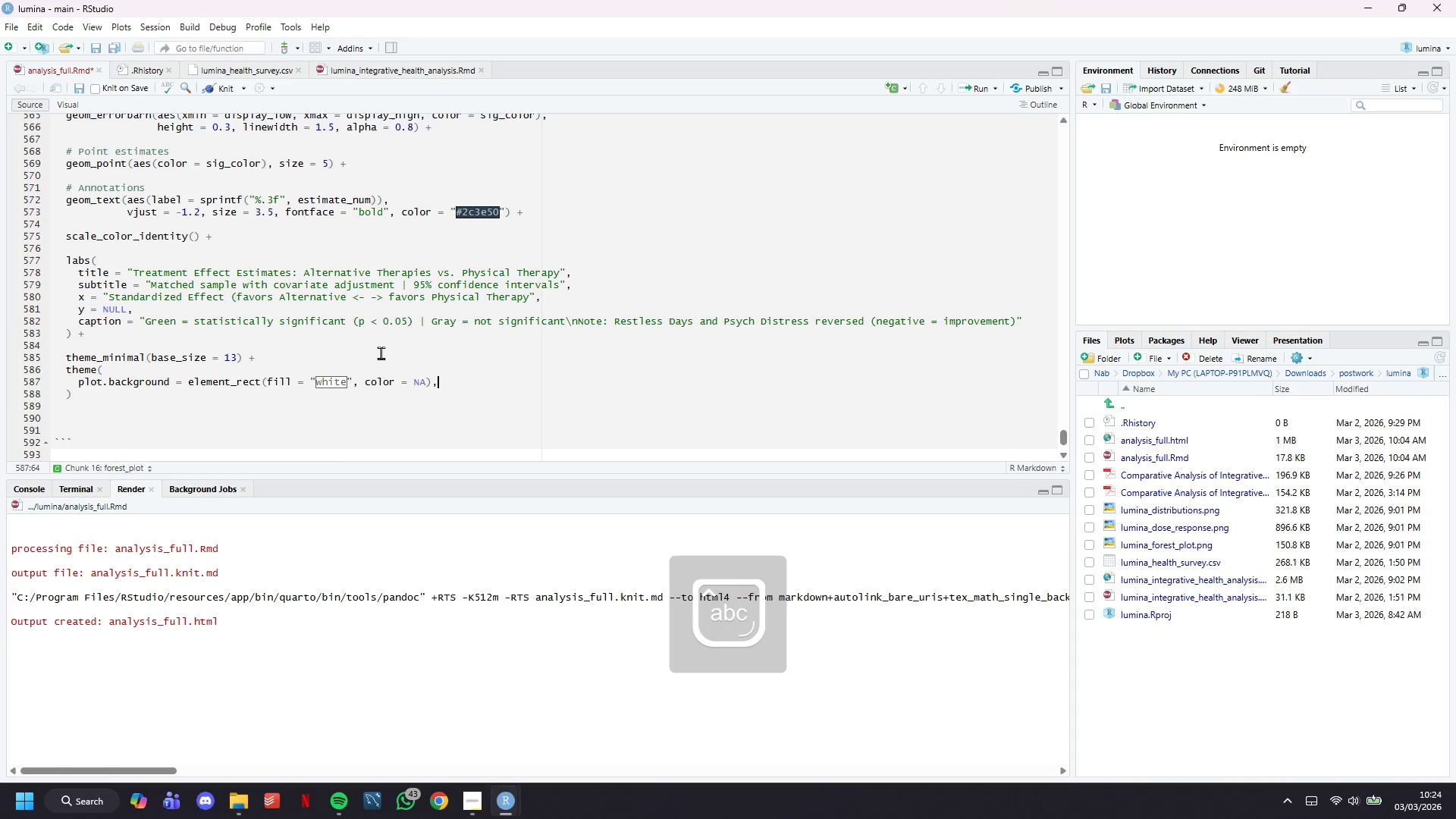 
key(Enter)
 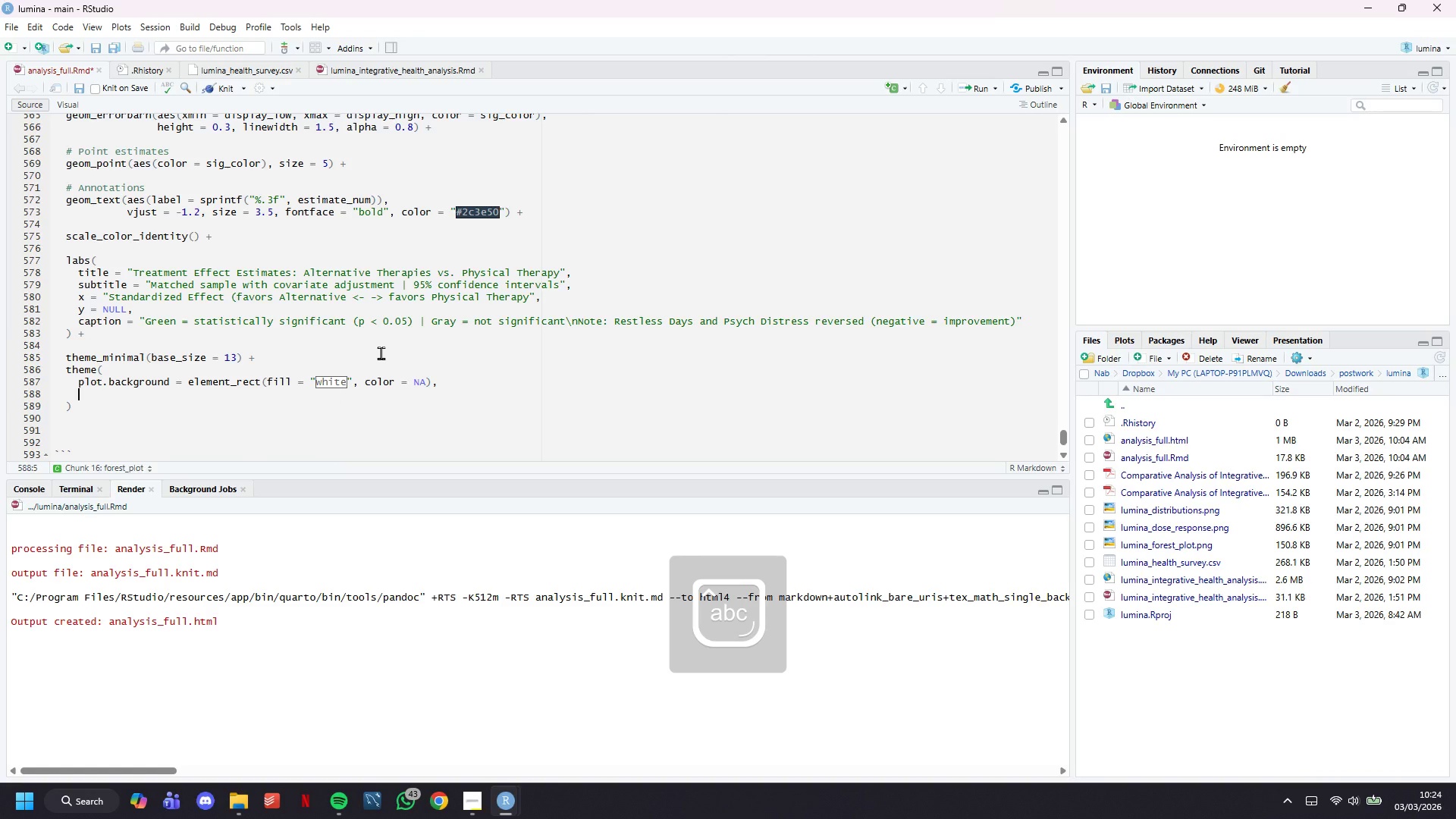 
type(pabel.background =)
 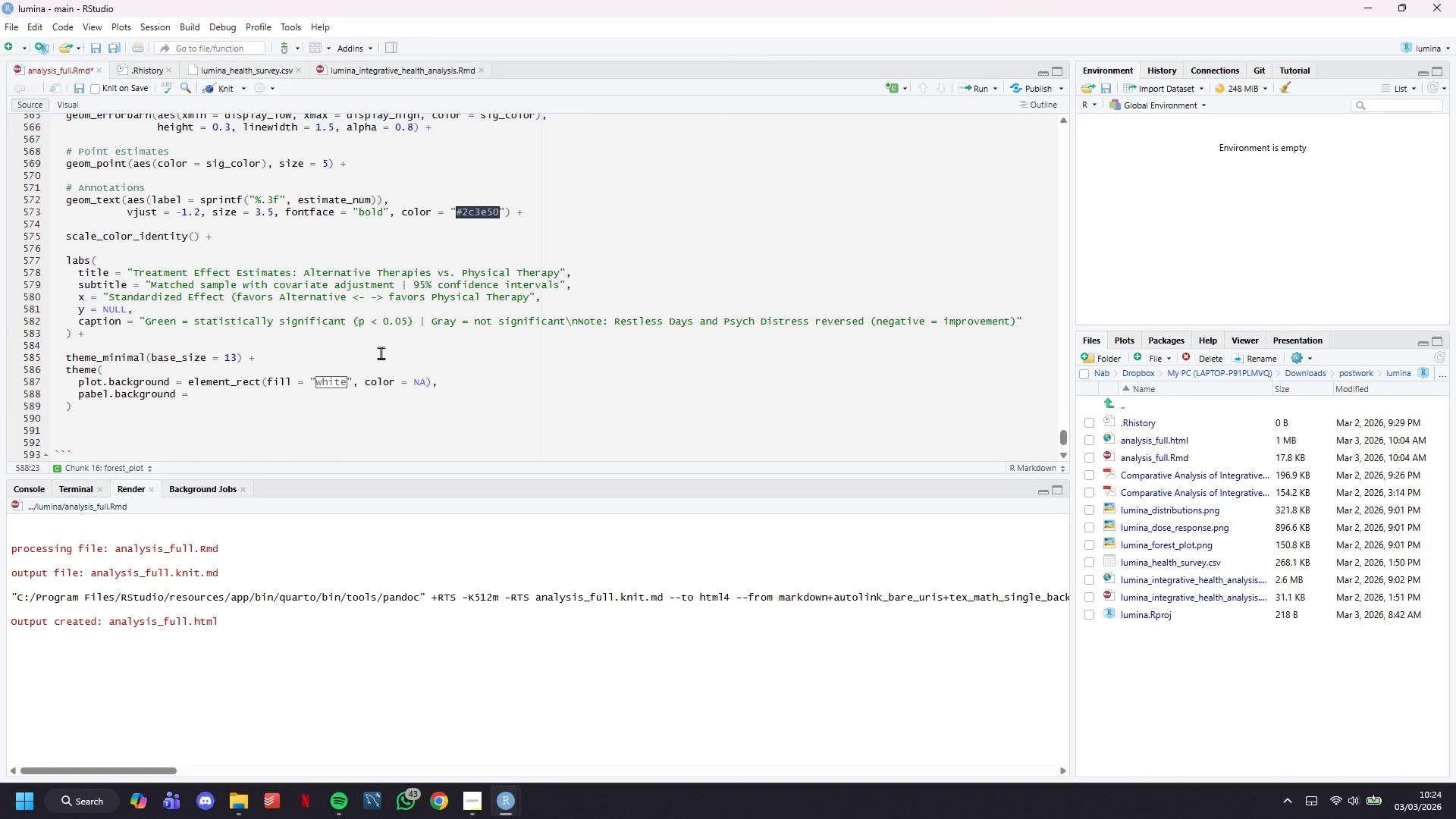 
hold_key(key=ArrowLeft, duration=0.89)
 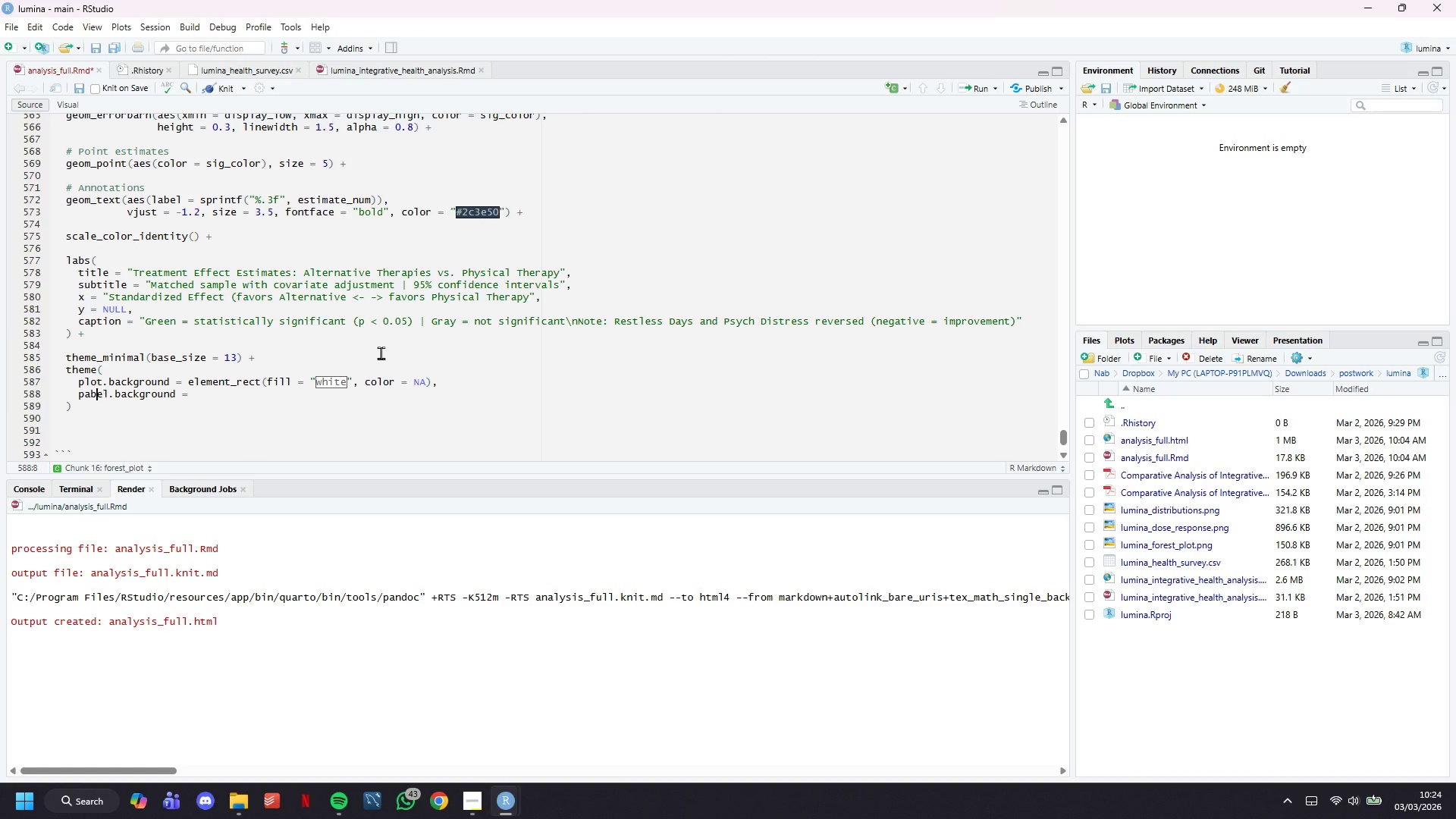 
key(ArrowLeft)
 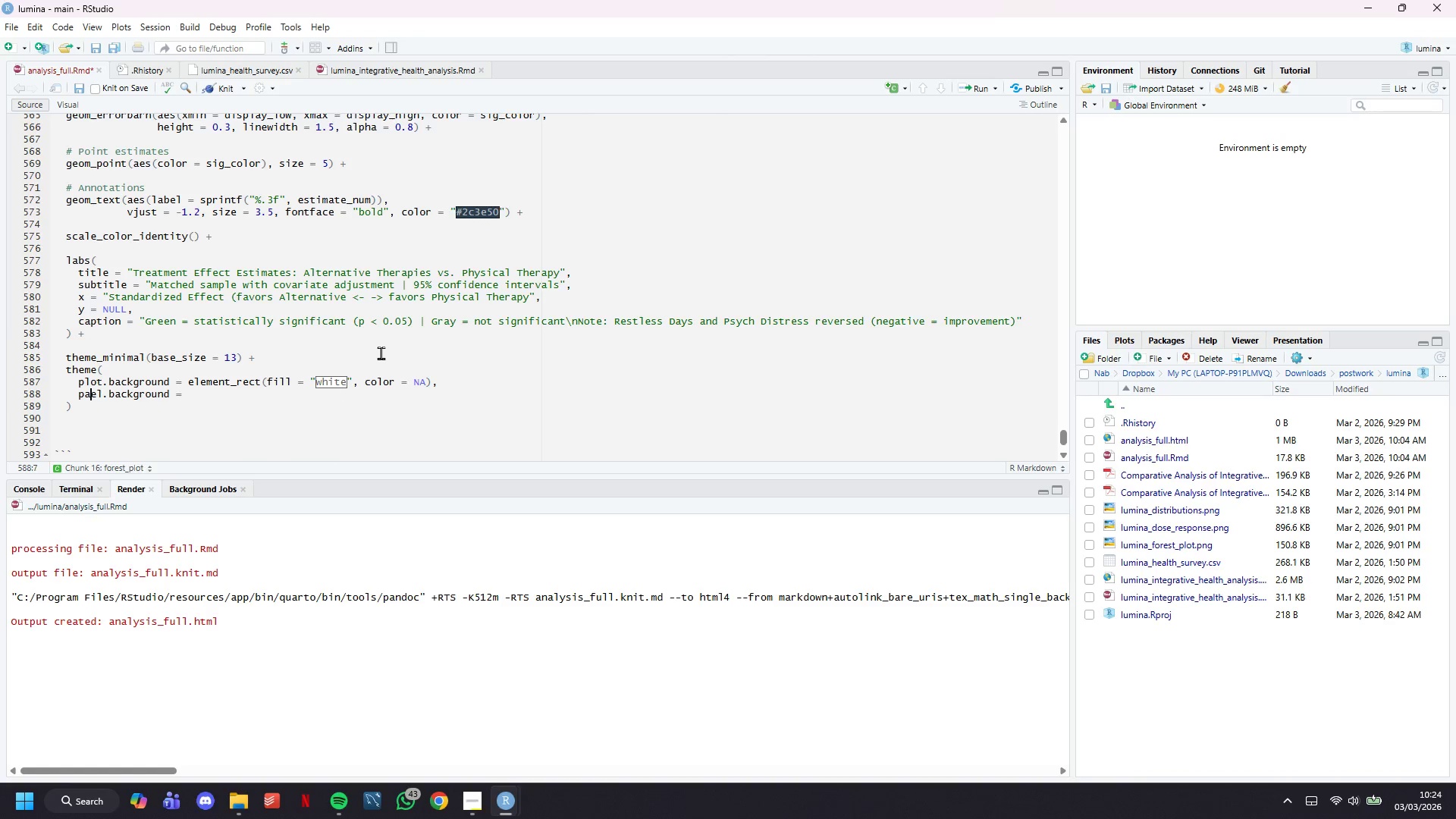 
key(Backspace)
 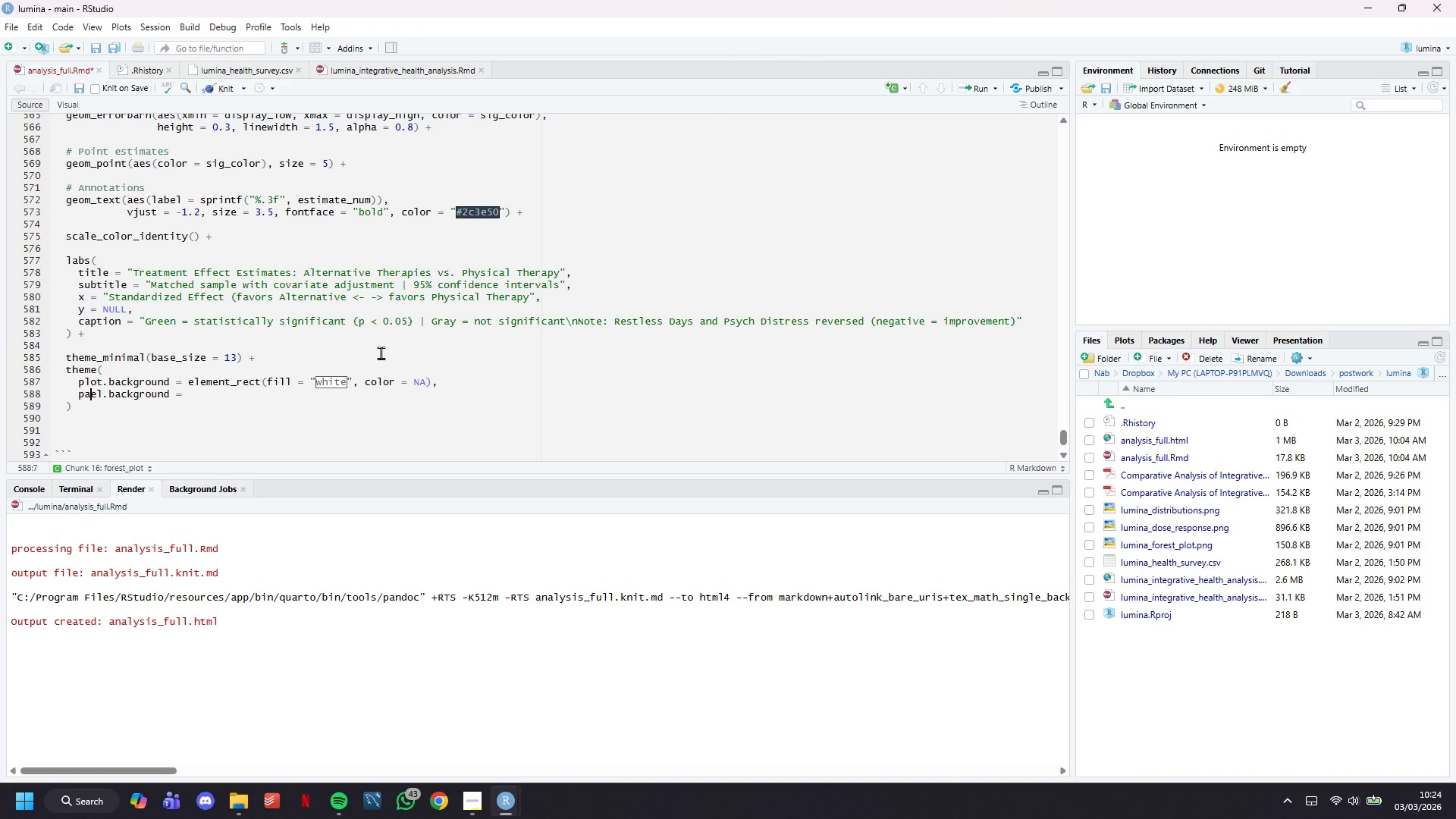 
key(N)
 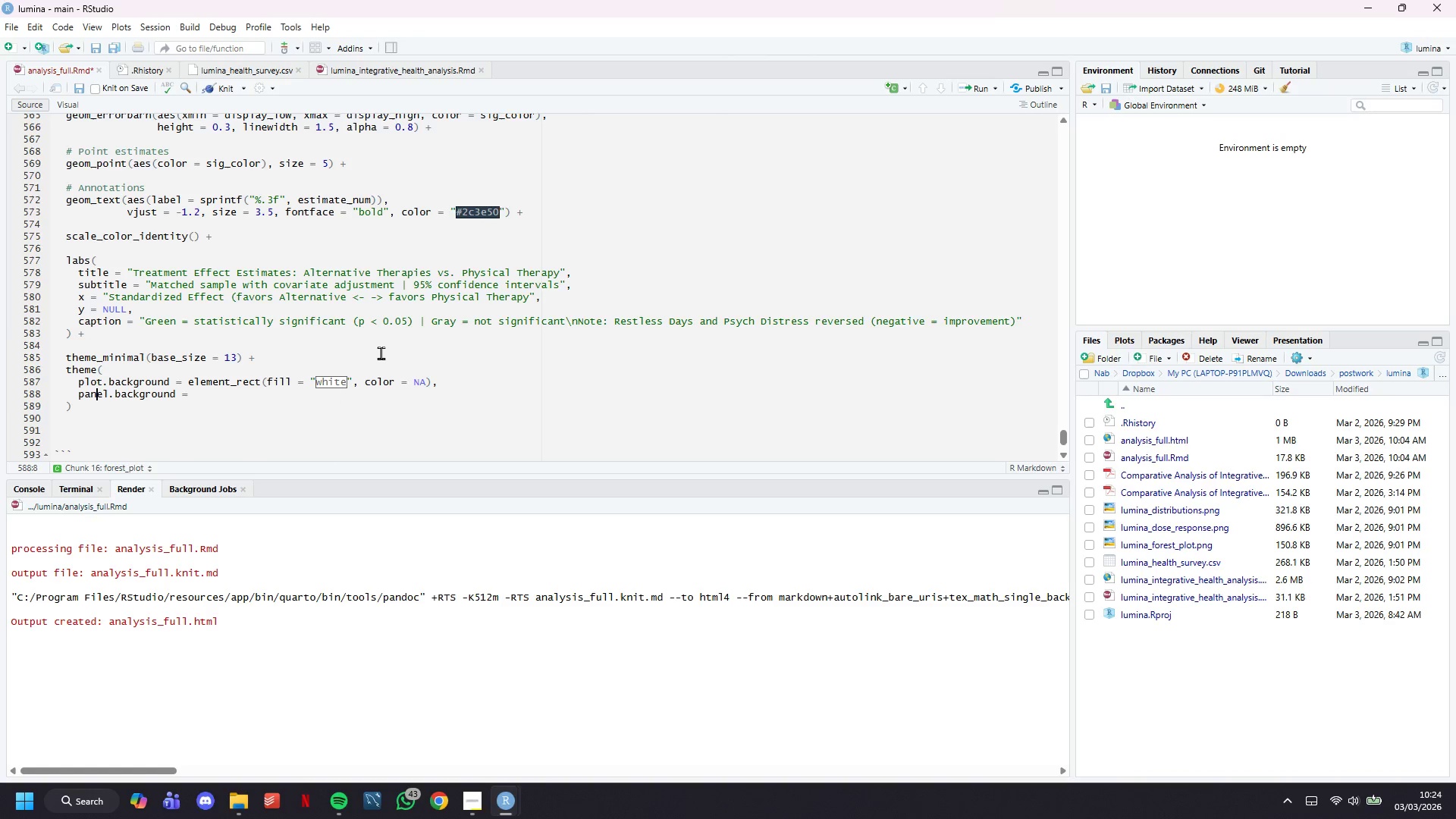 
key(ArrowDown)
 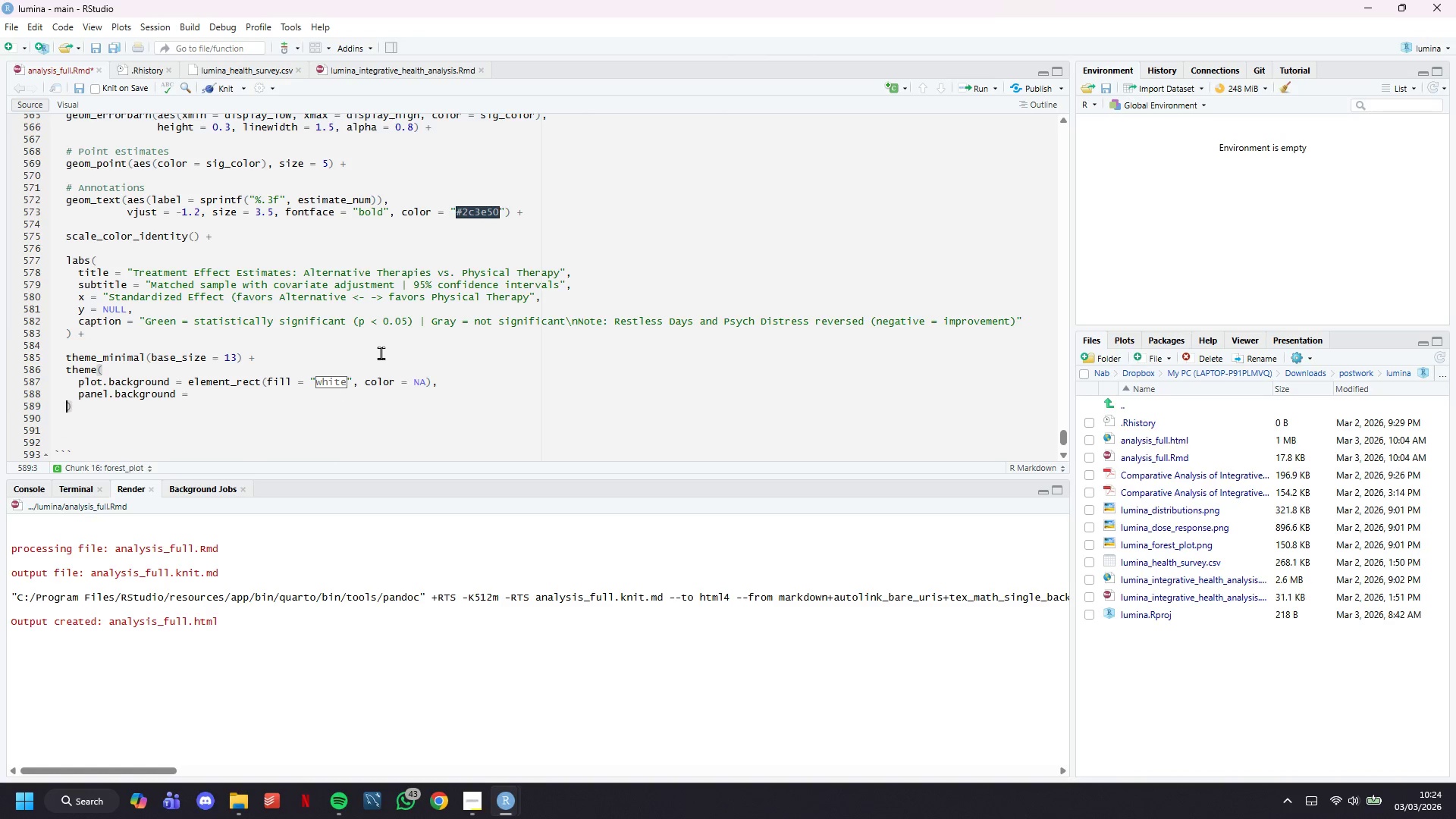 
key(ArrowLeft)
 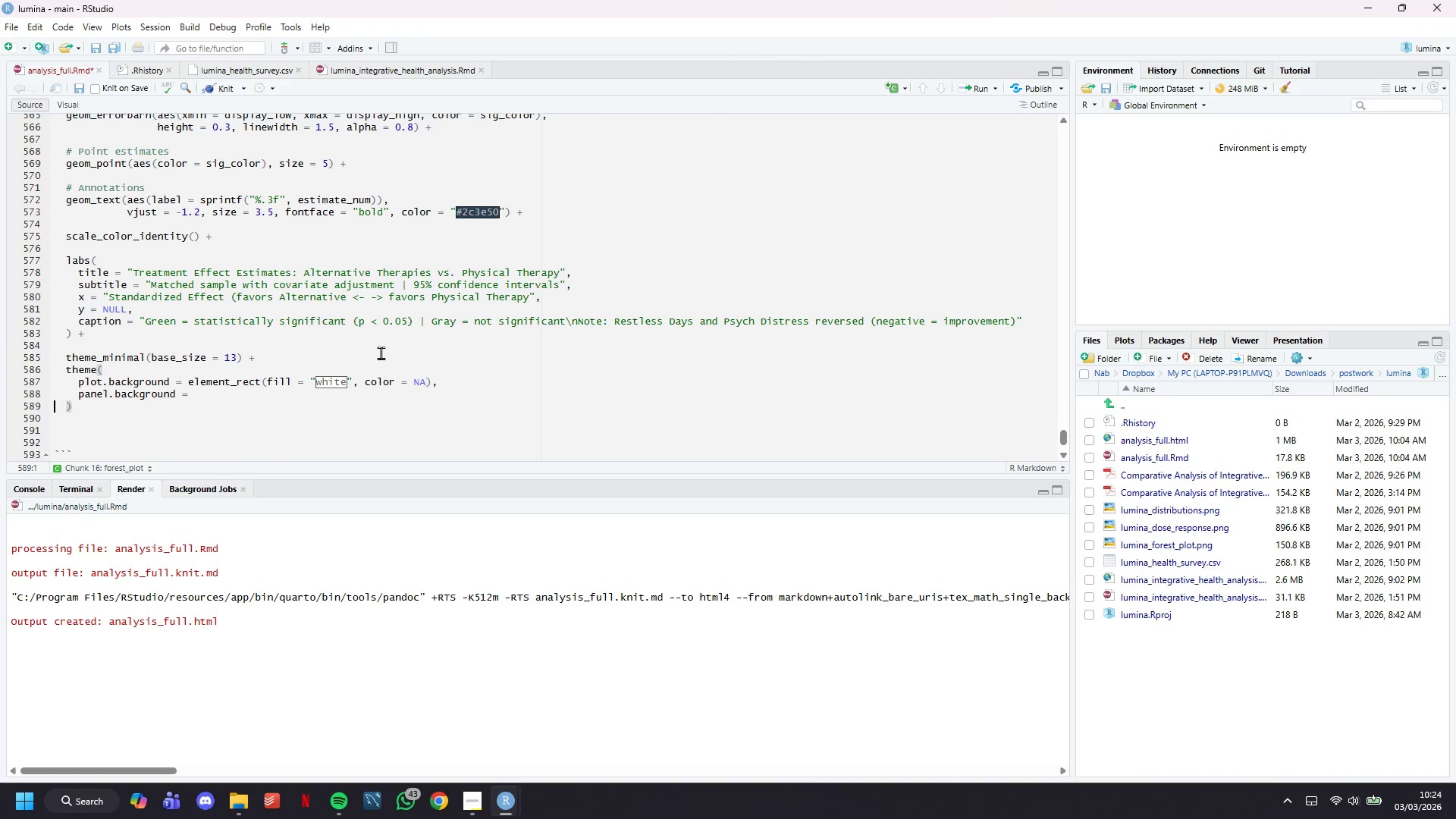 
key(ArrowLeft)
 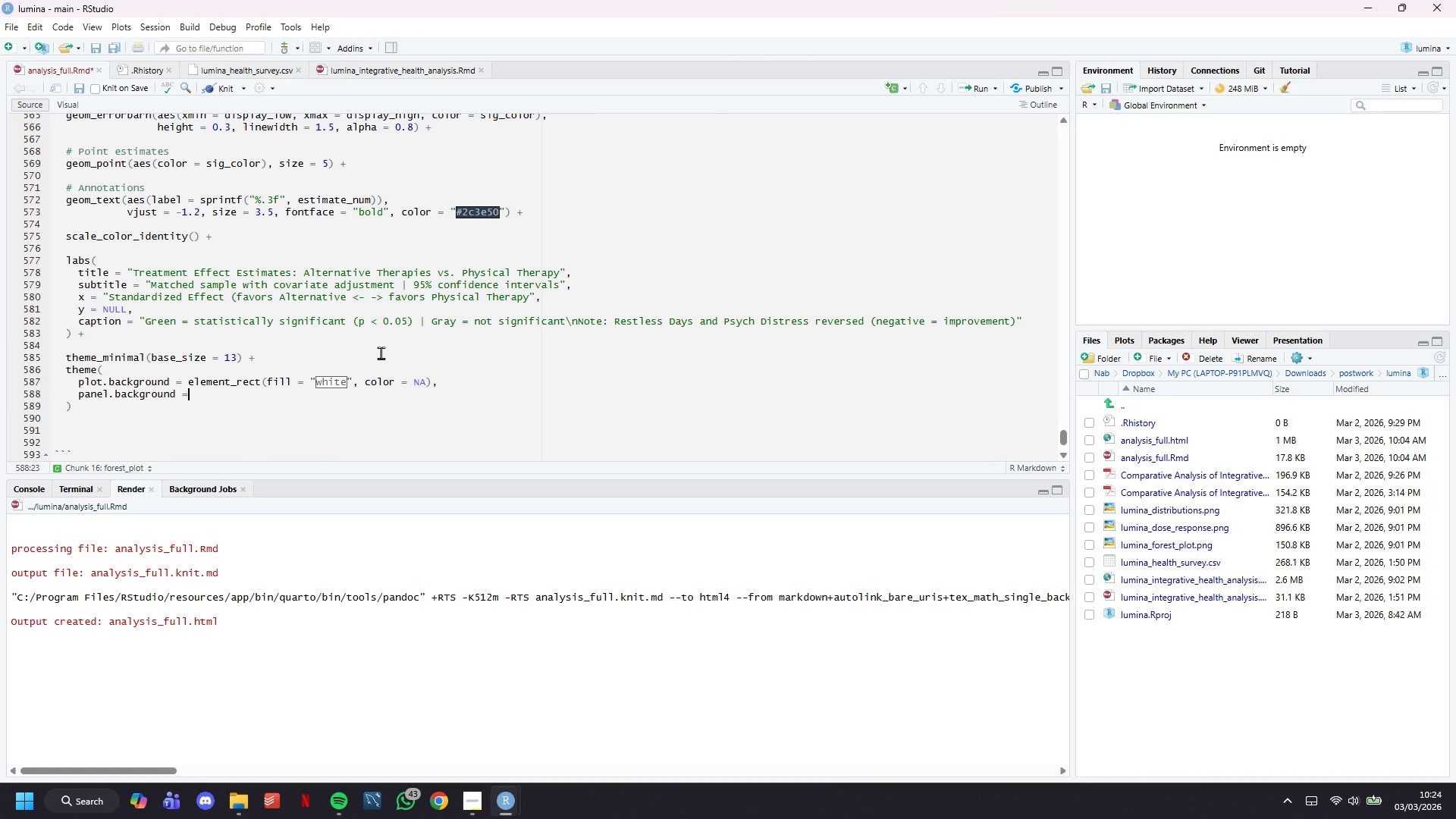 
key(ArrowLeft)
 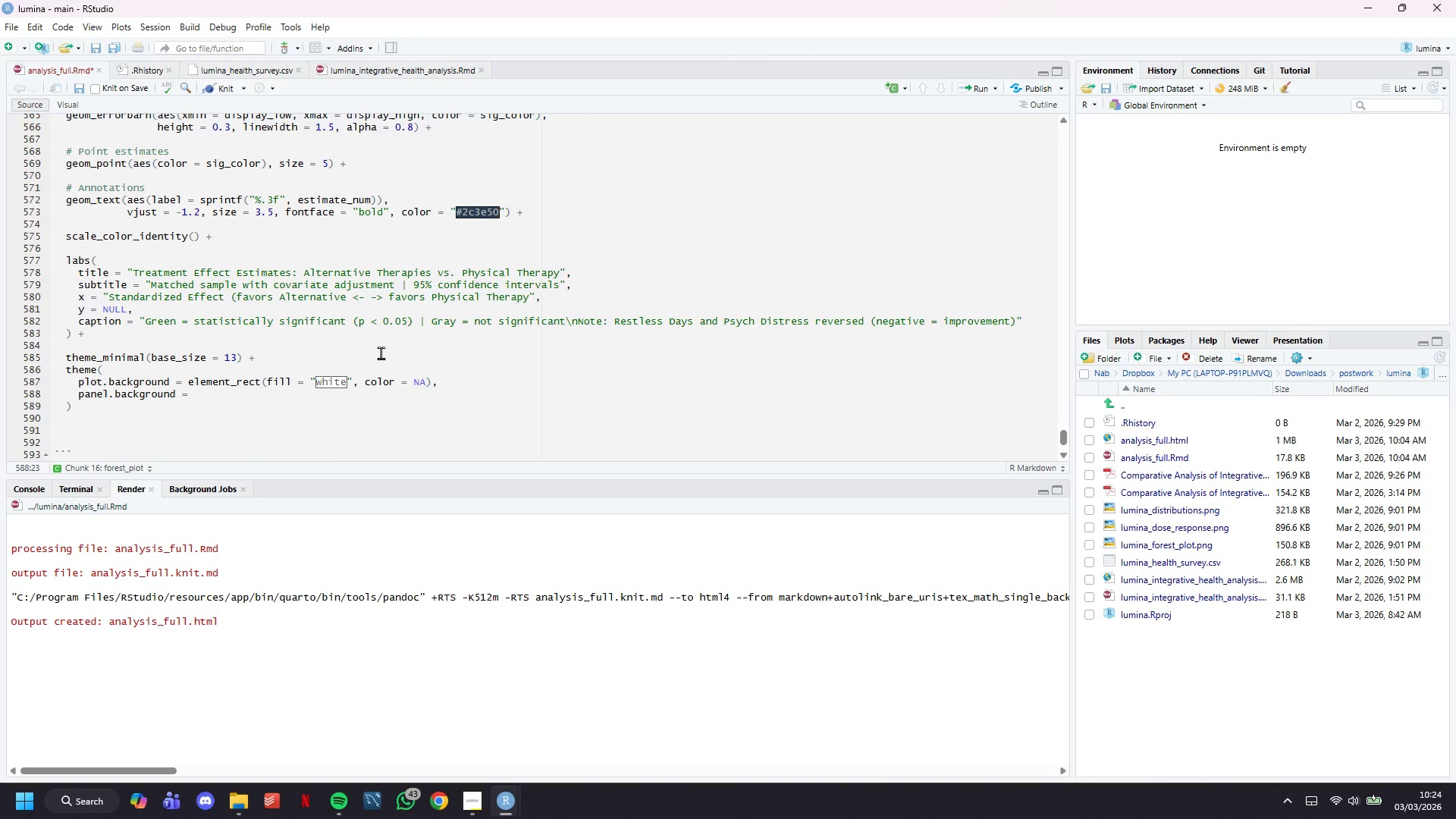 
type( element_rect(fill = "#fafafa)
 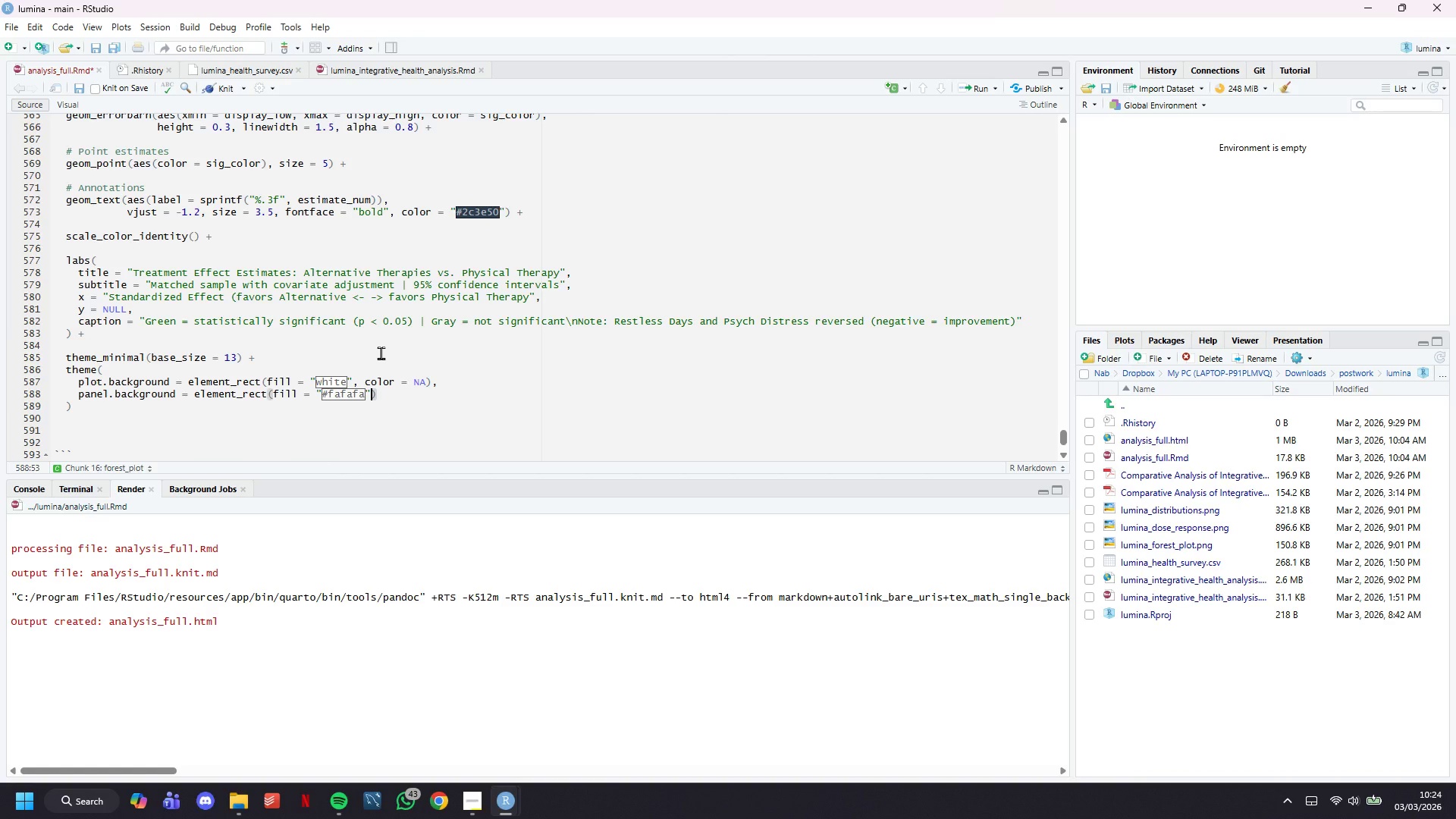 
 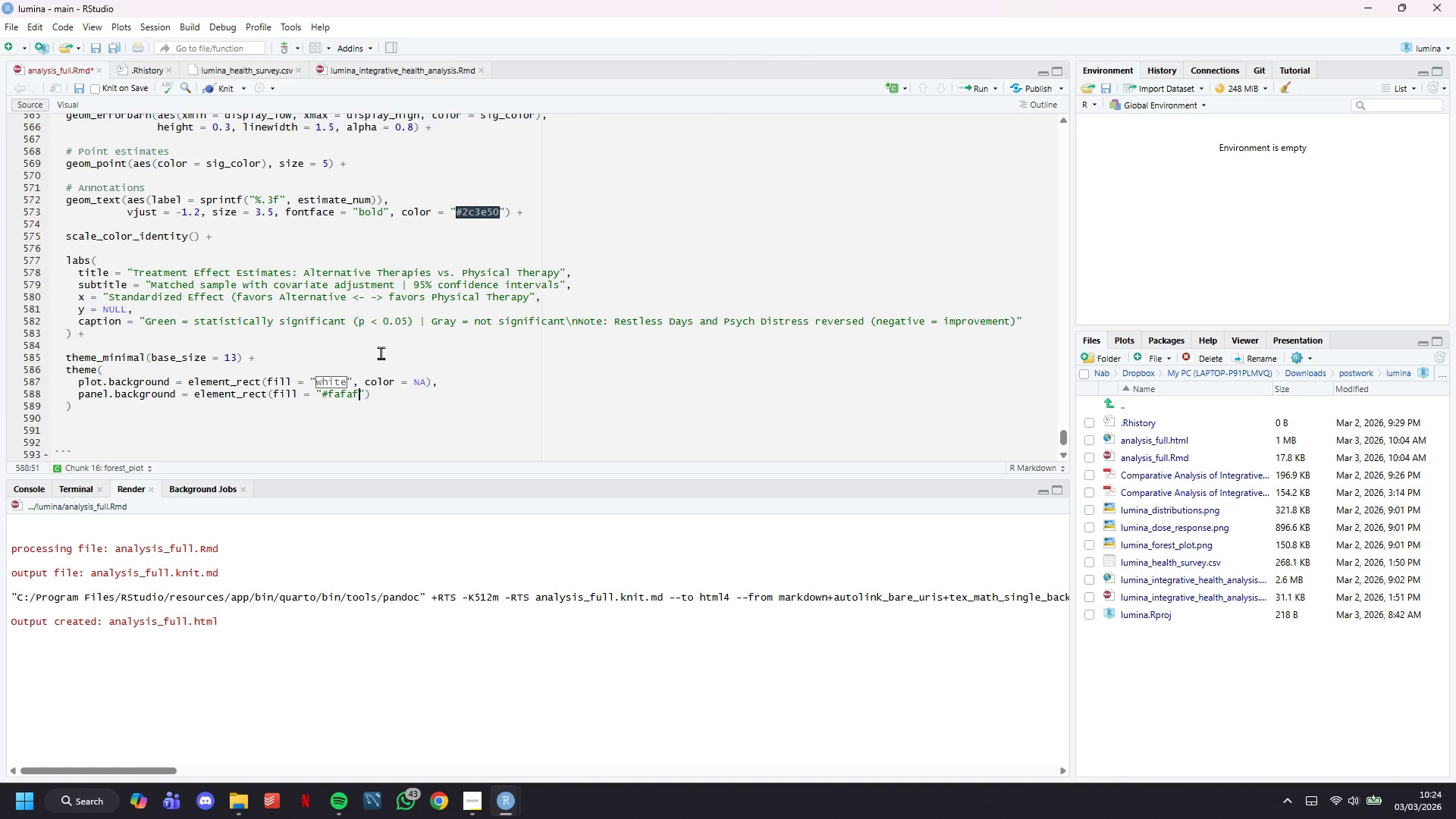 
key(ArrowRight)
 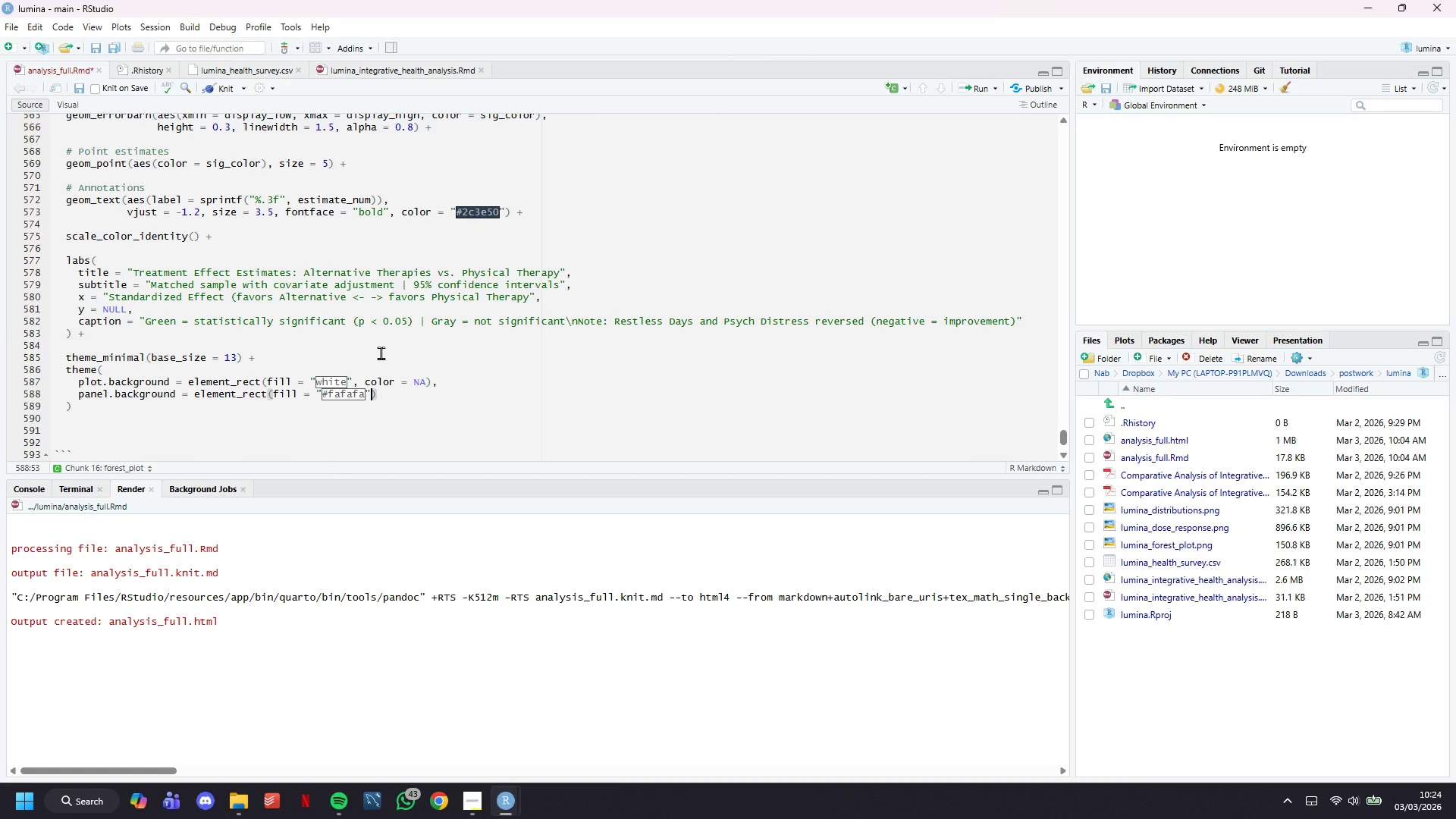 
type(, color = NA)
 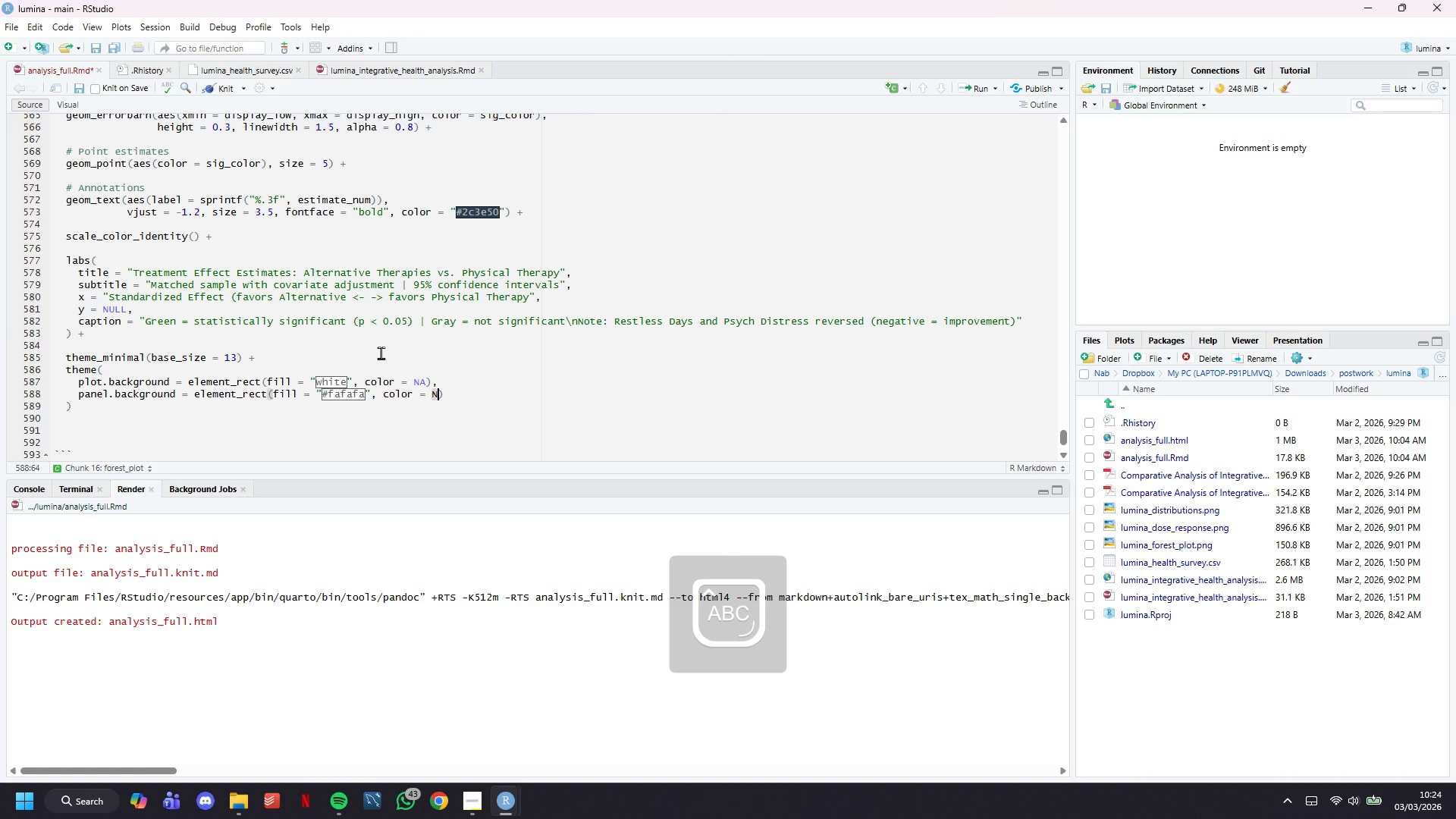 
key(ArrowRight)
 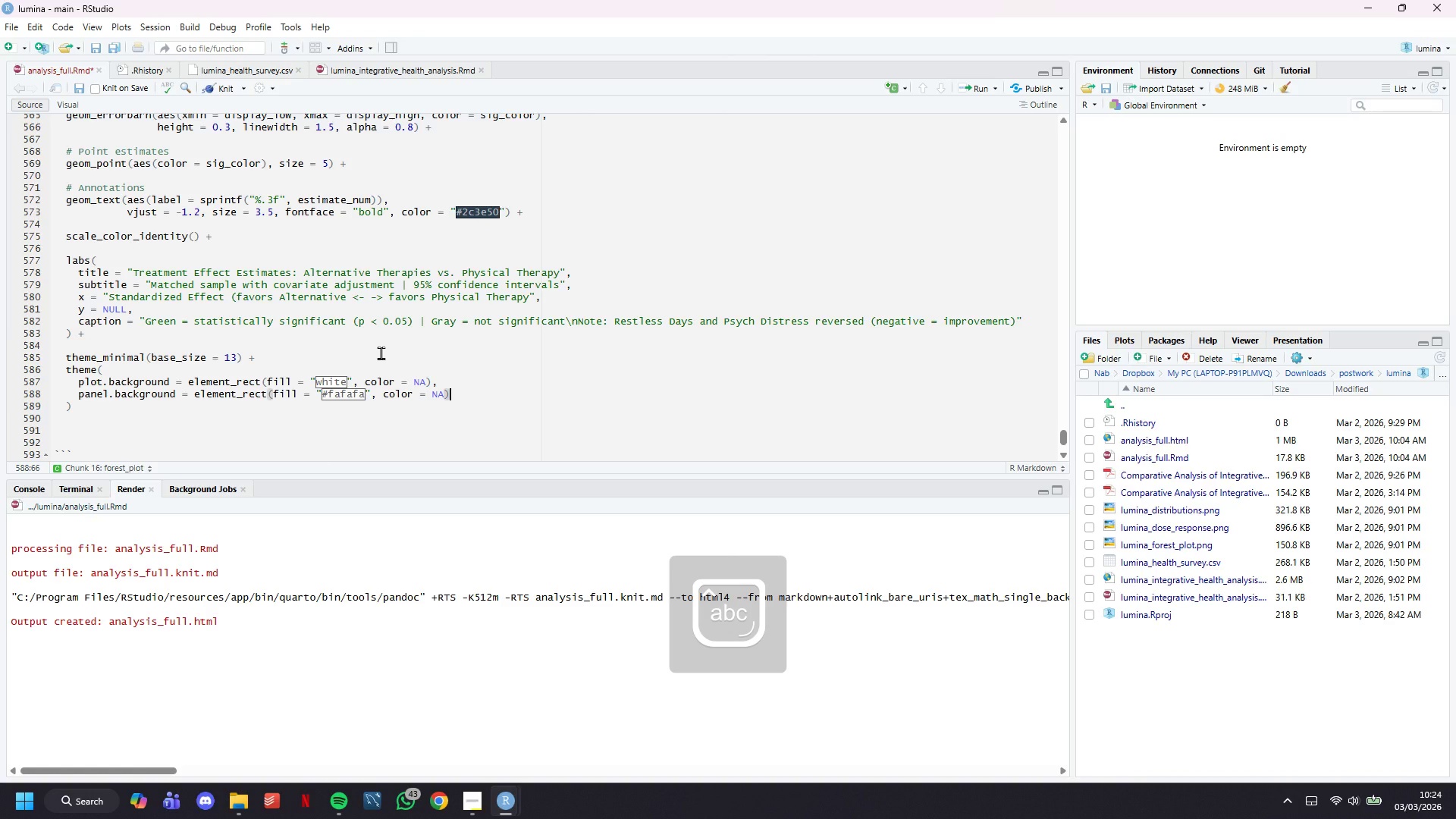 
key(Comma)
 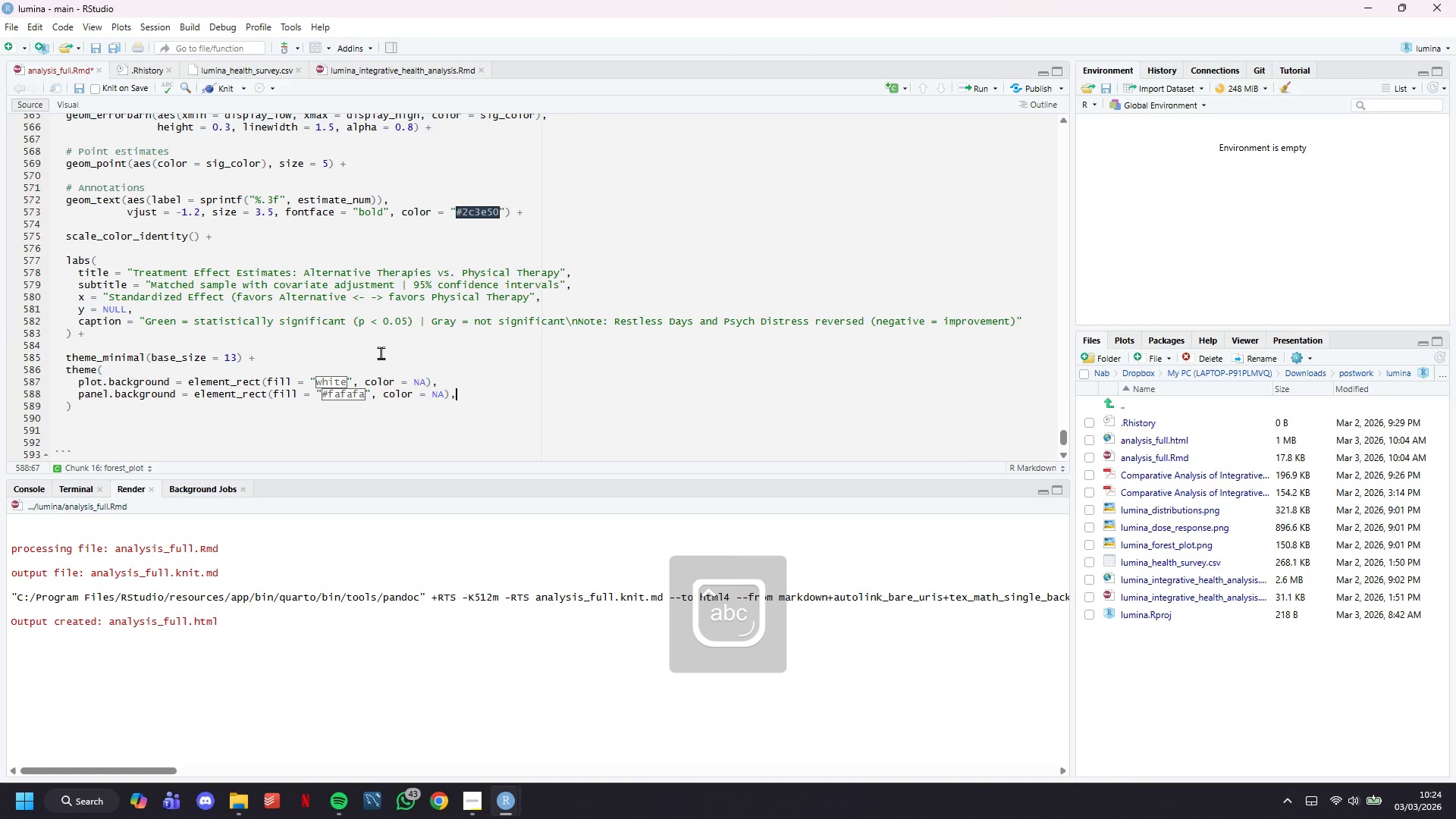 
key(Enter)
 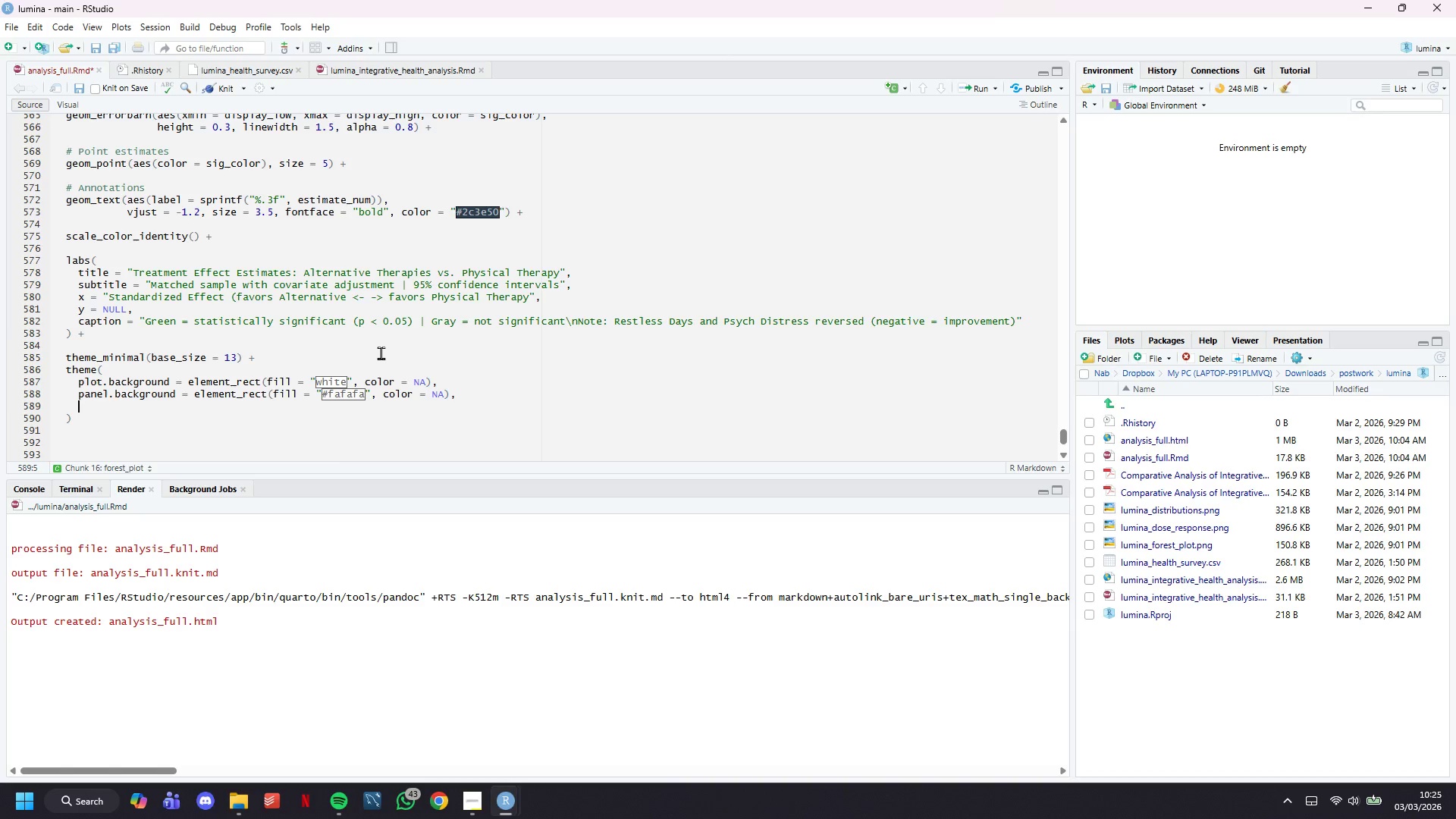 
wait(41.62)
 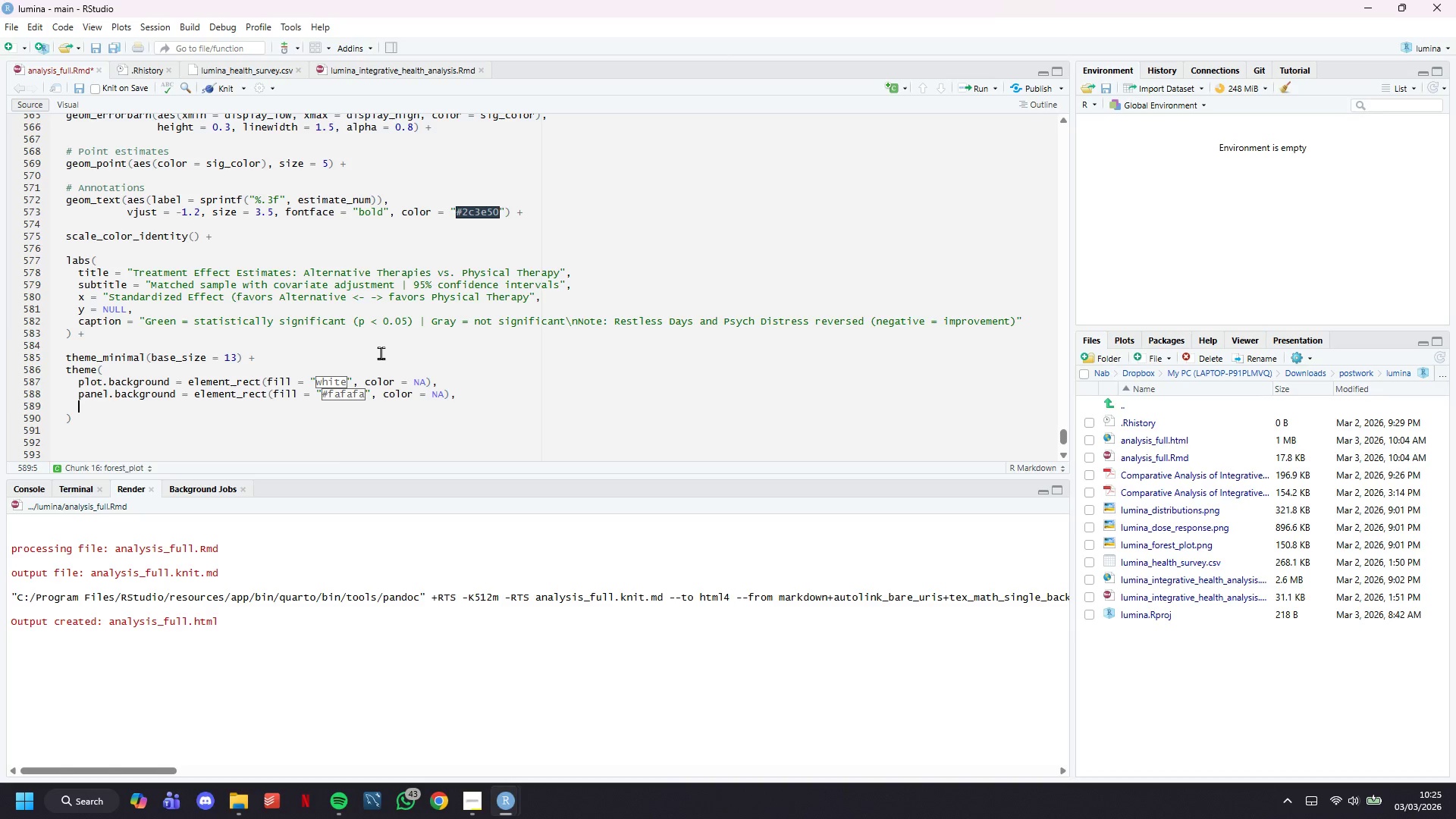 
type(panel.grid.major.x = ee)
key(Backspace)
type(lement_rect)
key(Backspace)
key(Backspace)
key(Backspace)
key(Backspace)
type(line(color ==)
key(Backspace)
type( "#e0e0e0)
 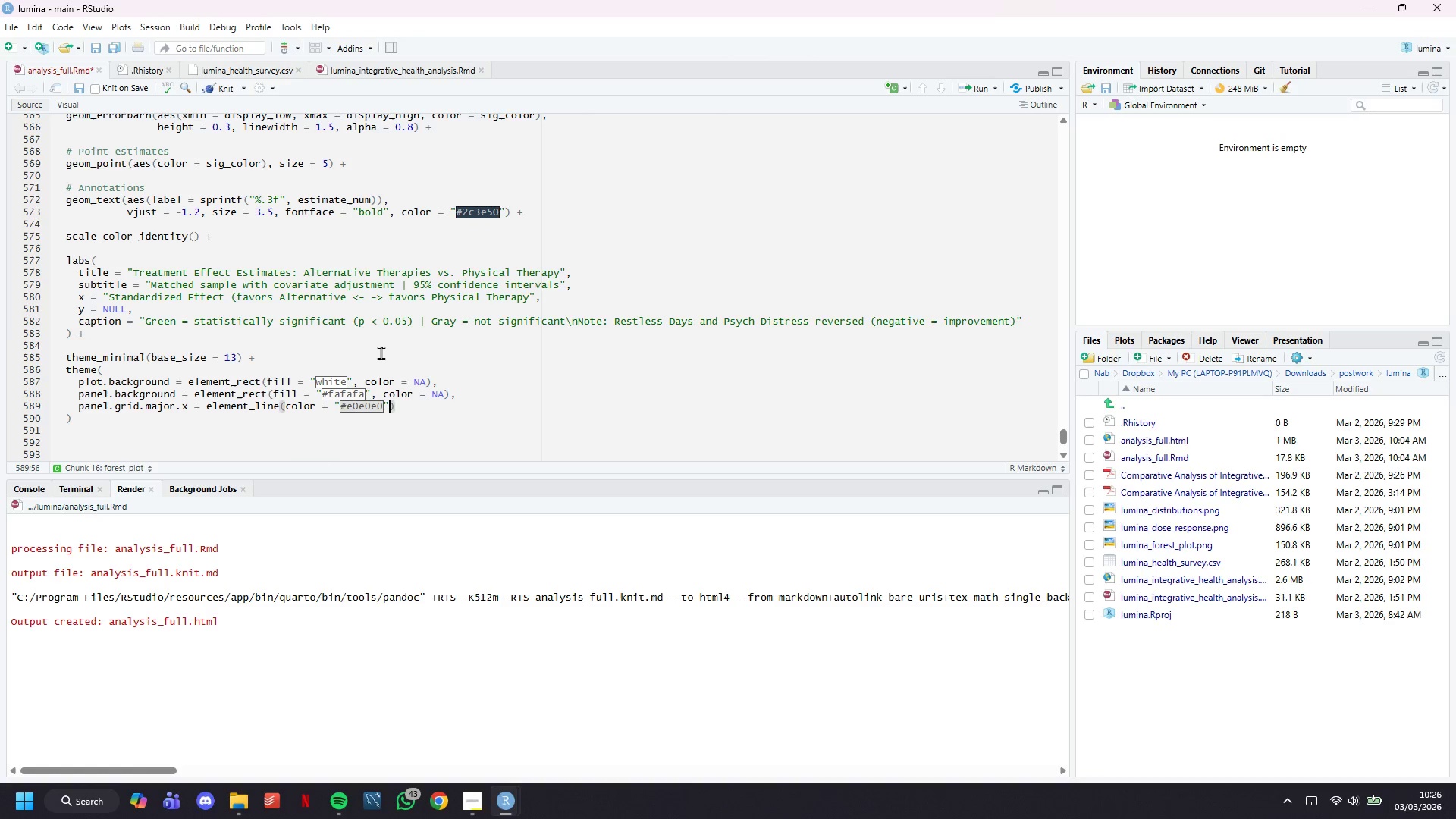 
 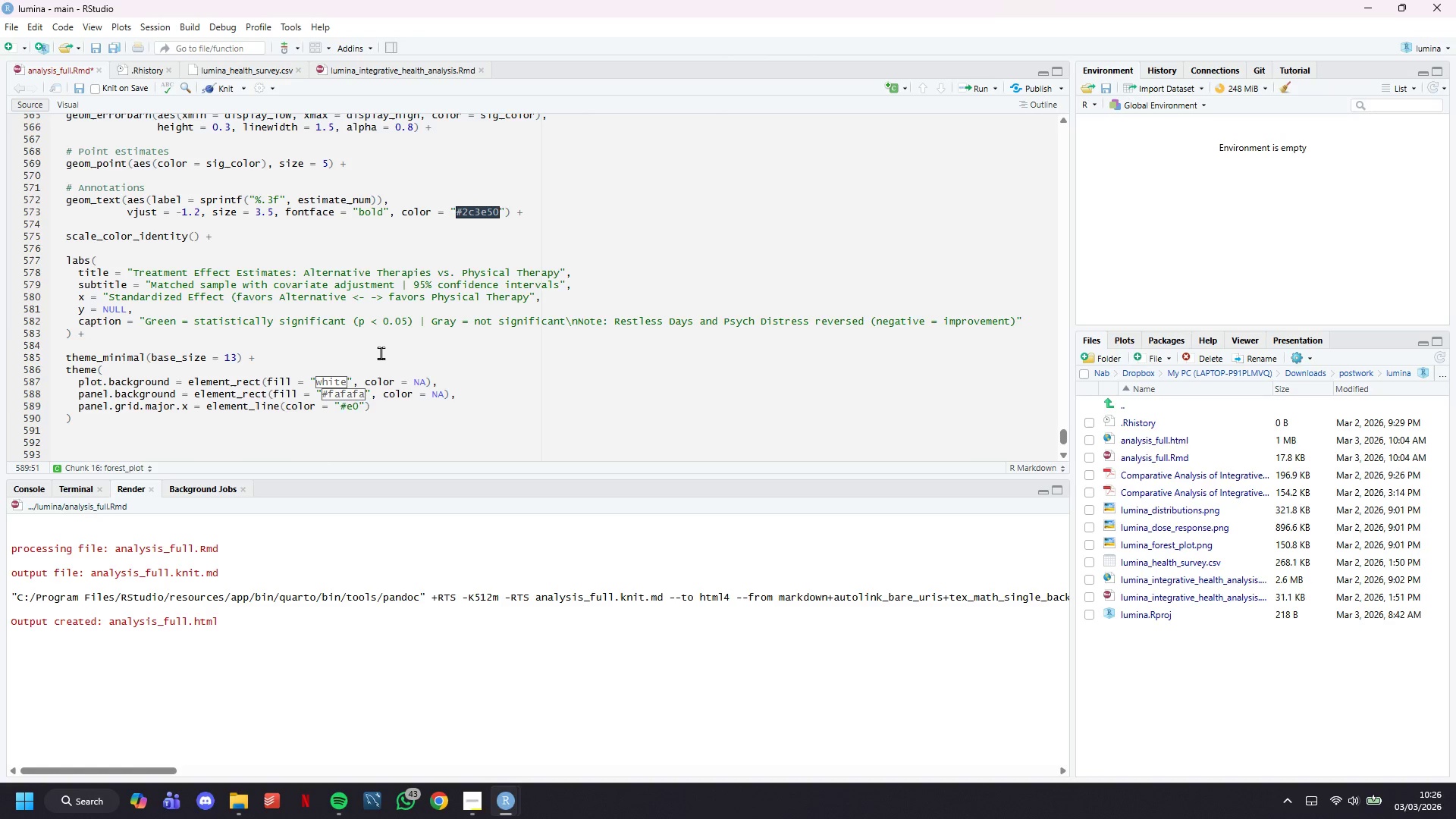 
key(ArrowRight)
 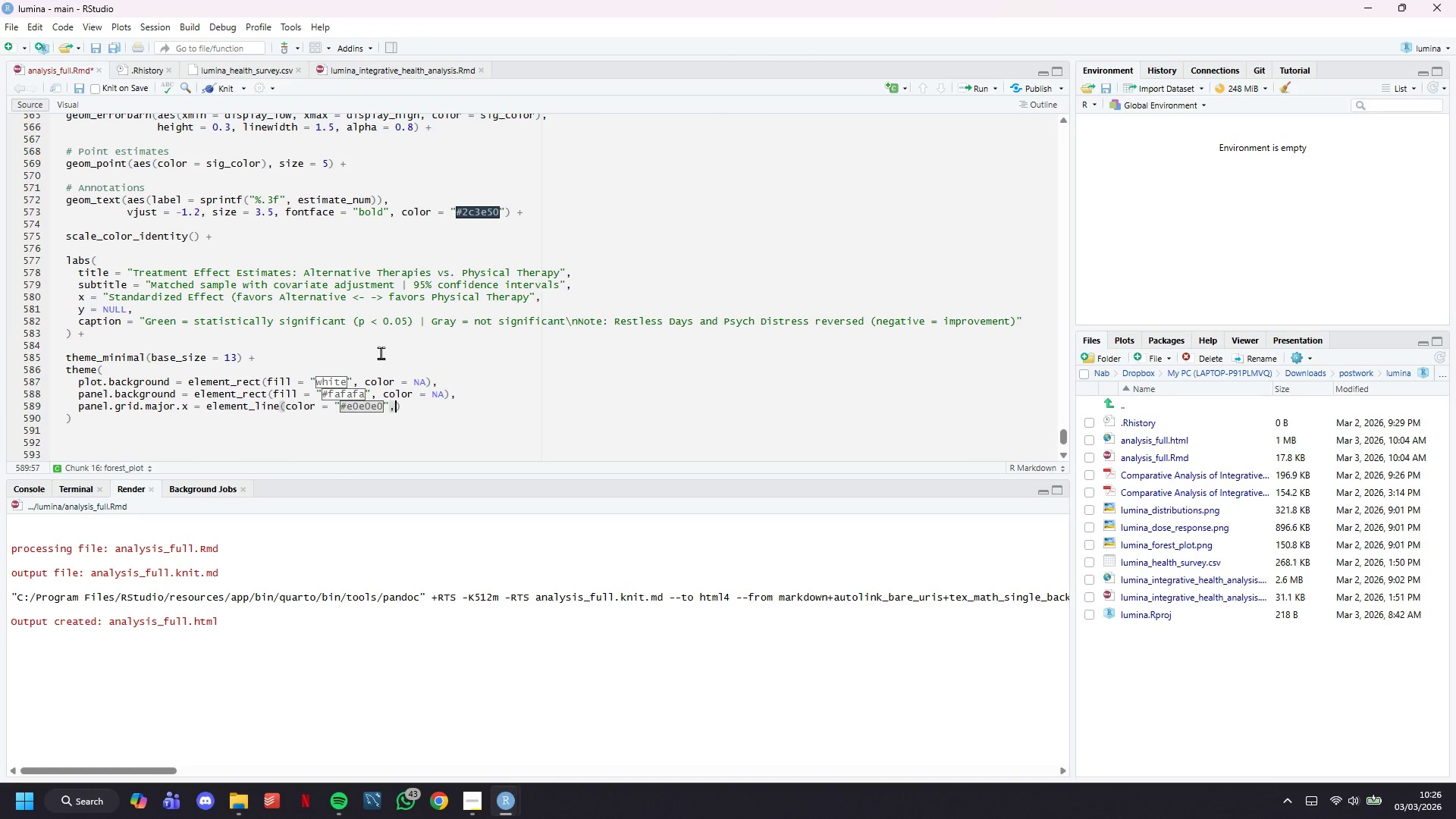 
type(, linewidth = 0.4)
 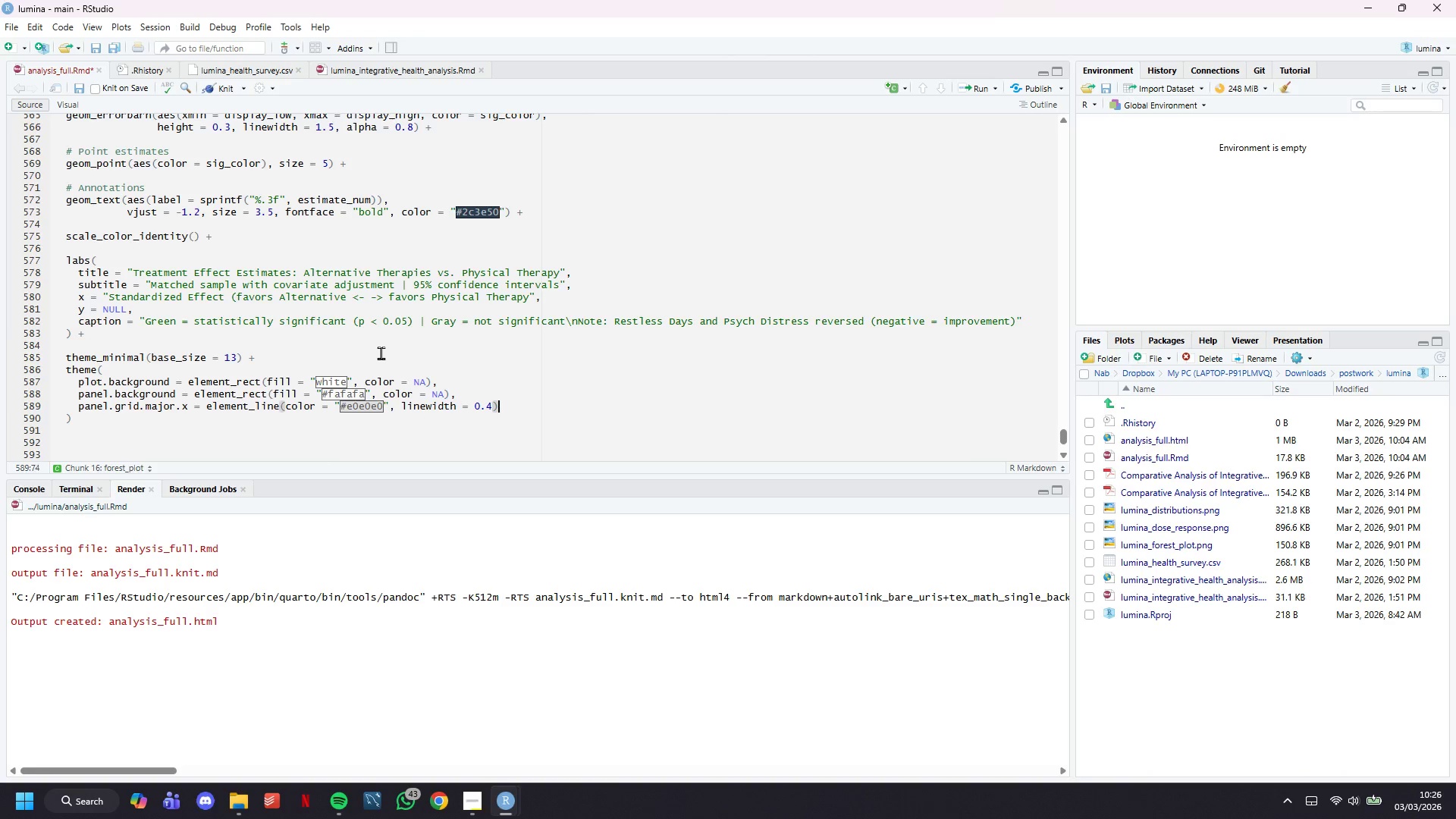 
key(ArrowRight)
 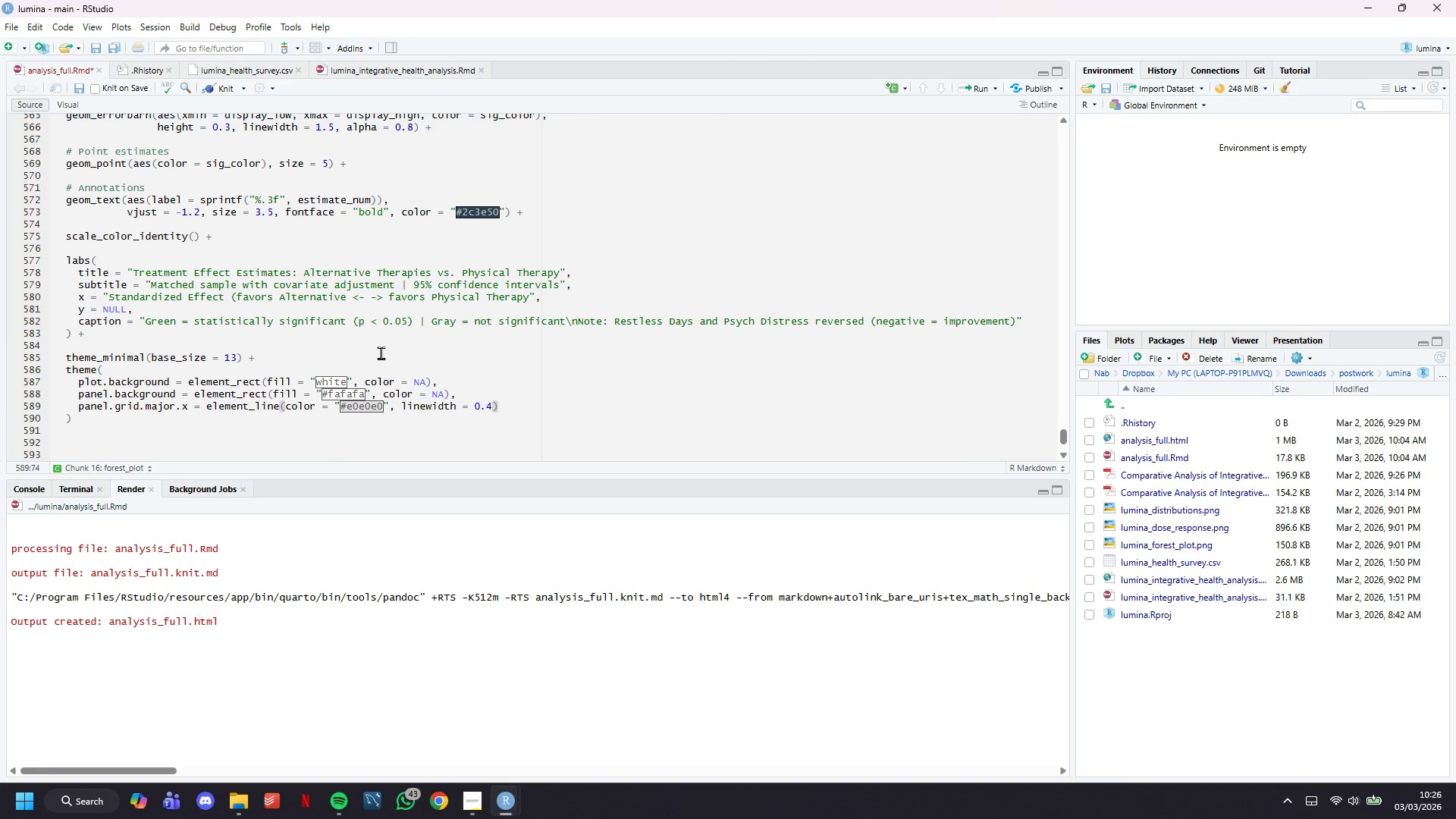 
key(Comma)
 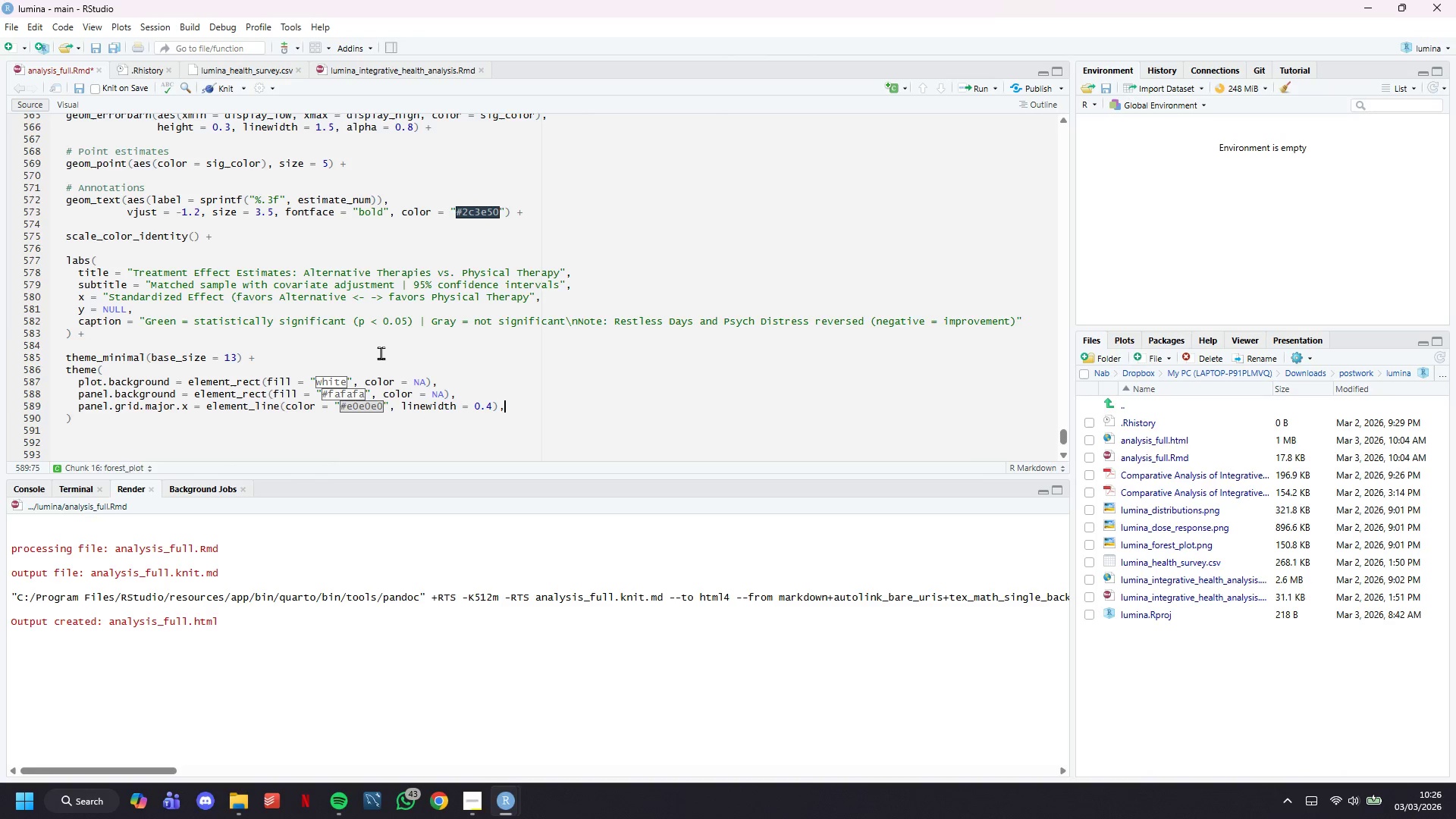 
key(Enter)
 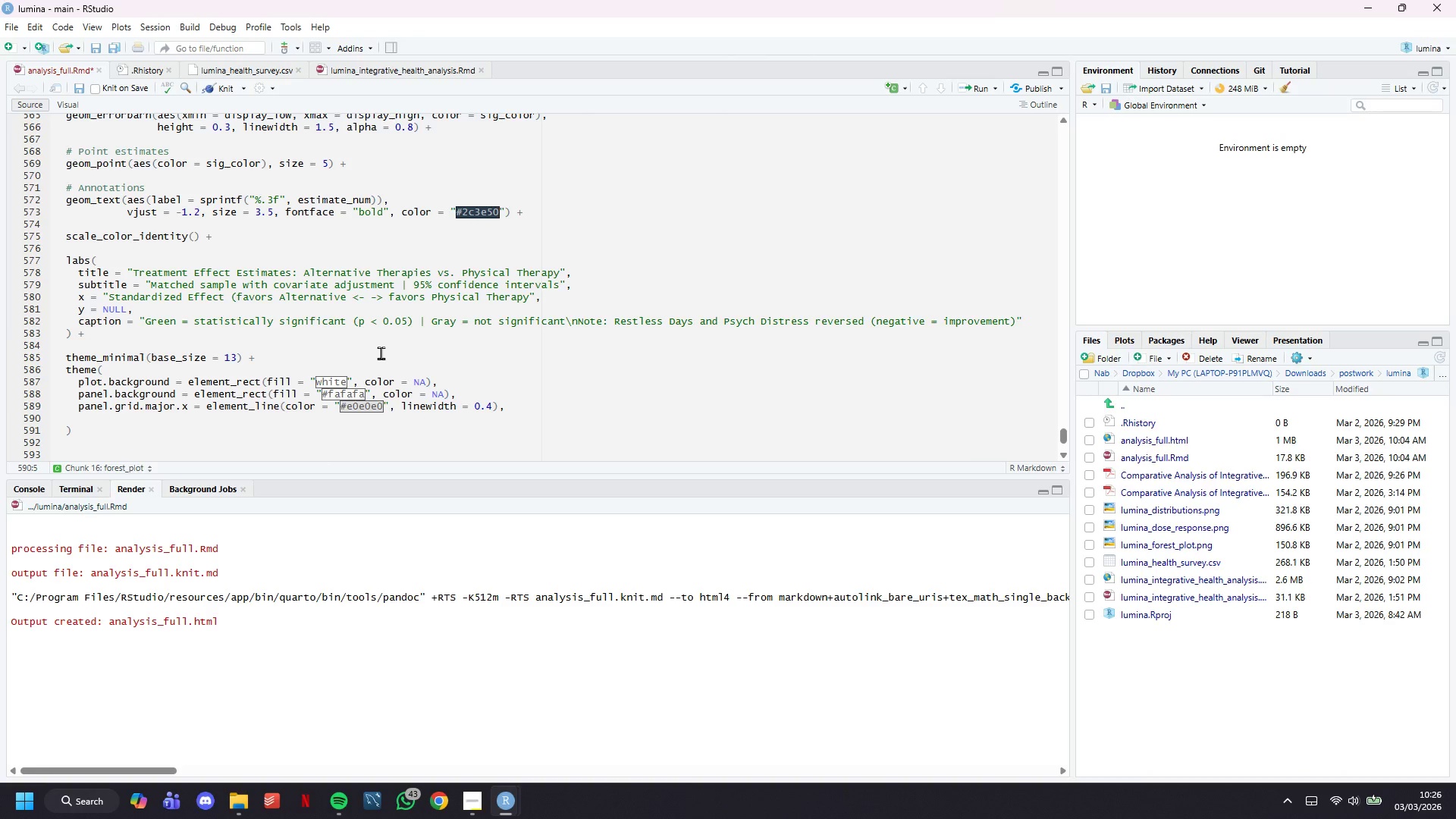 
type(panel.grid.major.)
 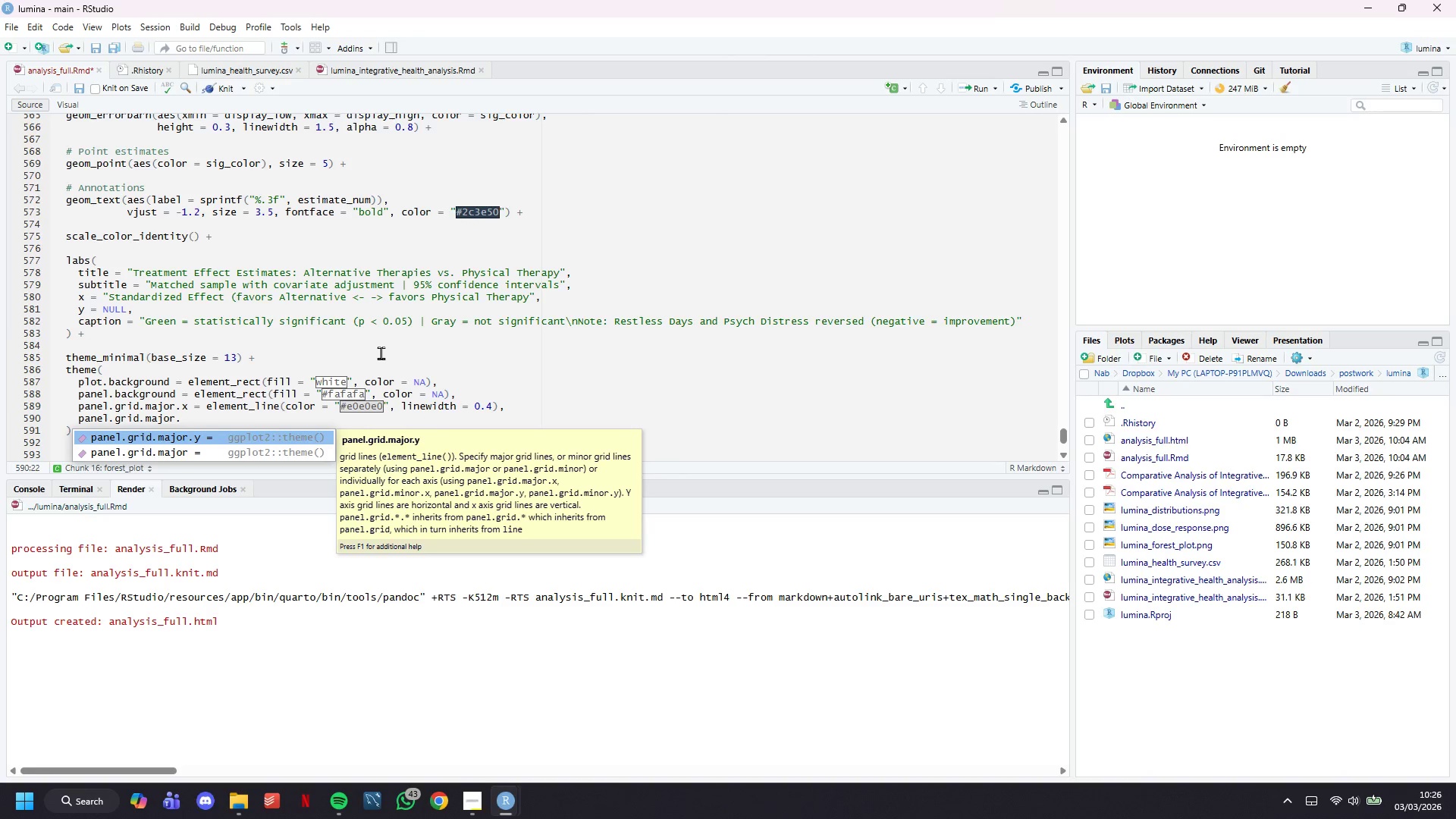 
type(y = element_blank()
 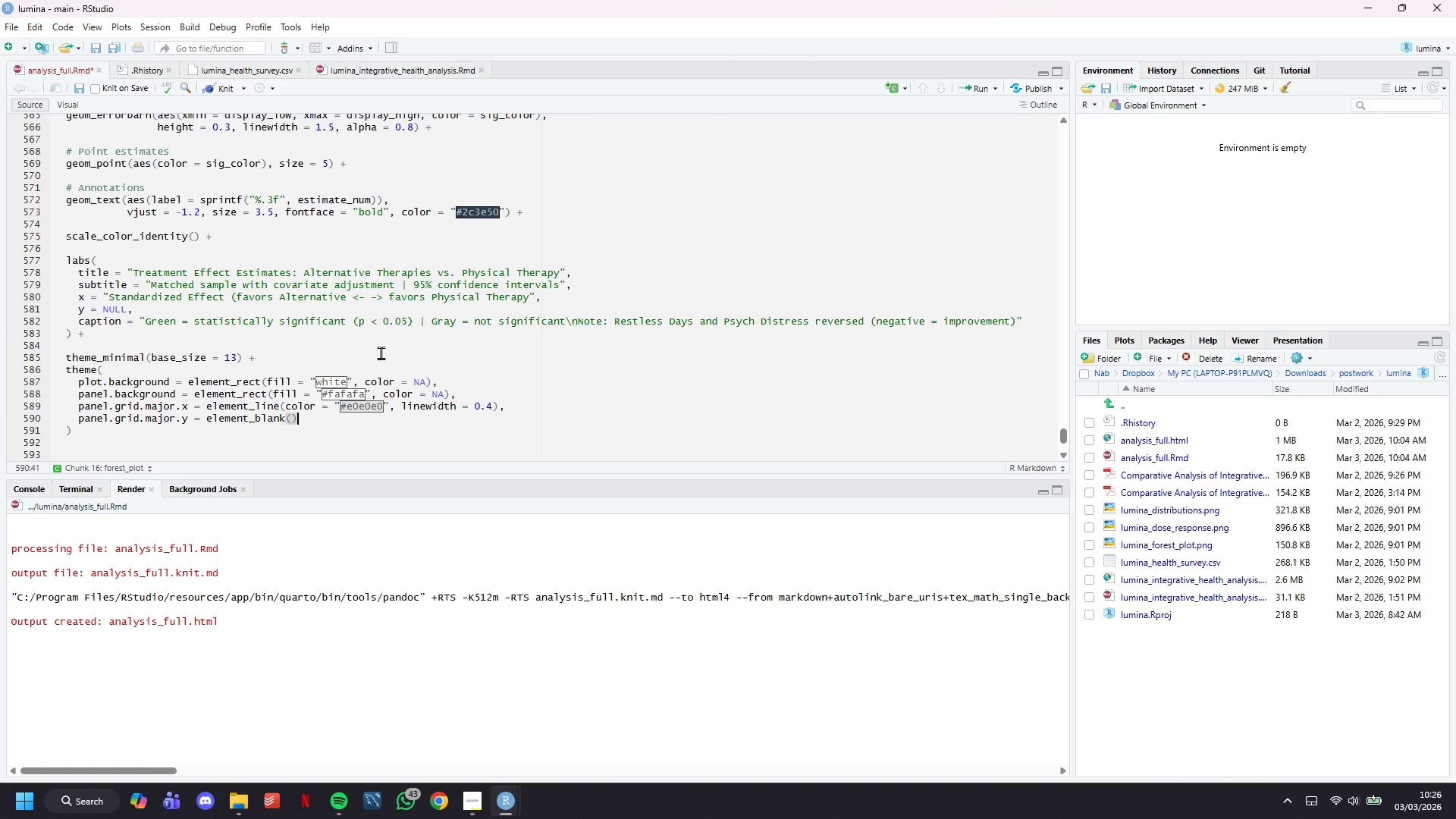 
 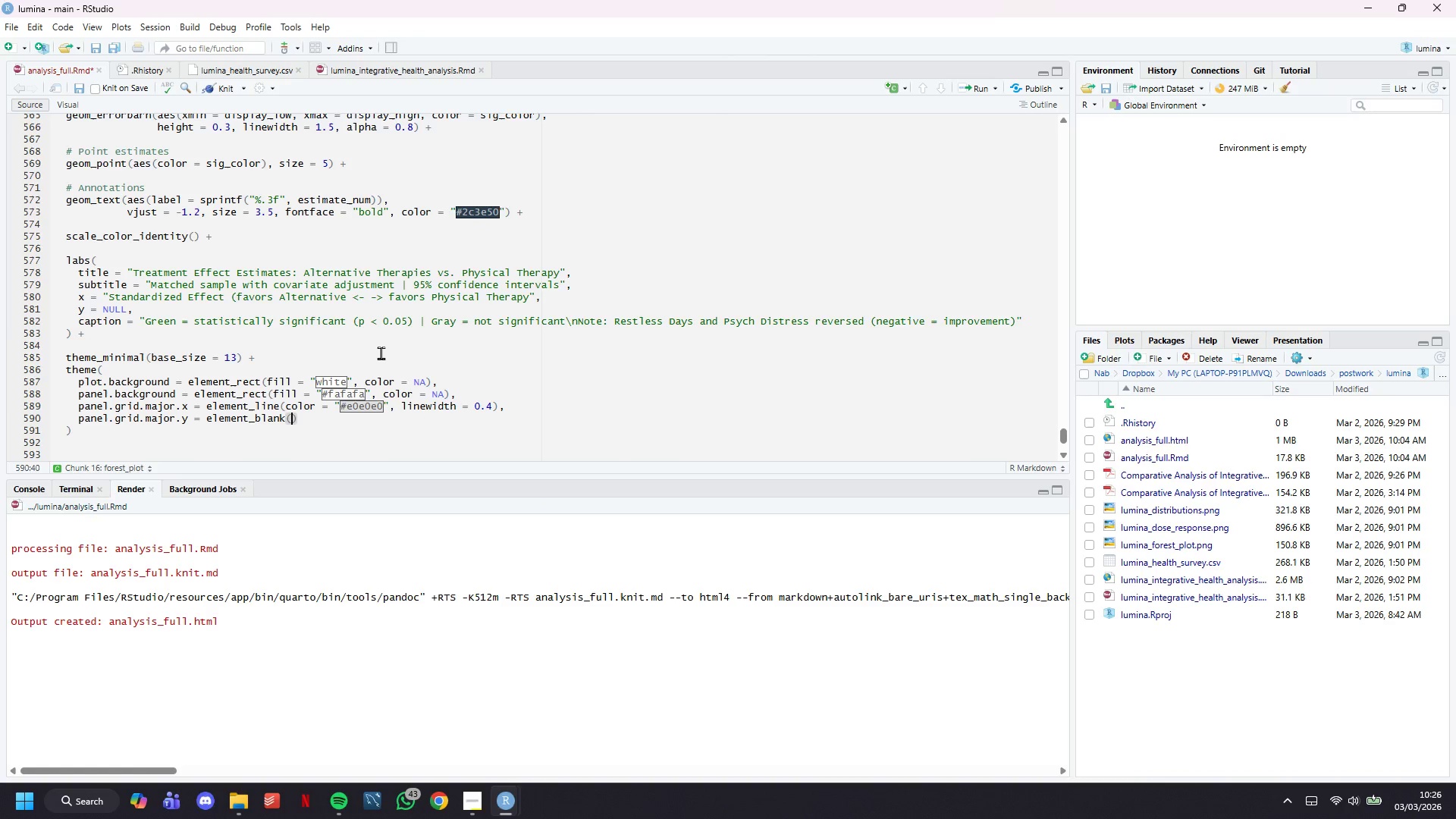 
key(ArrowRight)
 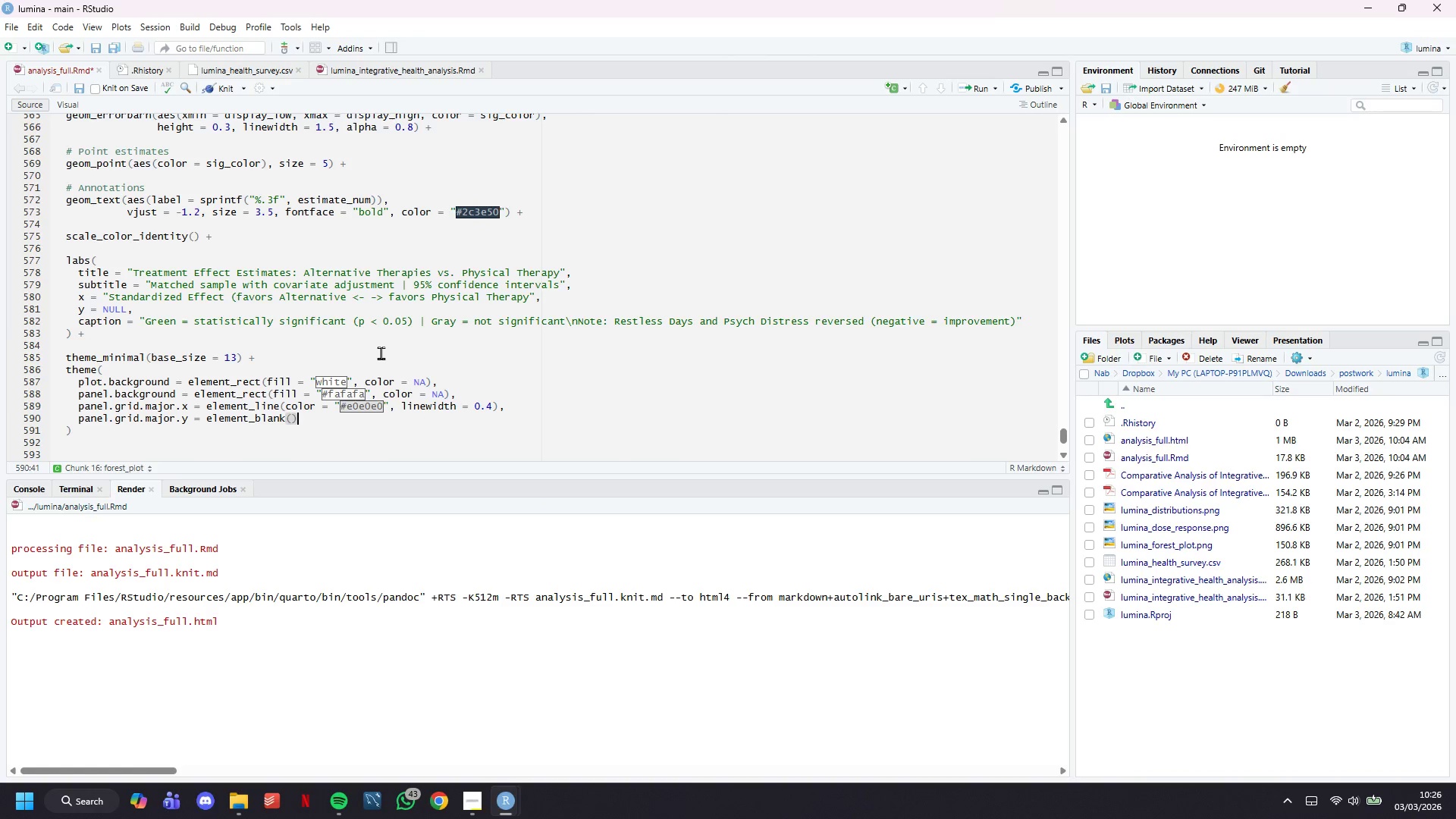 
key(Comma)
 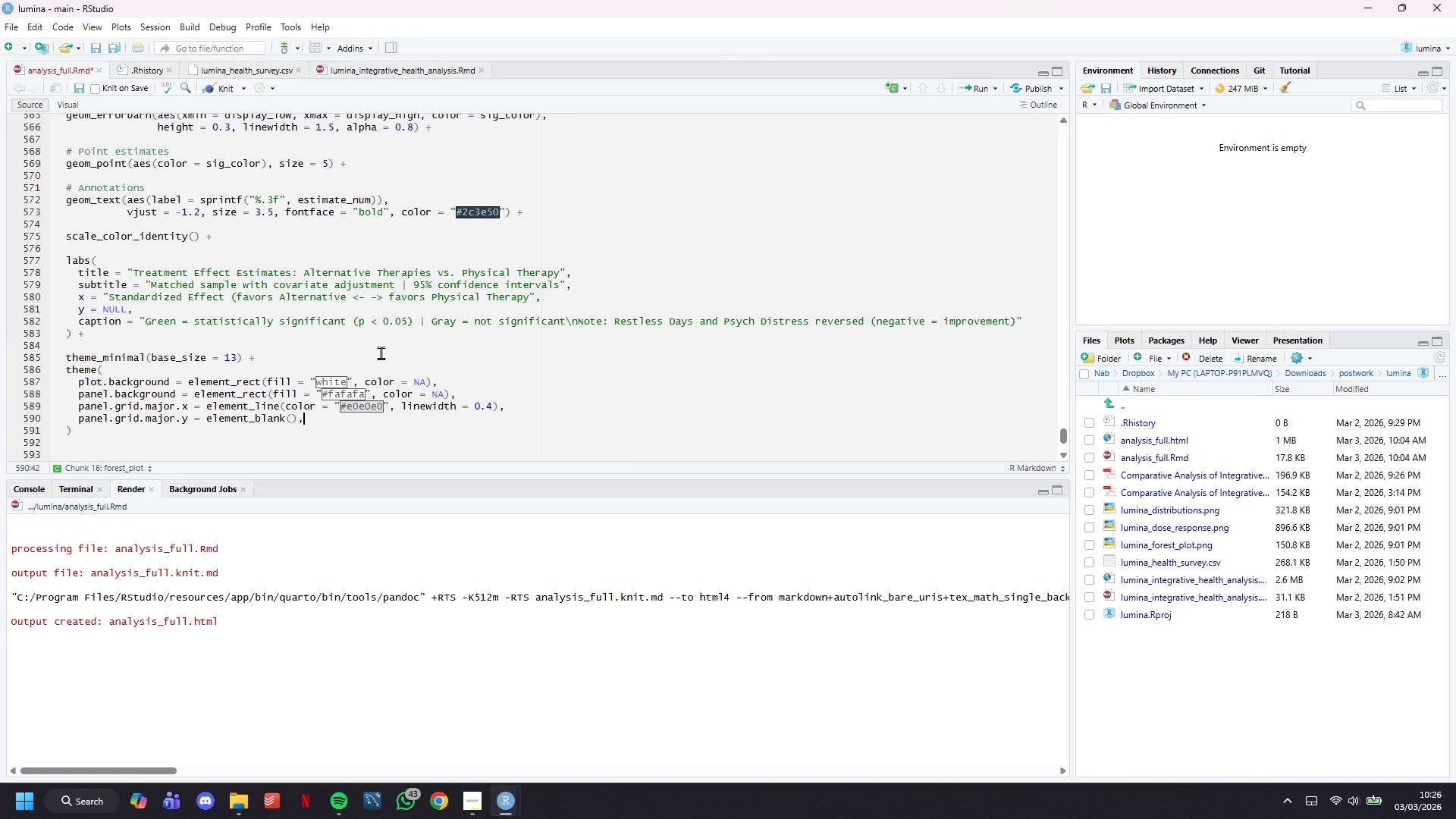 
key(Enter)
 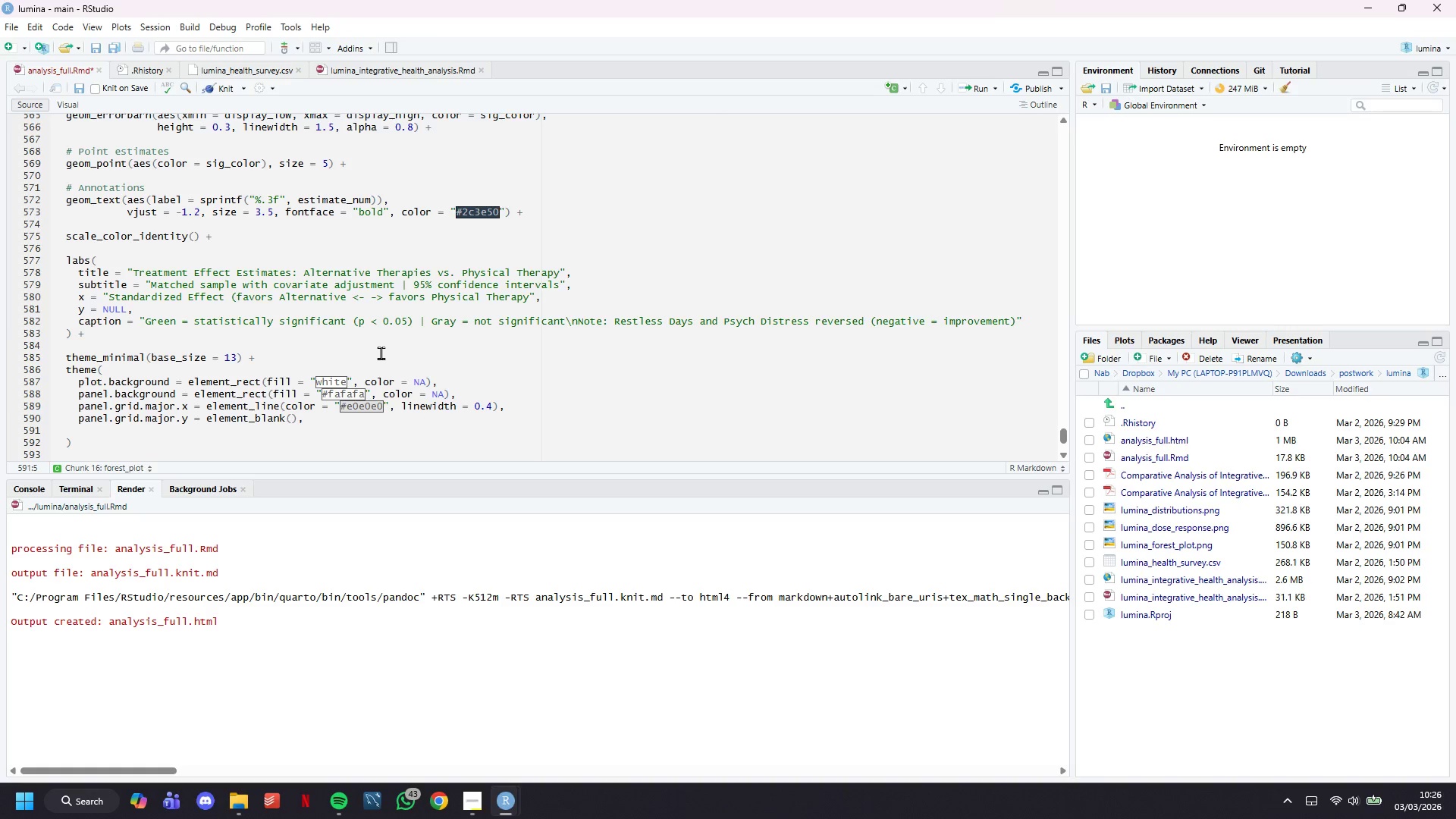 
wait(5.14)
 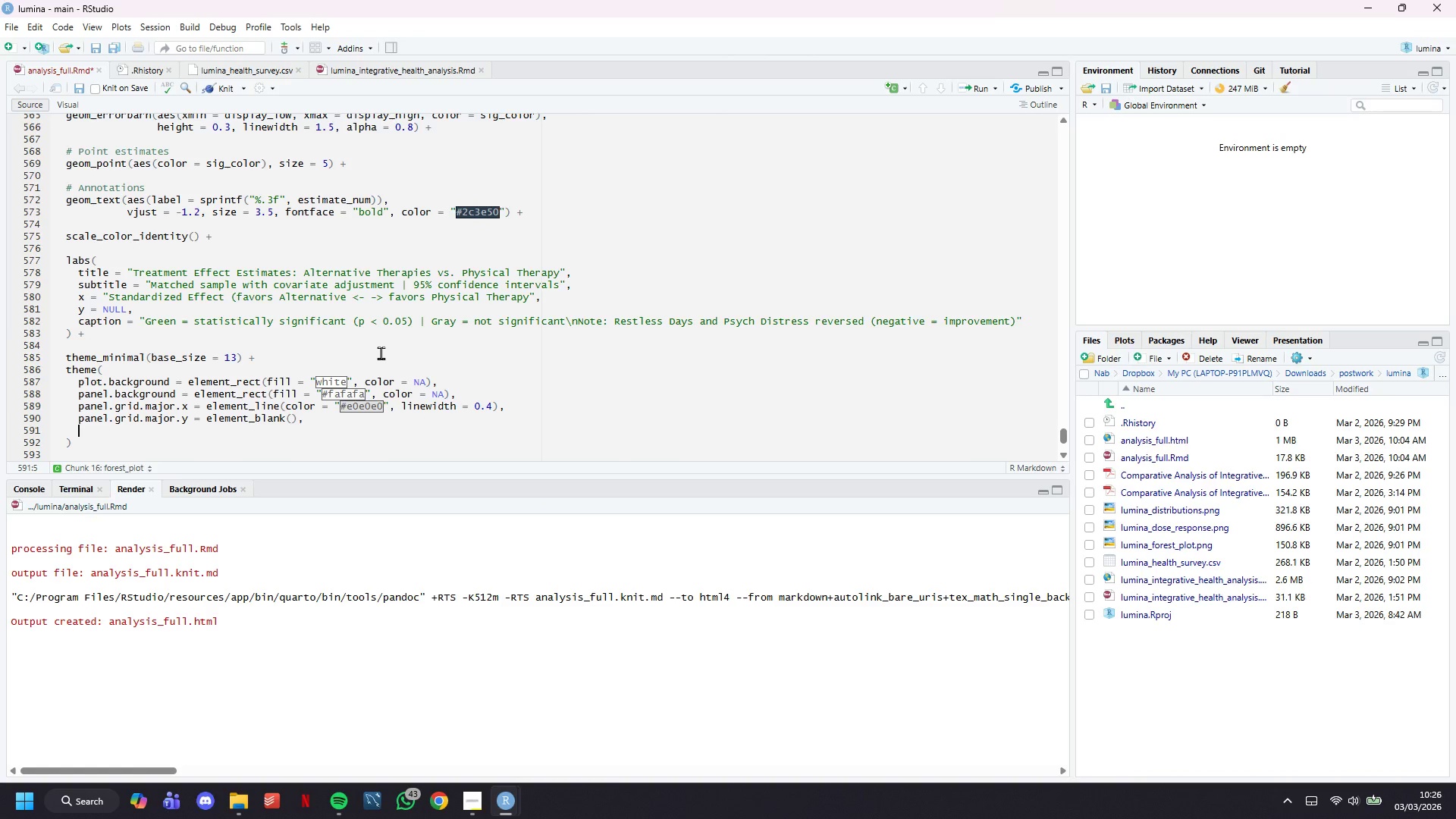 
type(panel.grid.minor = element_blank()
 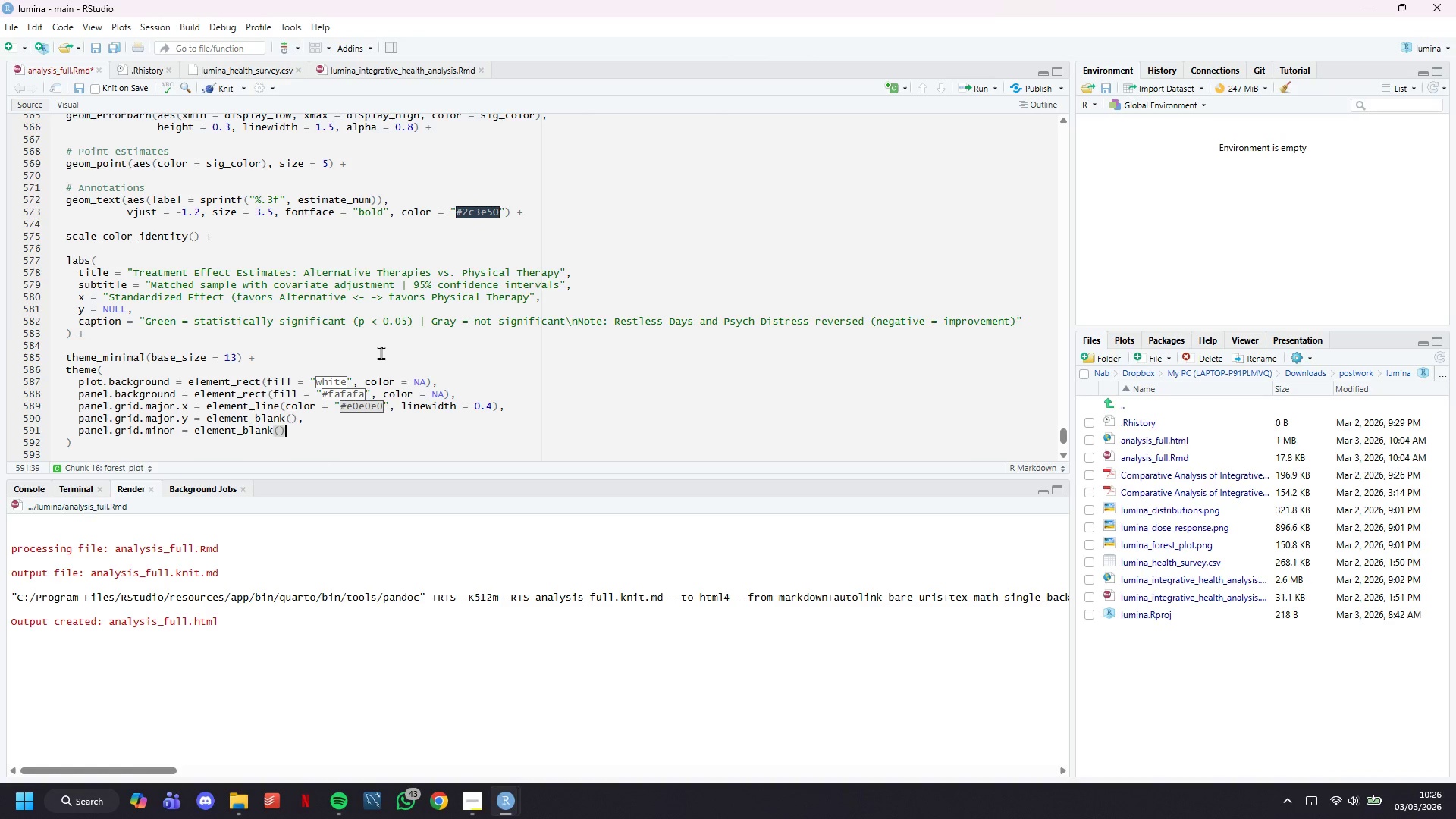 
 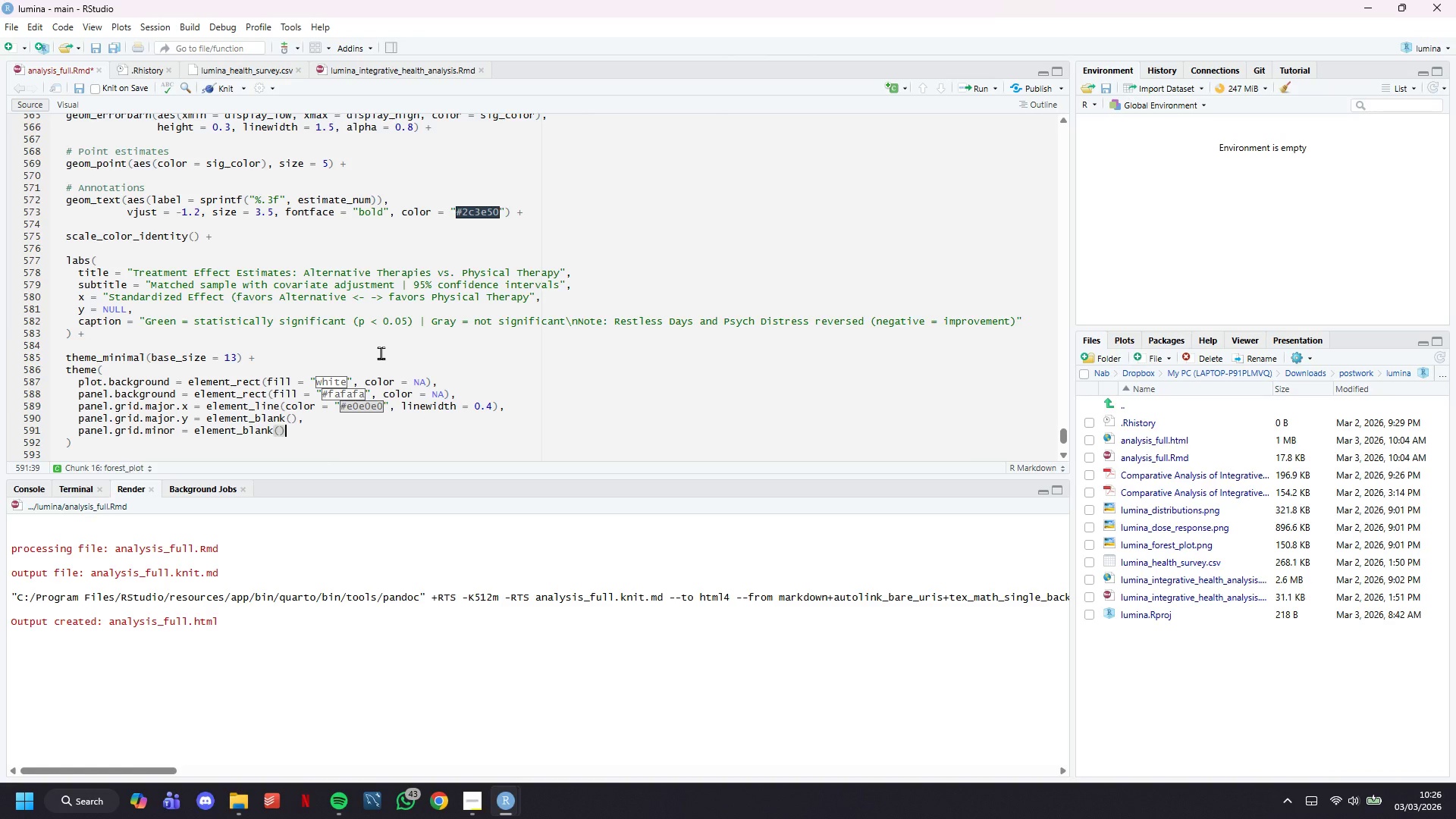 
key(ArrowRight)
 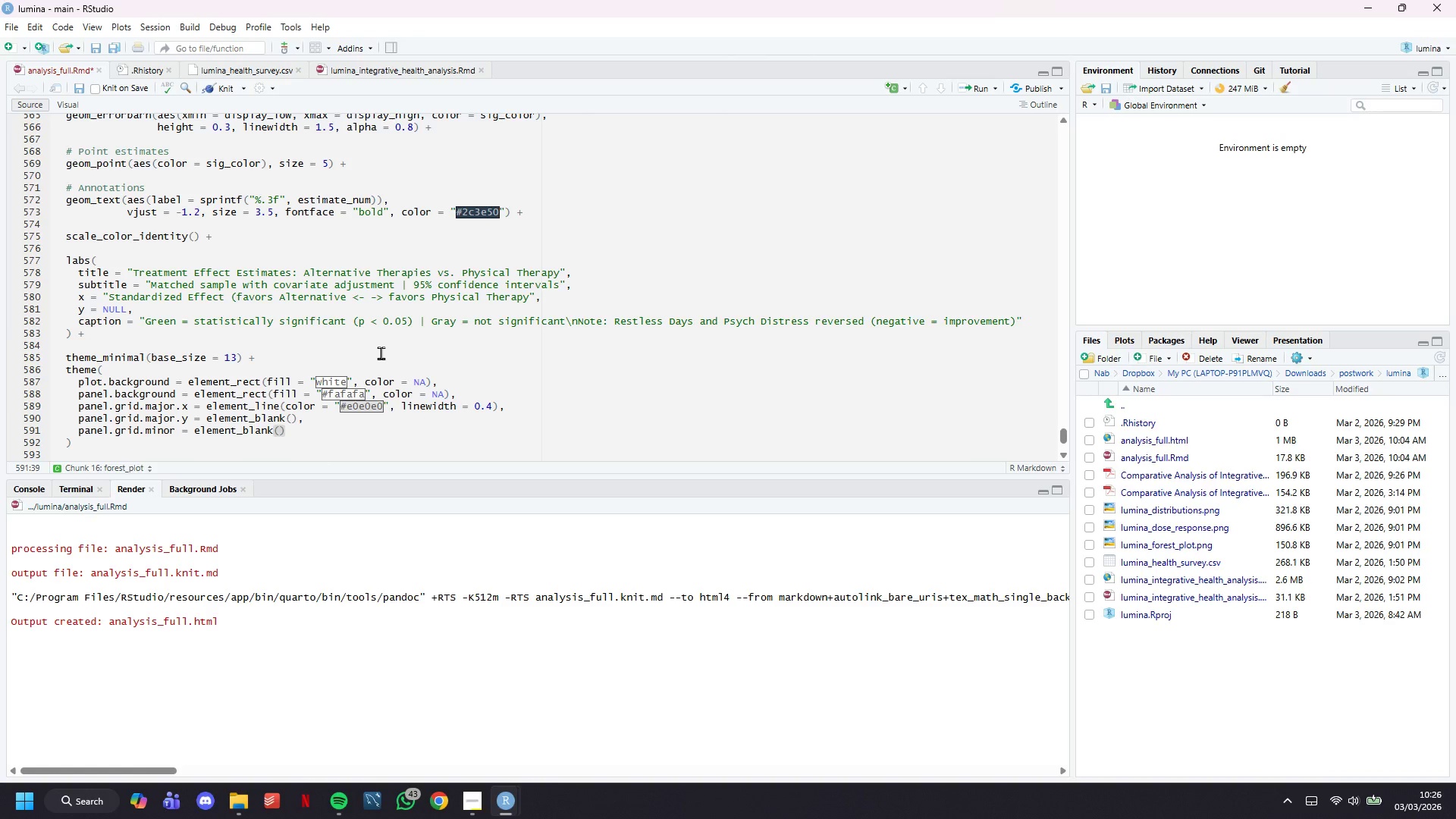 
key(Comma)
 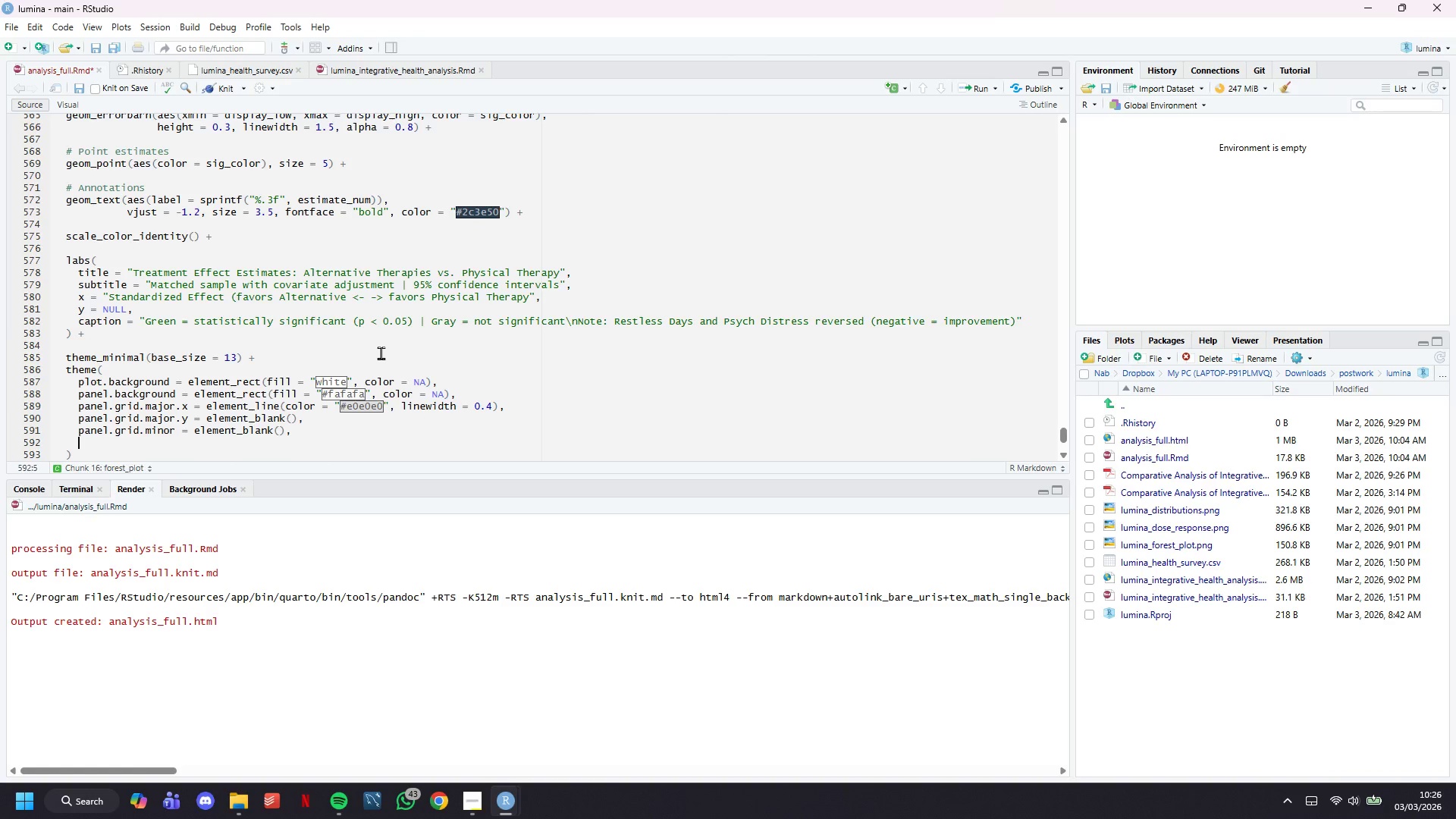 
key(Enter)
 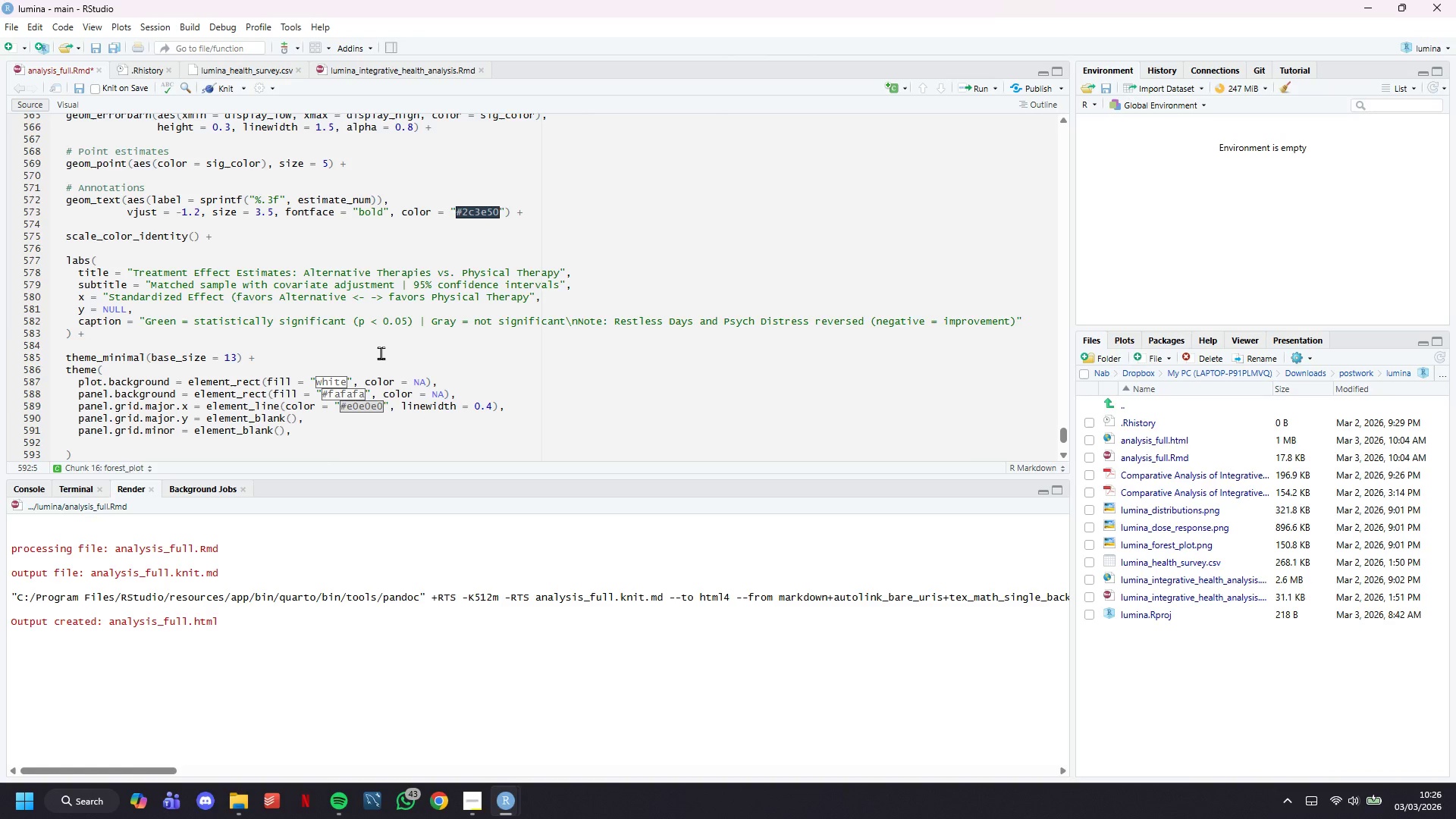 
type(plot.title == element_text(face = "bold)
 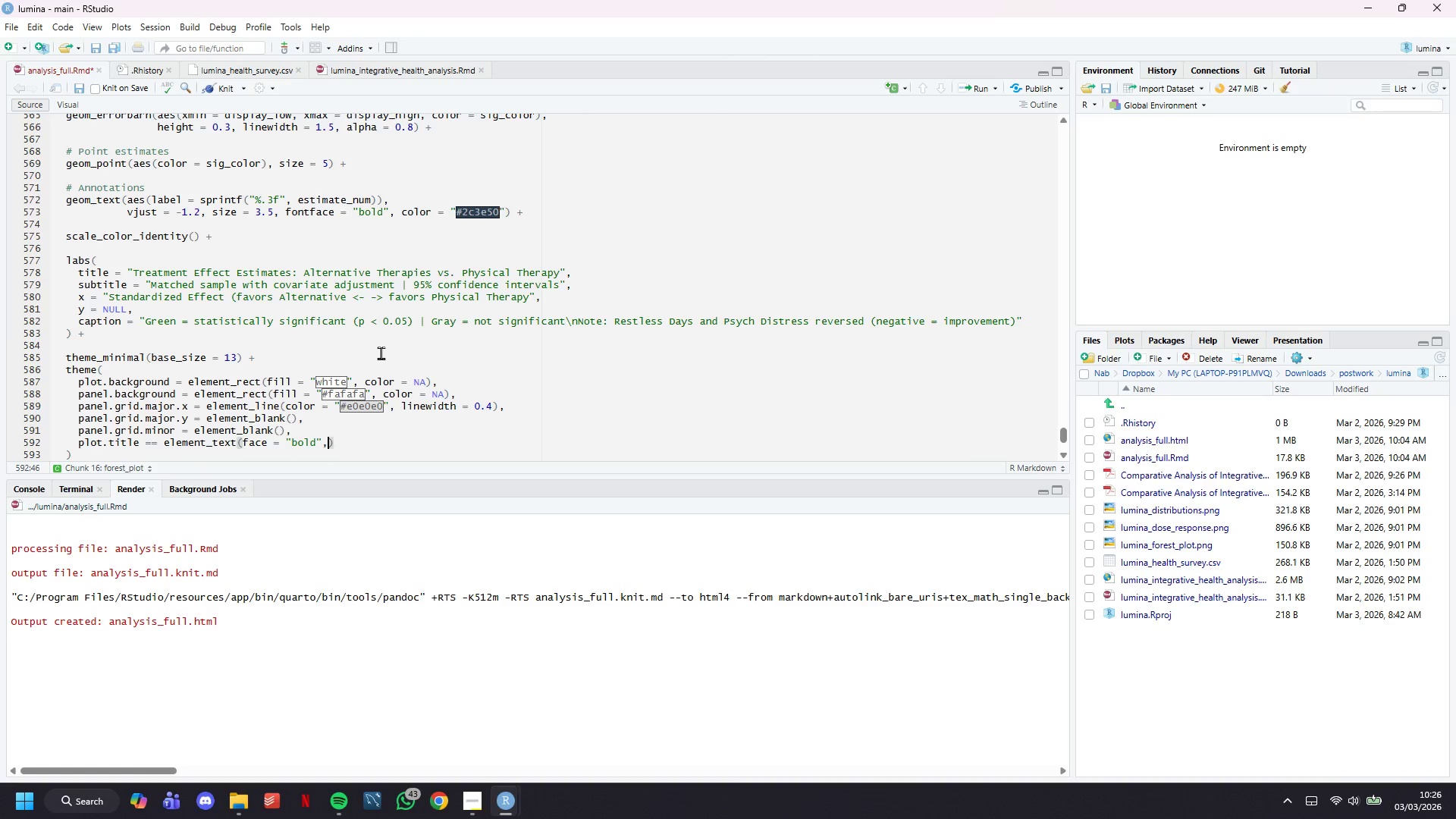 
 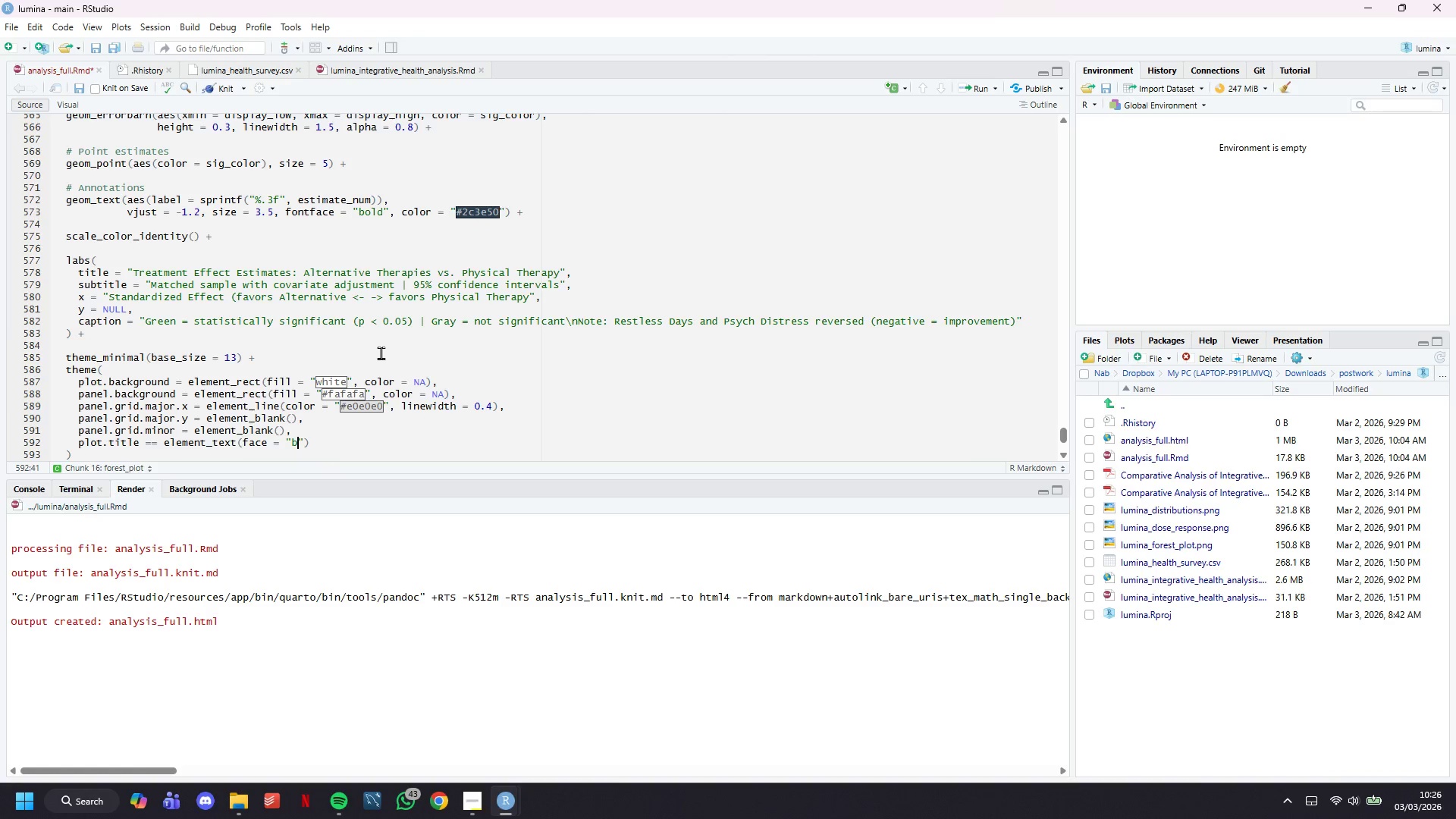 
key(ArrowRight)
 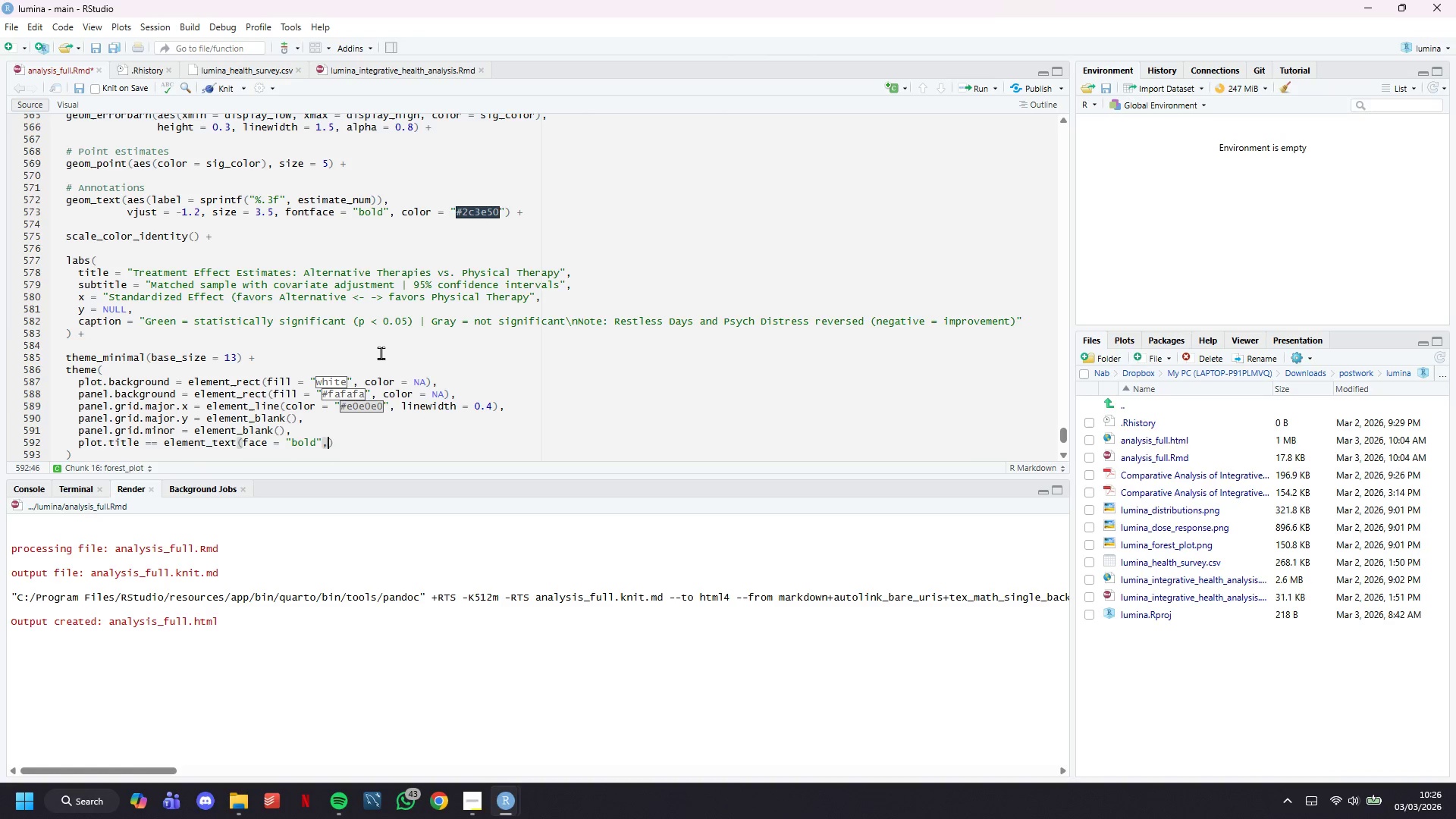 
type(, size = 16, color )
key(Backspace)
key(Backspace)
key(Backspace)
type(-)
key(Backspace)
type(or = "#16a085)
 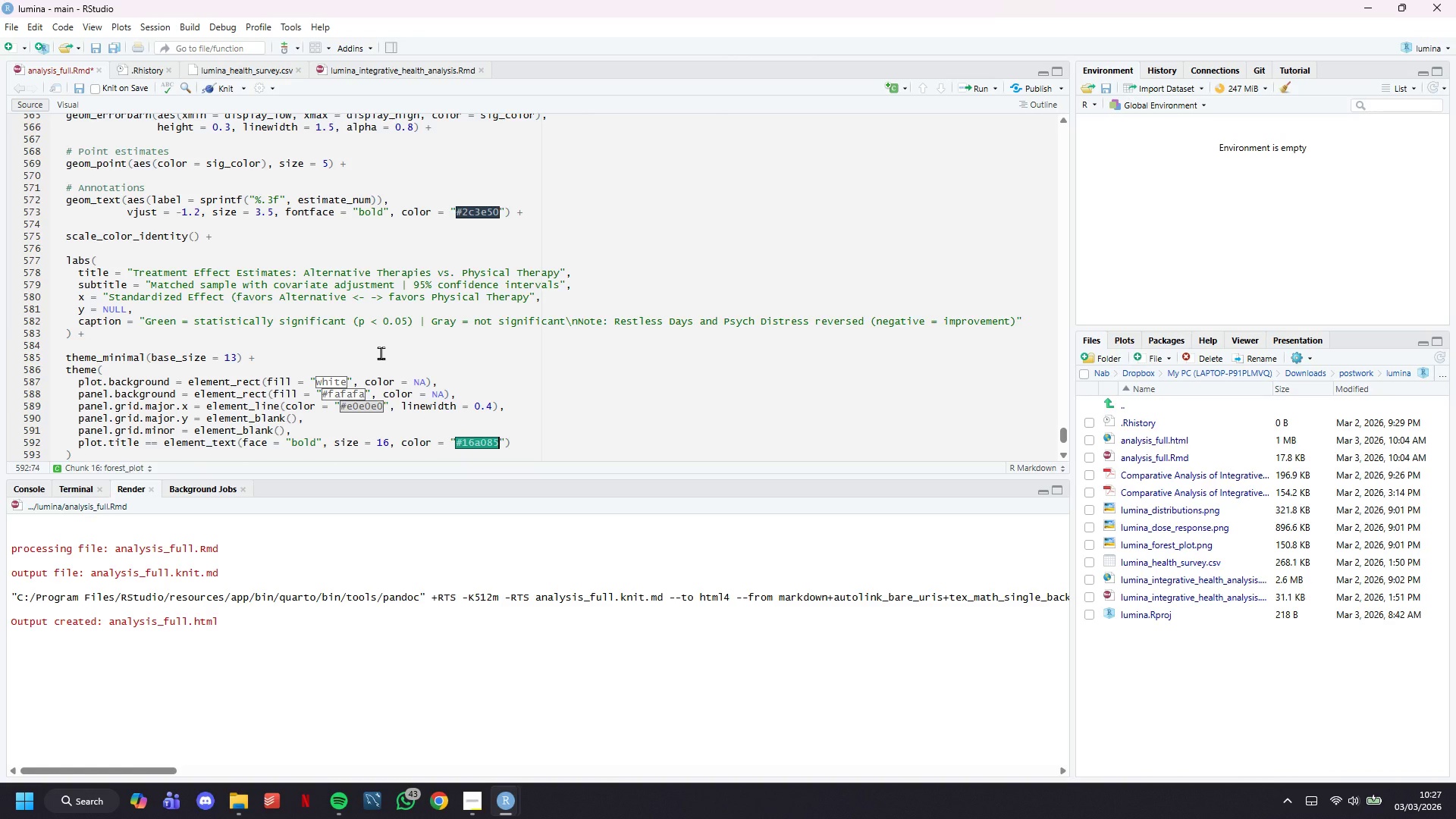 
 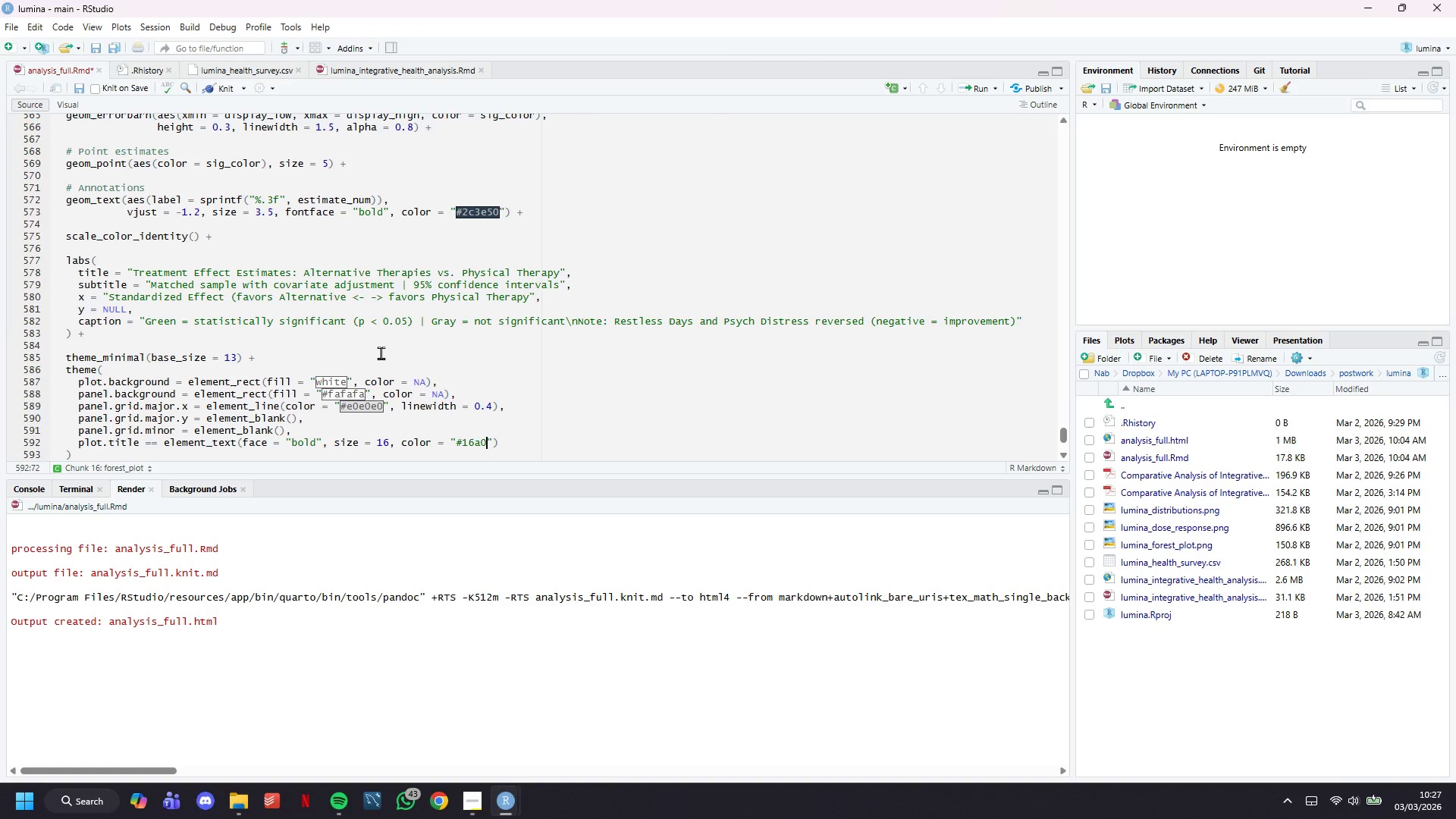 
key(ArrowRight)
 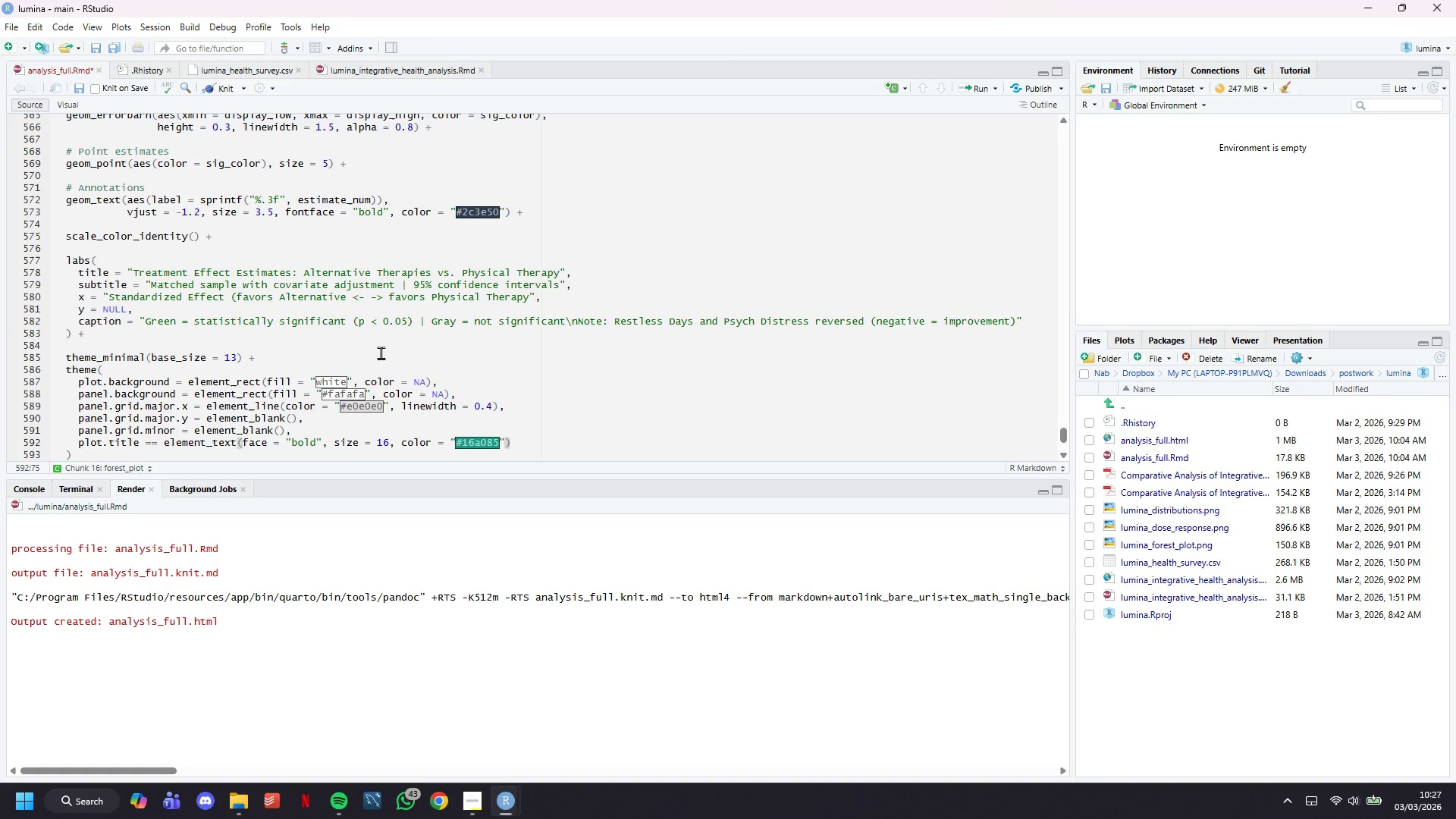 
key(ArrowRight)
 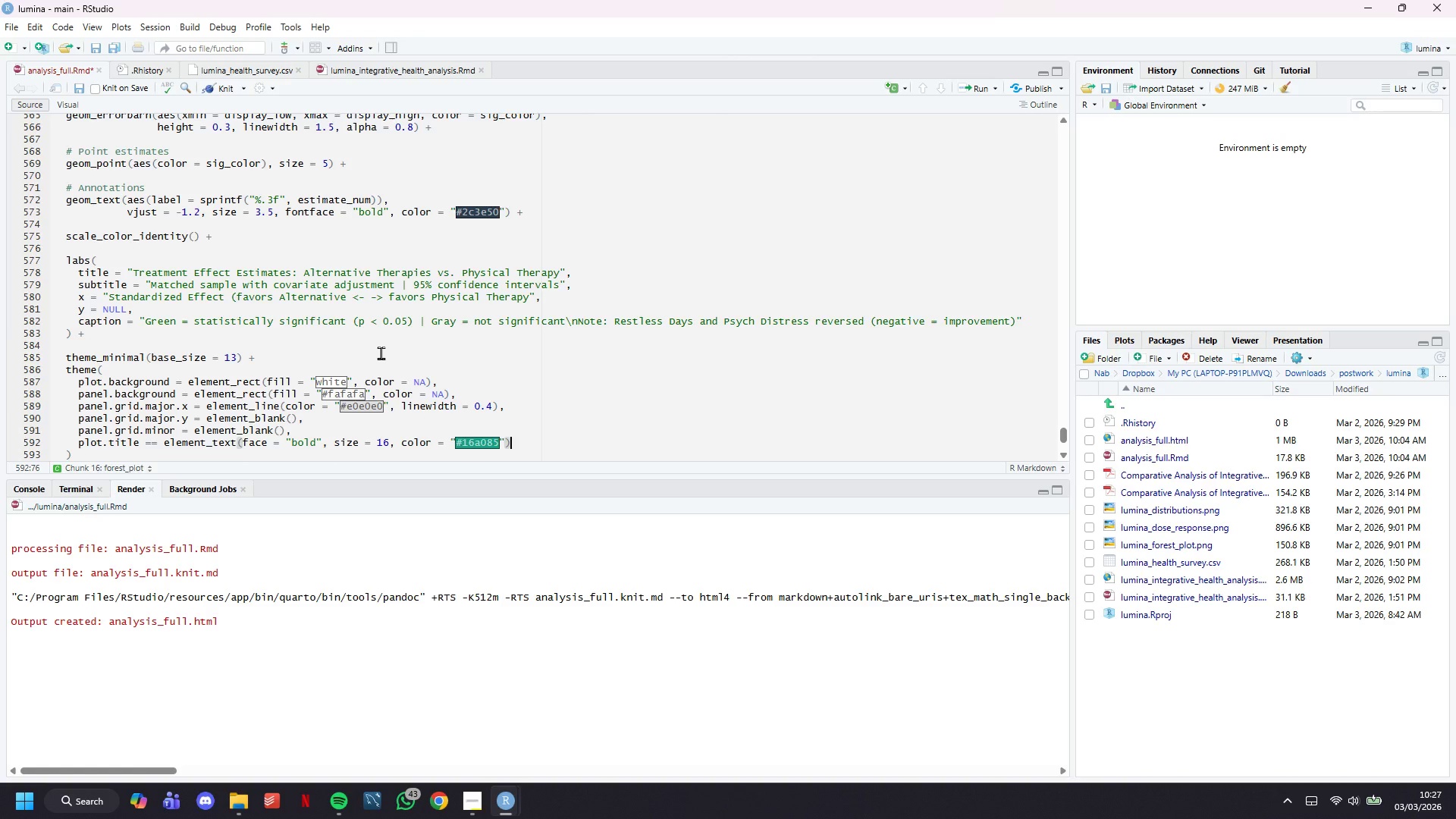 
key(Comma)
 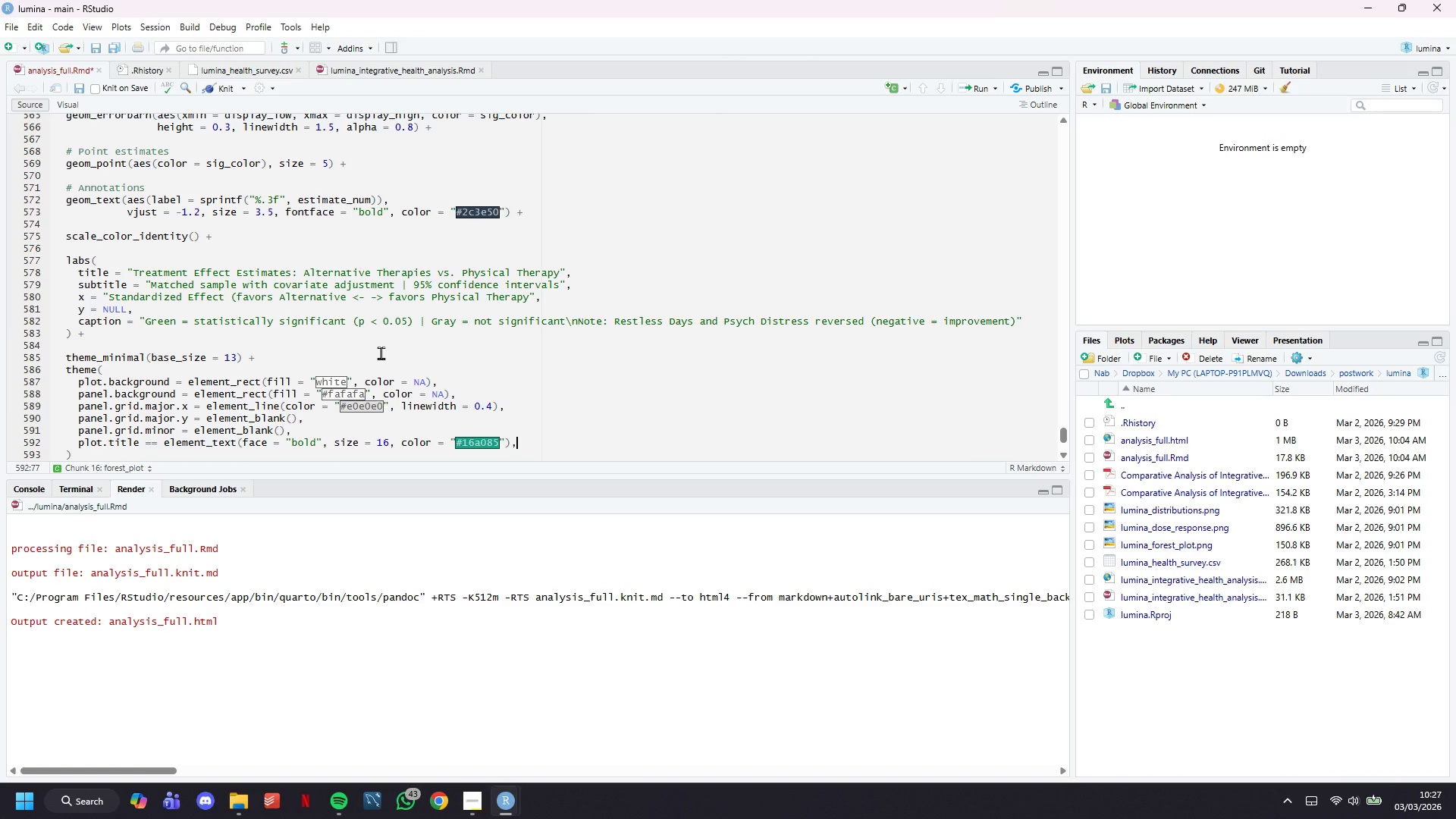 
key(Enter)
 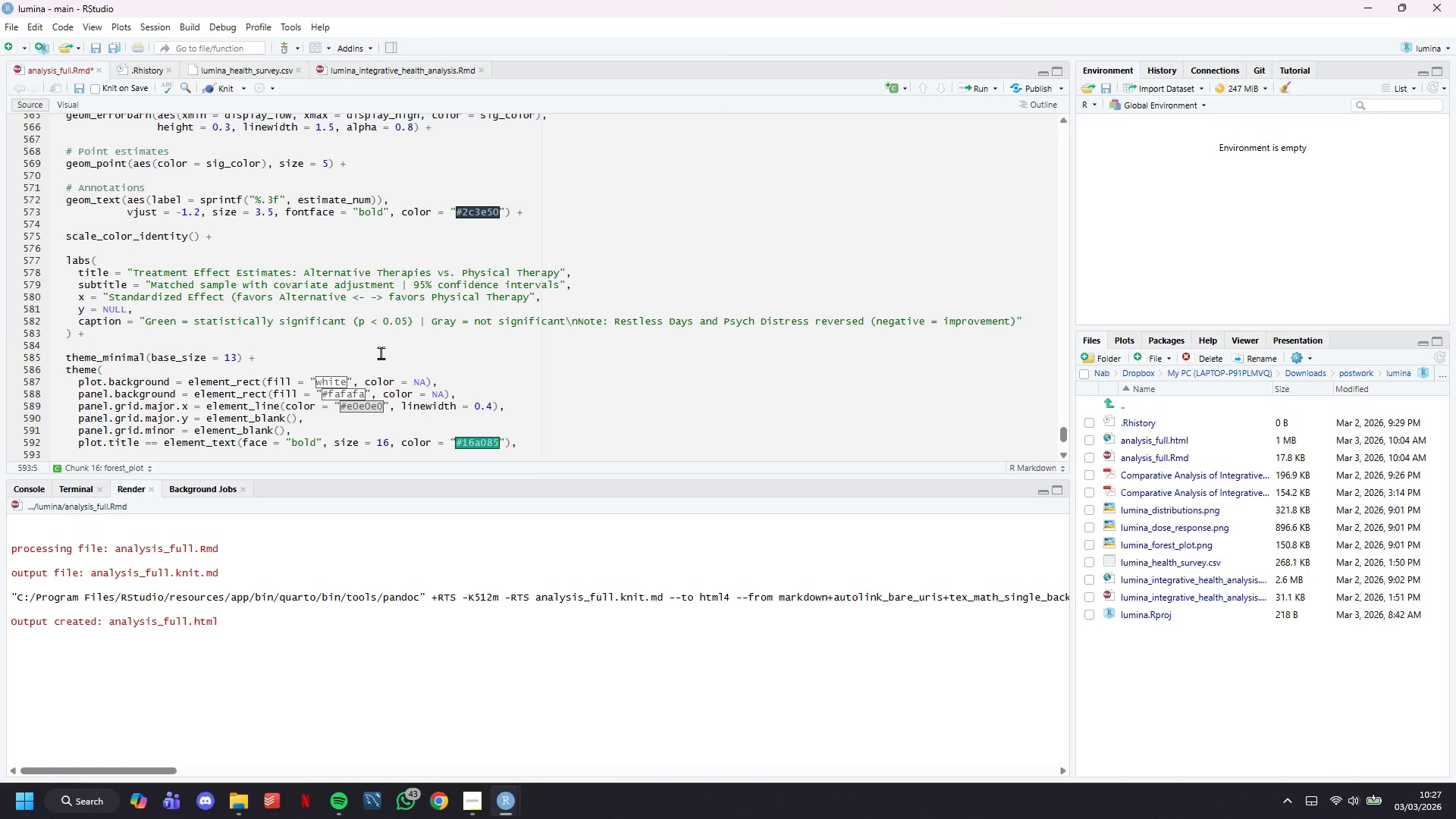 
scroll: coordinate [367, 291], scroll_direction: down, amount: 2.0
 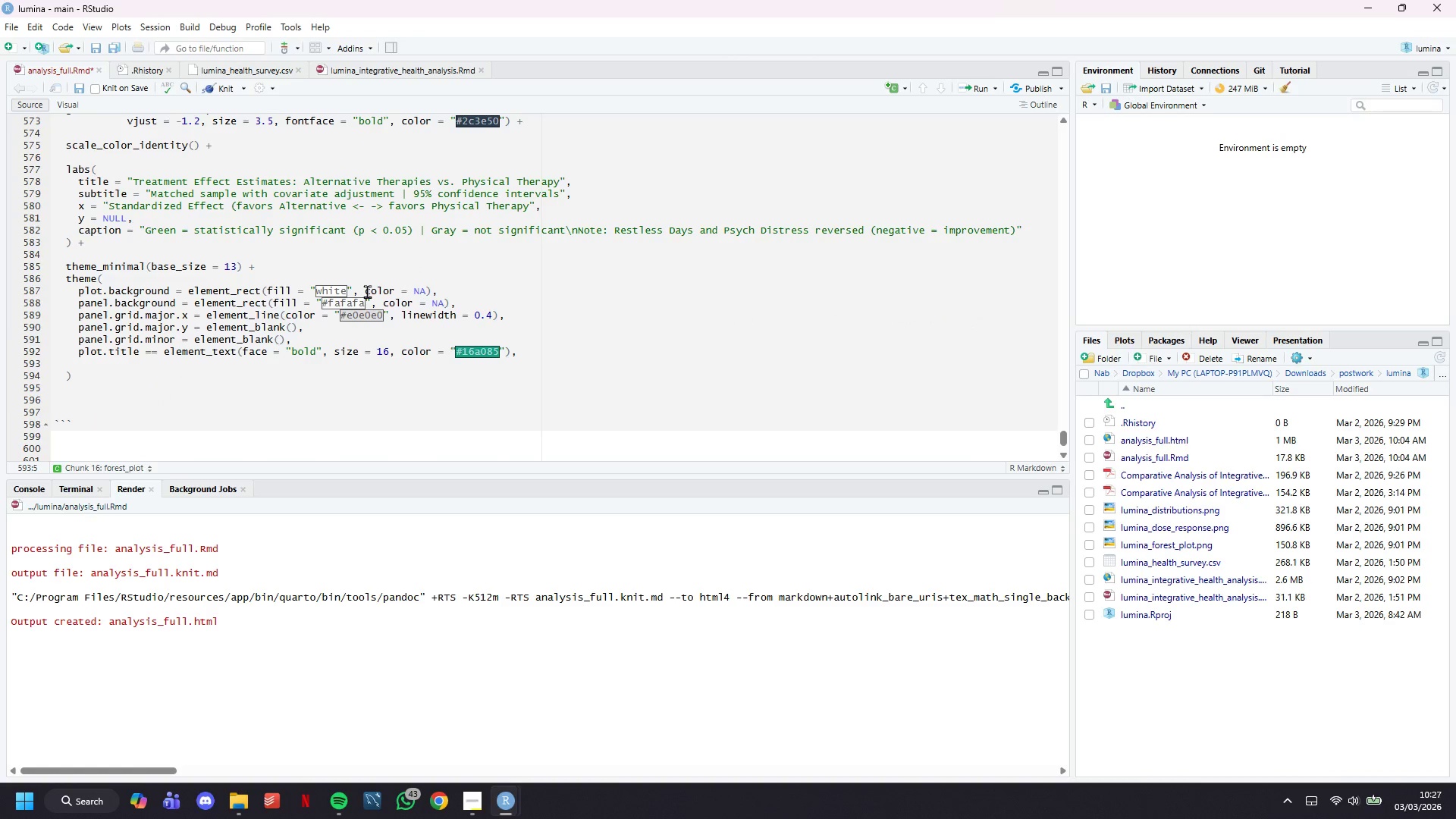 
key(ArrowUp)
 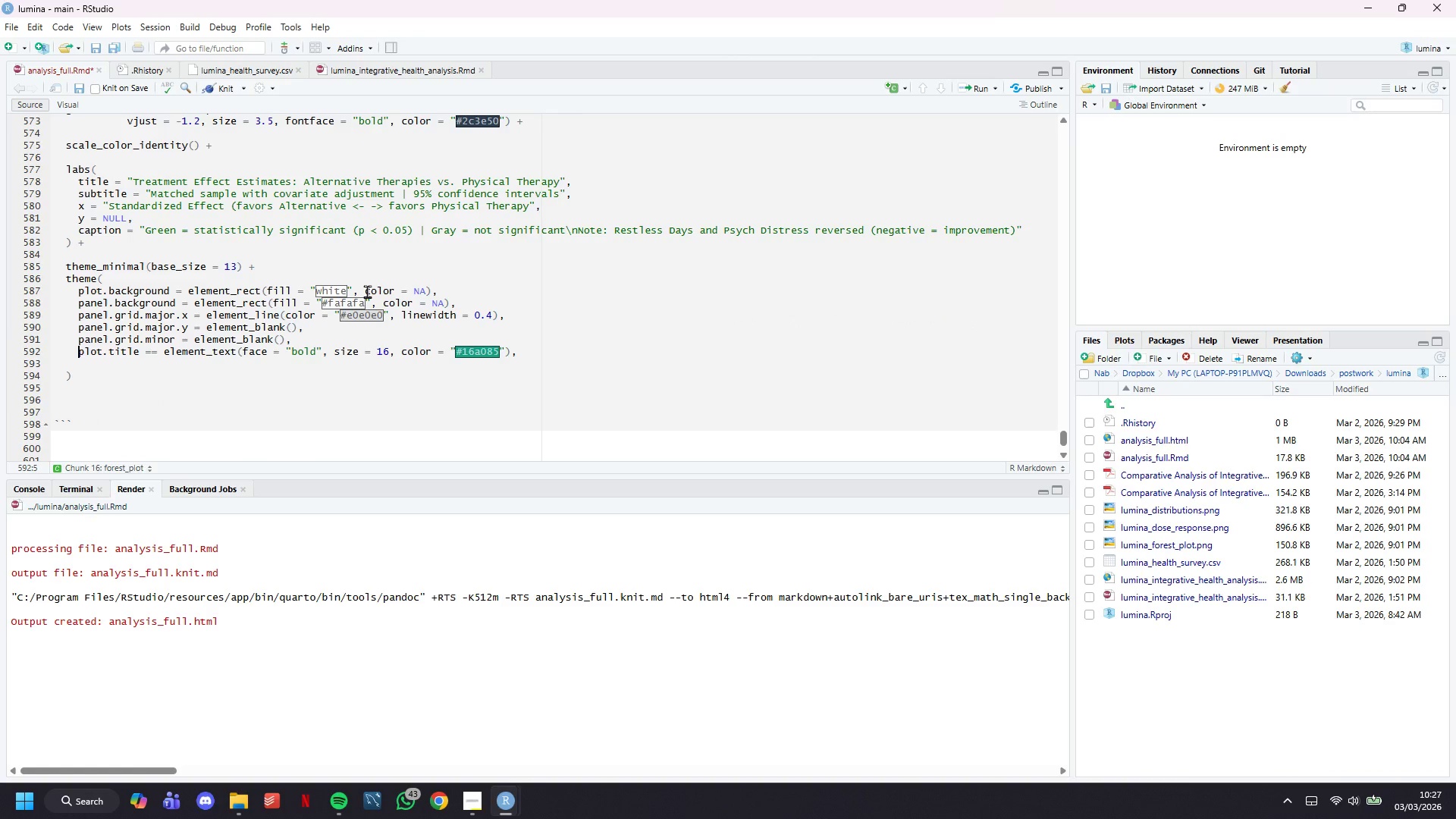 
hold_key(key=ArrowRight, duration=0.84)
 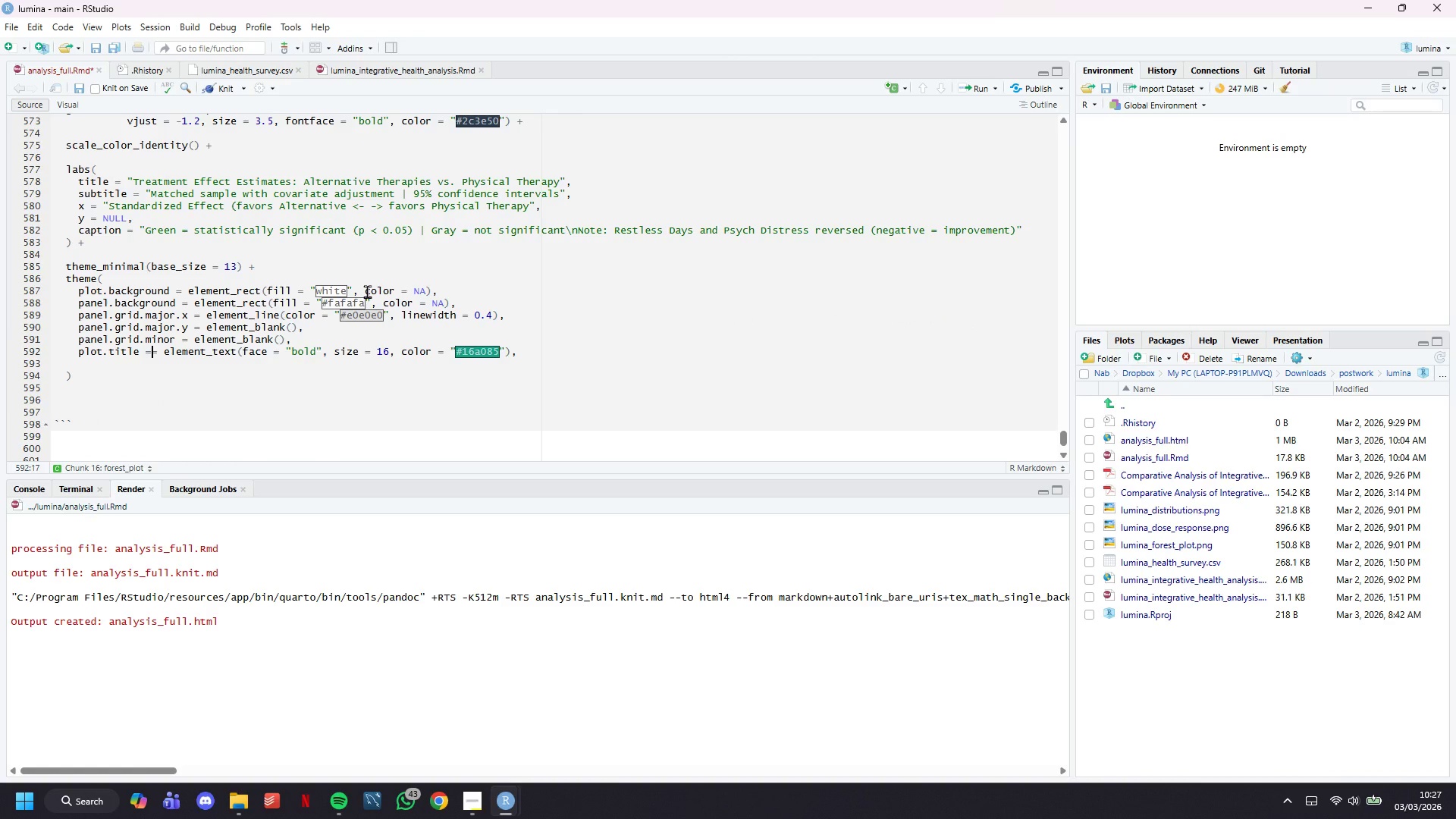 
key(Backspace)
 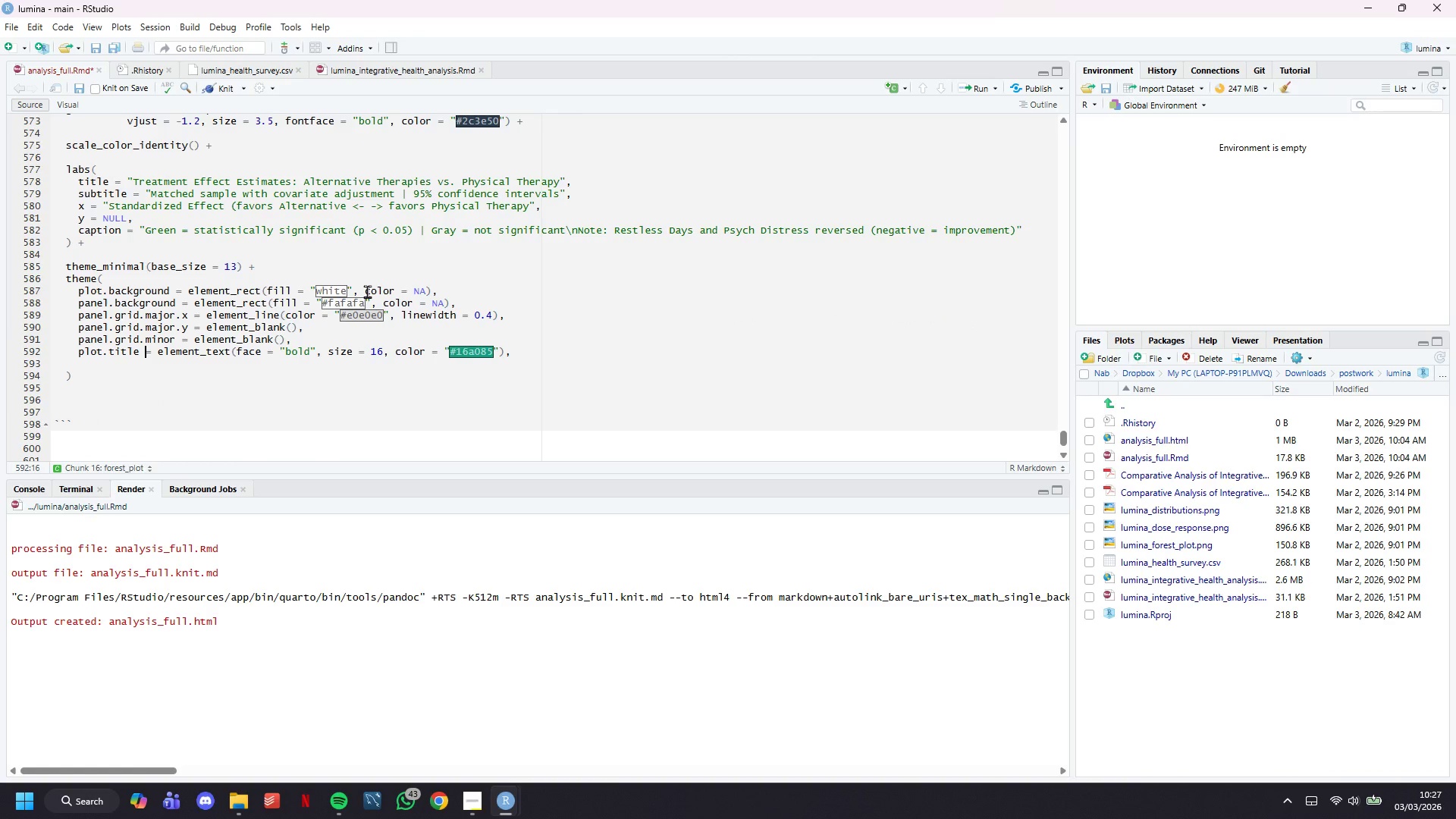 
key(ArrowDown)
 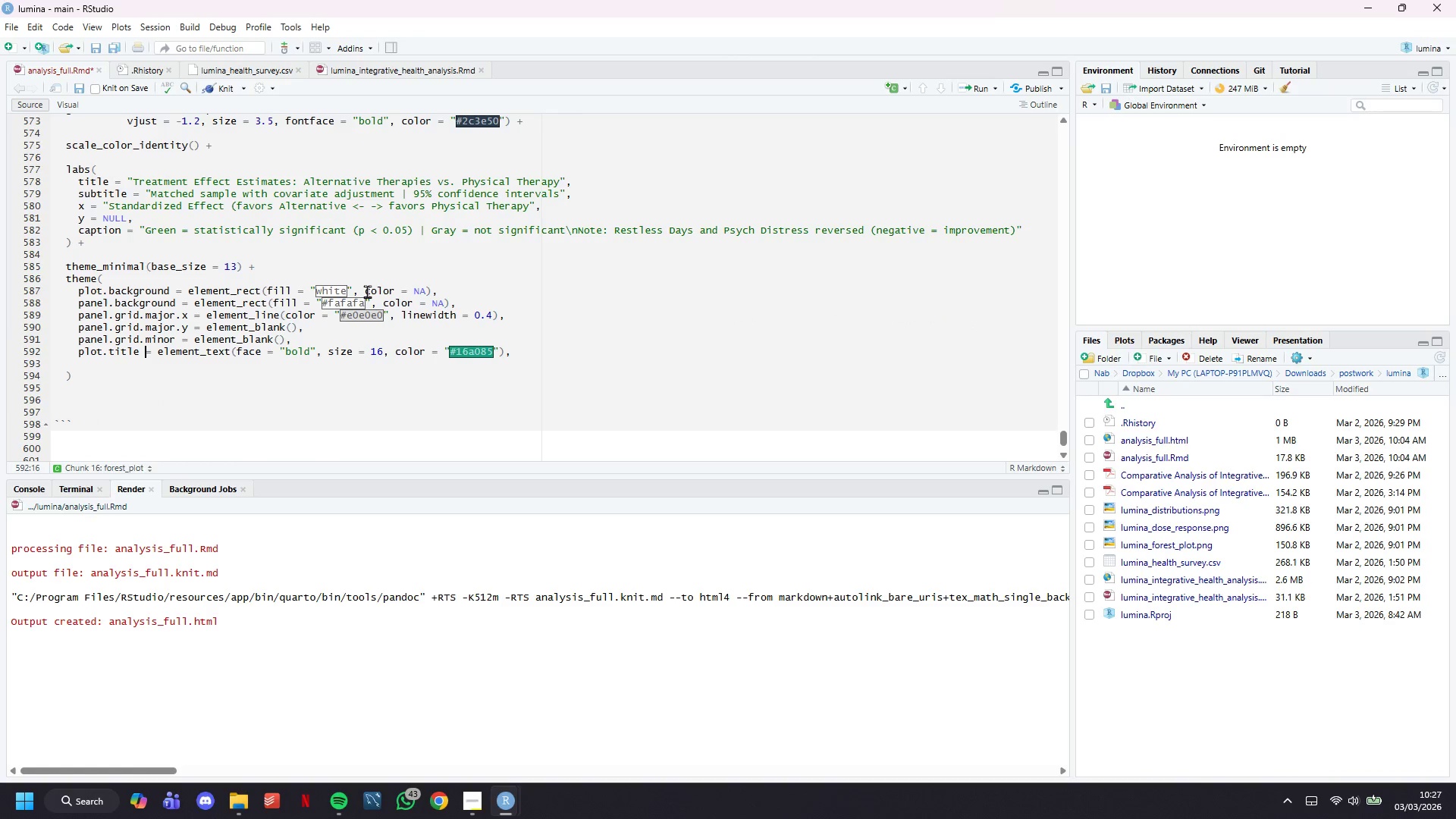 
key(ArrowUp)
 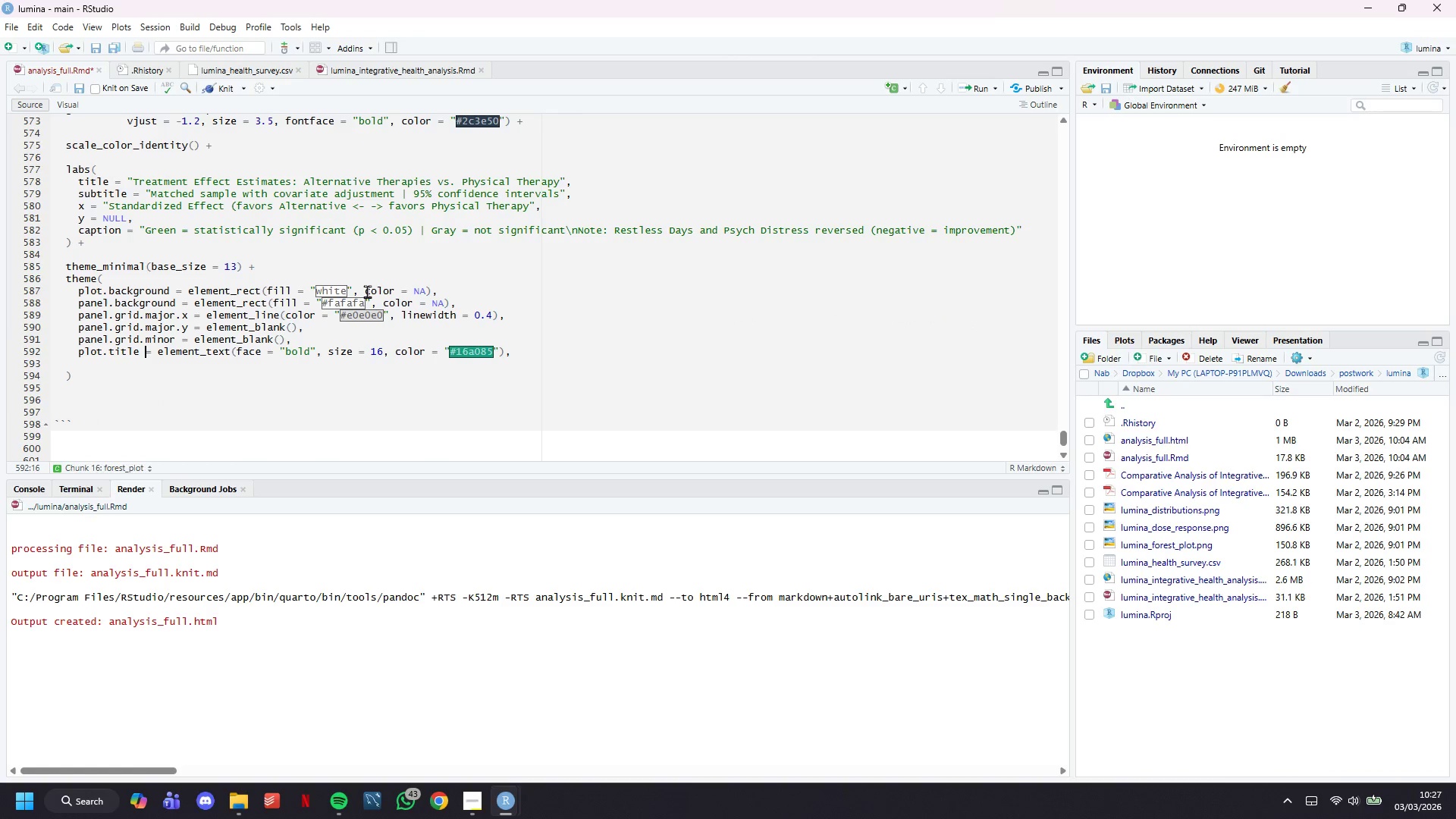 
key(ArrowDown)
 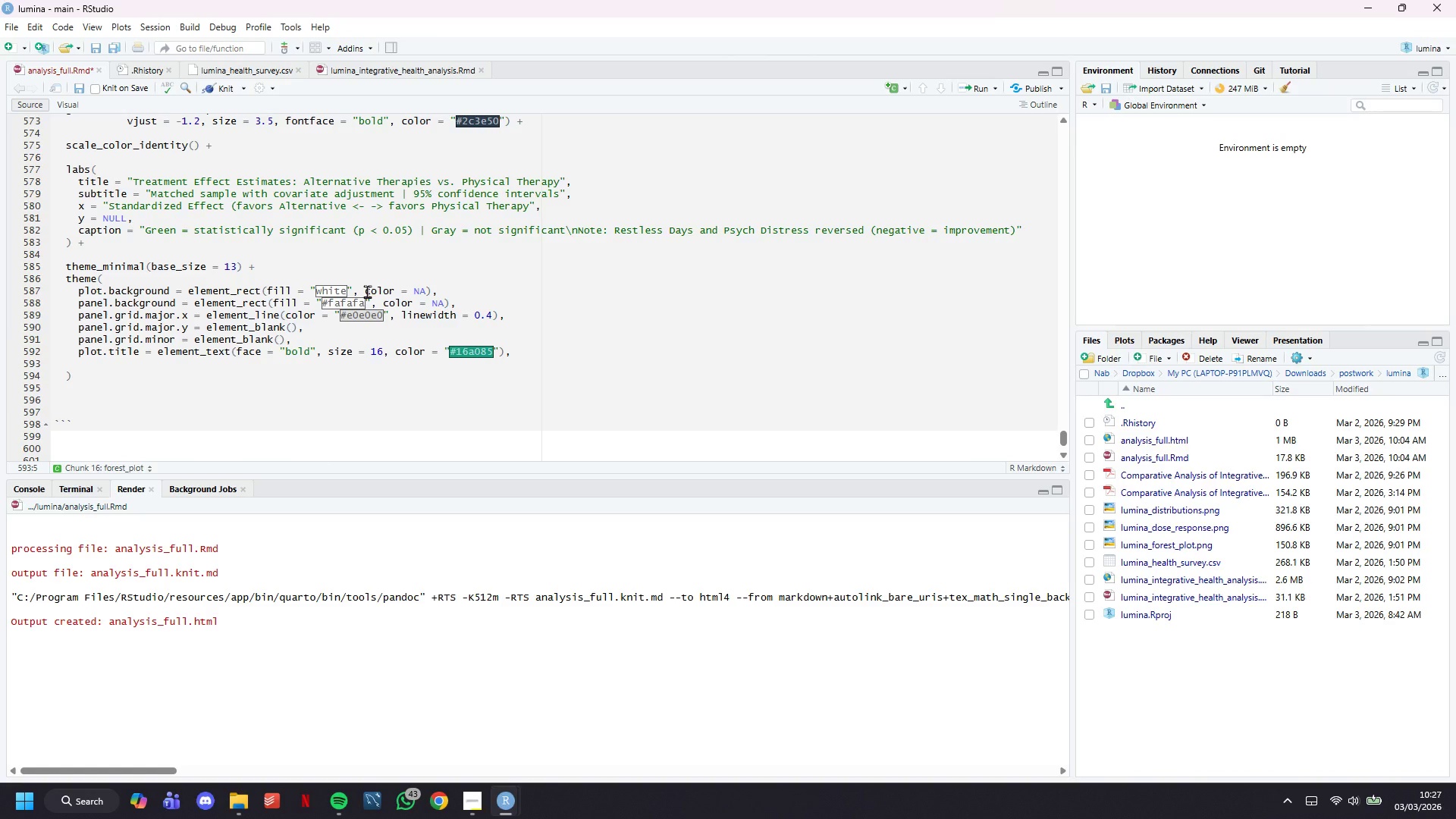 
type(plot.subtitle = element_text()
 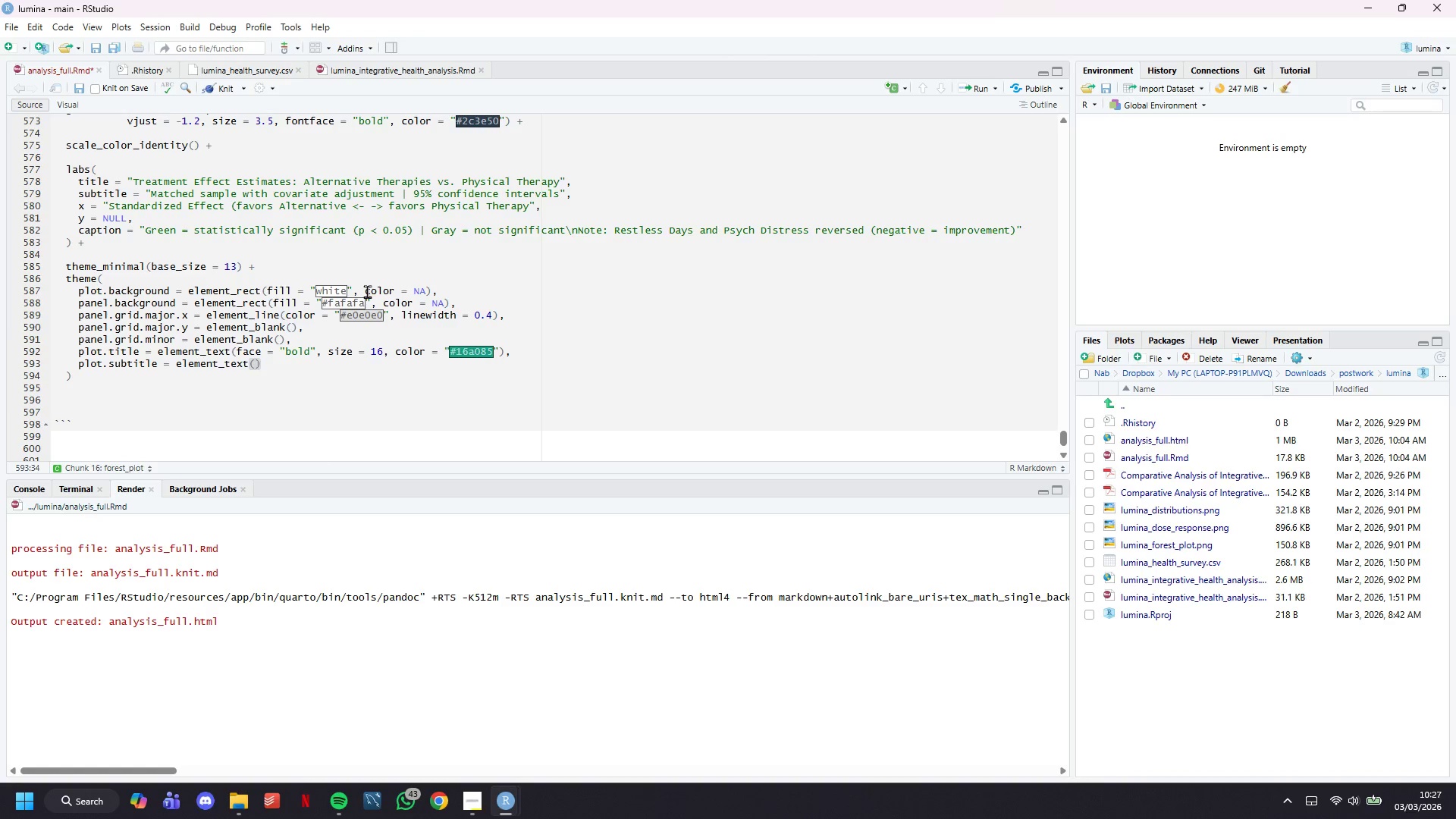 
type(size = 11, color = "#2c3e50)
 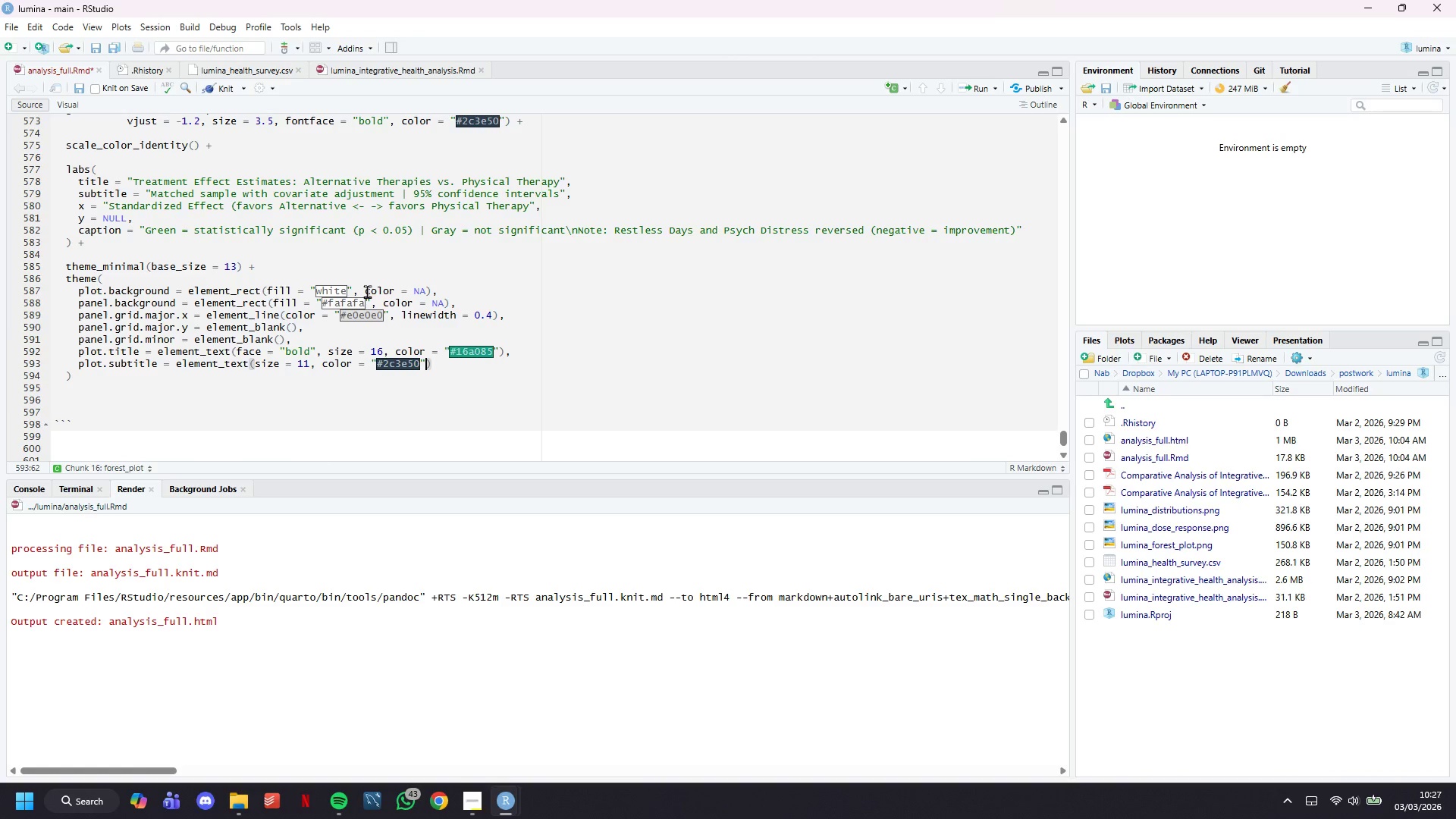 
 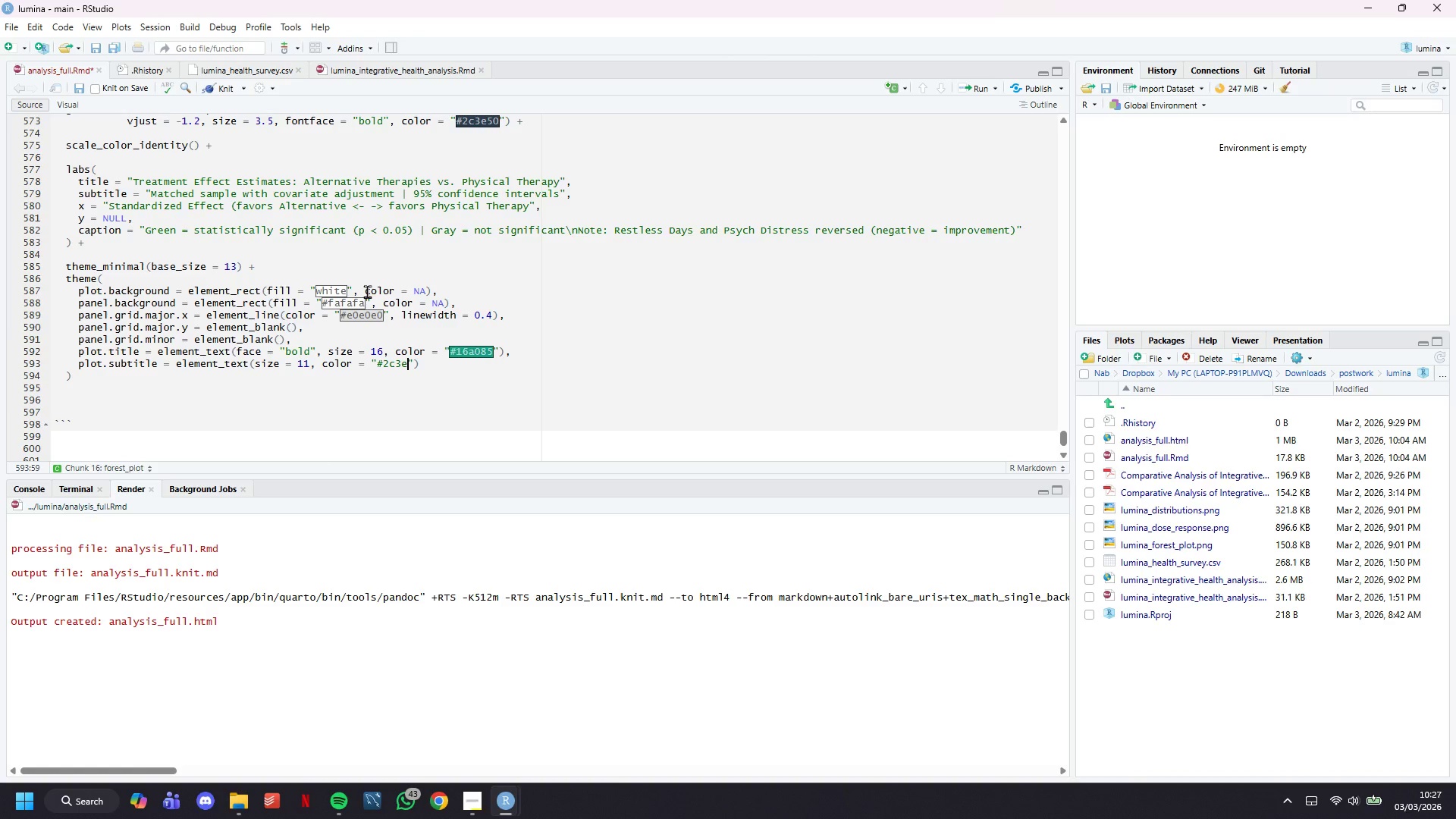 
key(ArrowRight)
 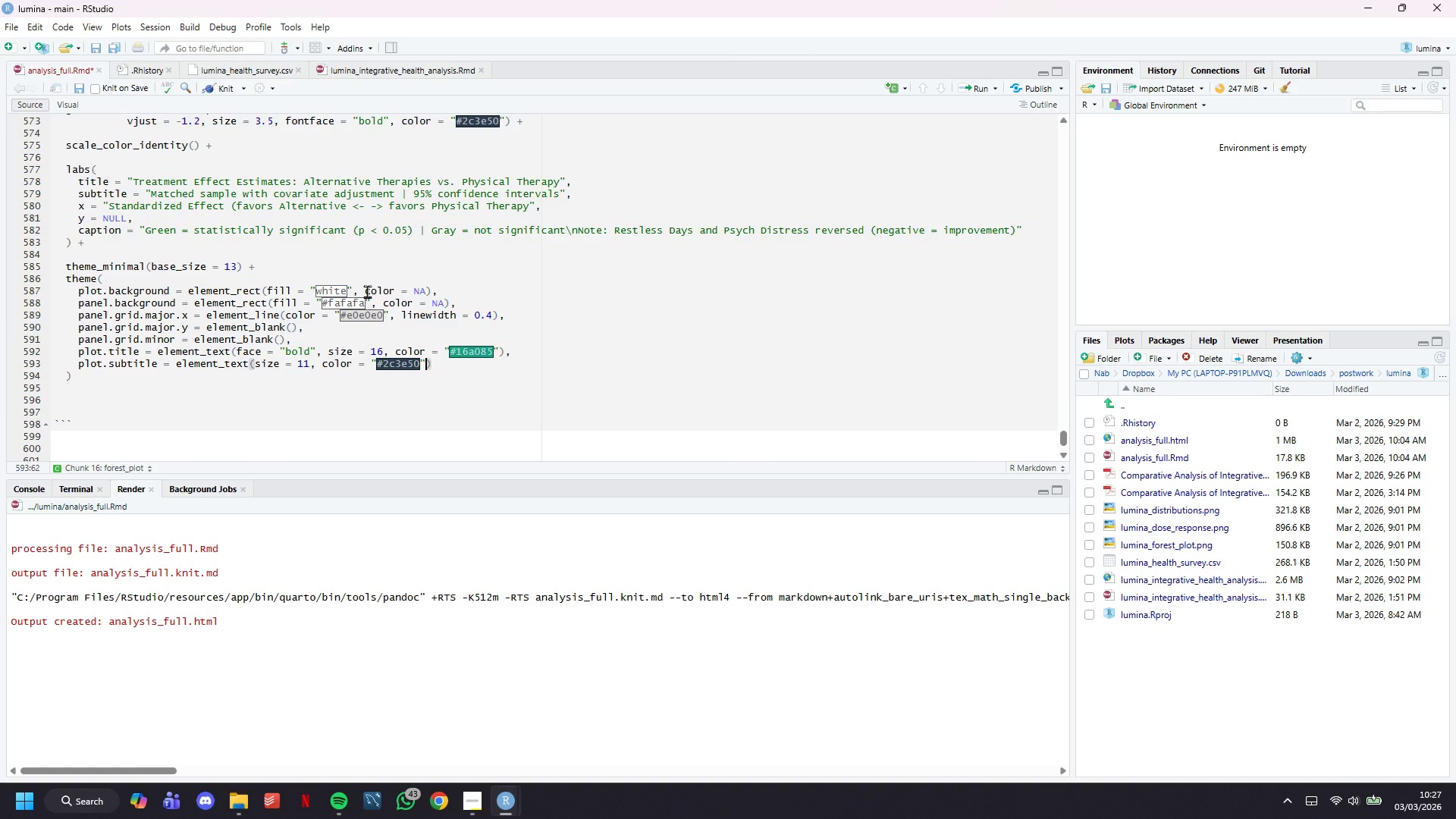 
type(, margin = margin(b = 15)
 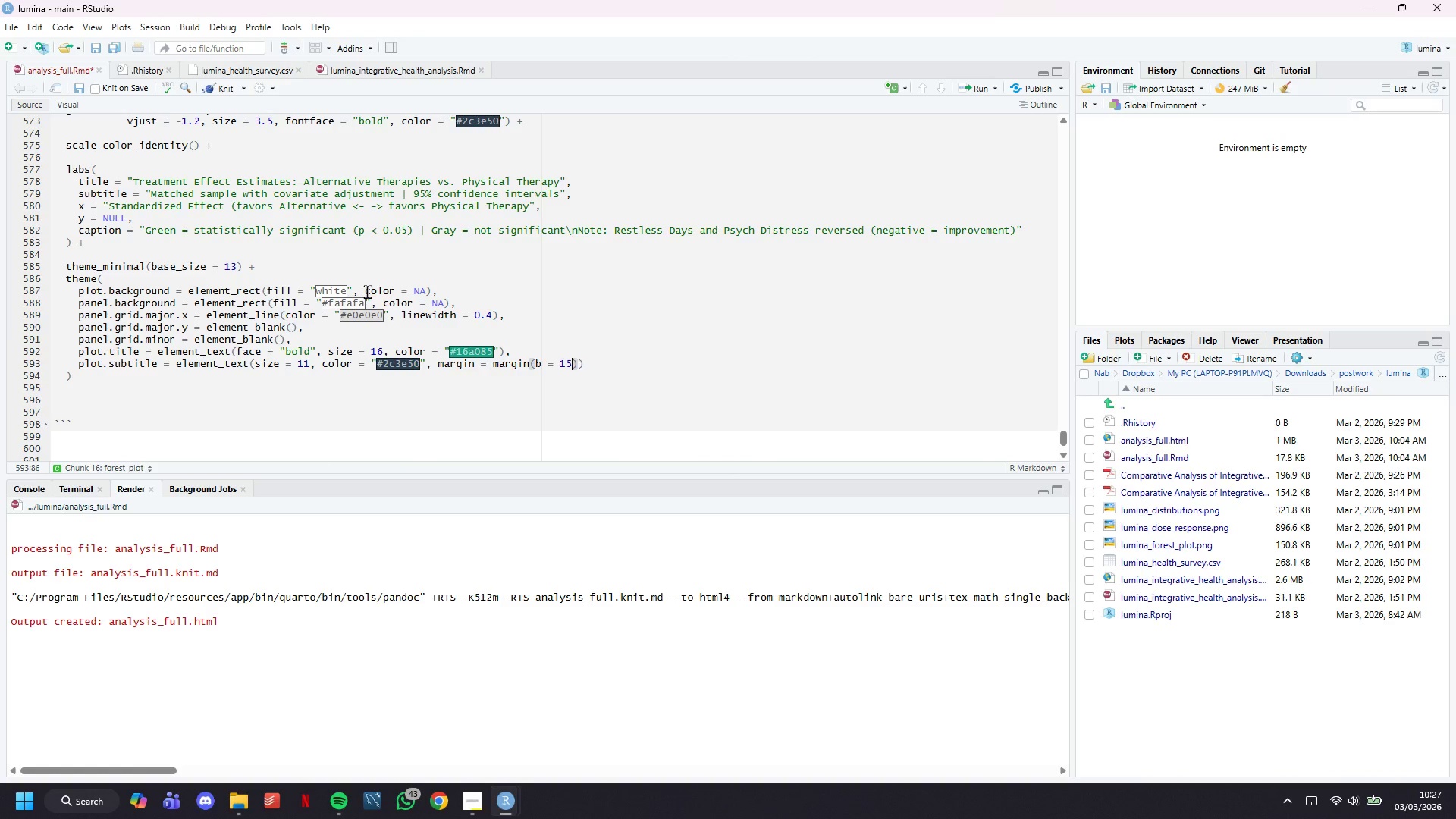 
key(ArrowRight)
 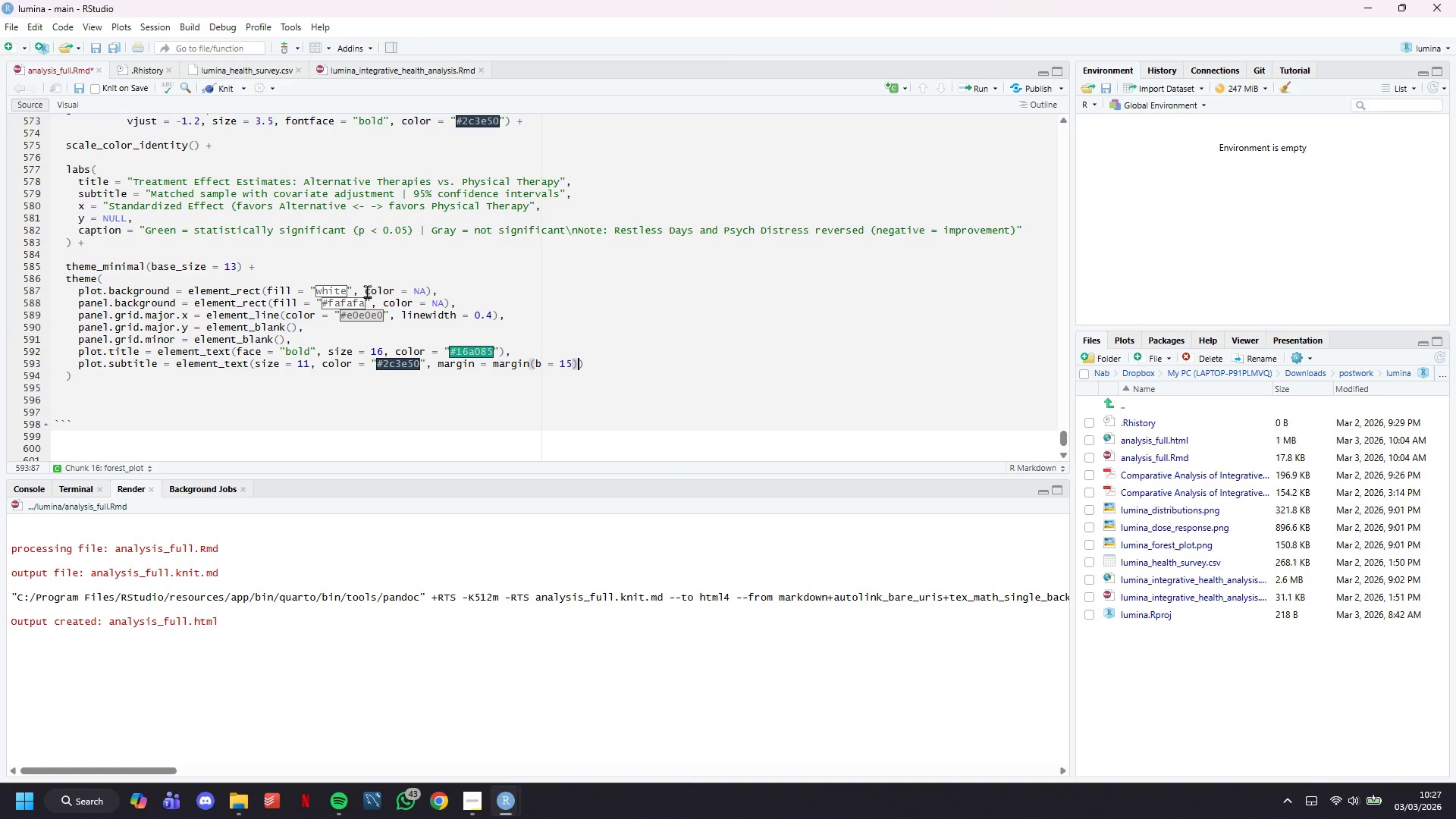 
key(ArrowRight)
 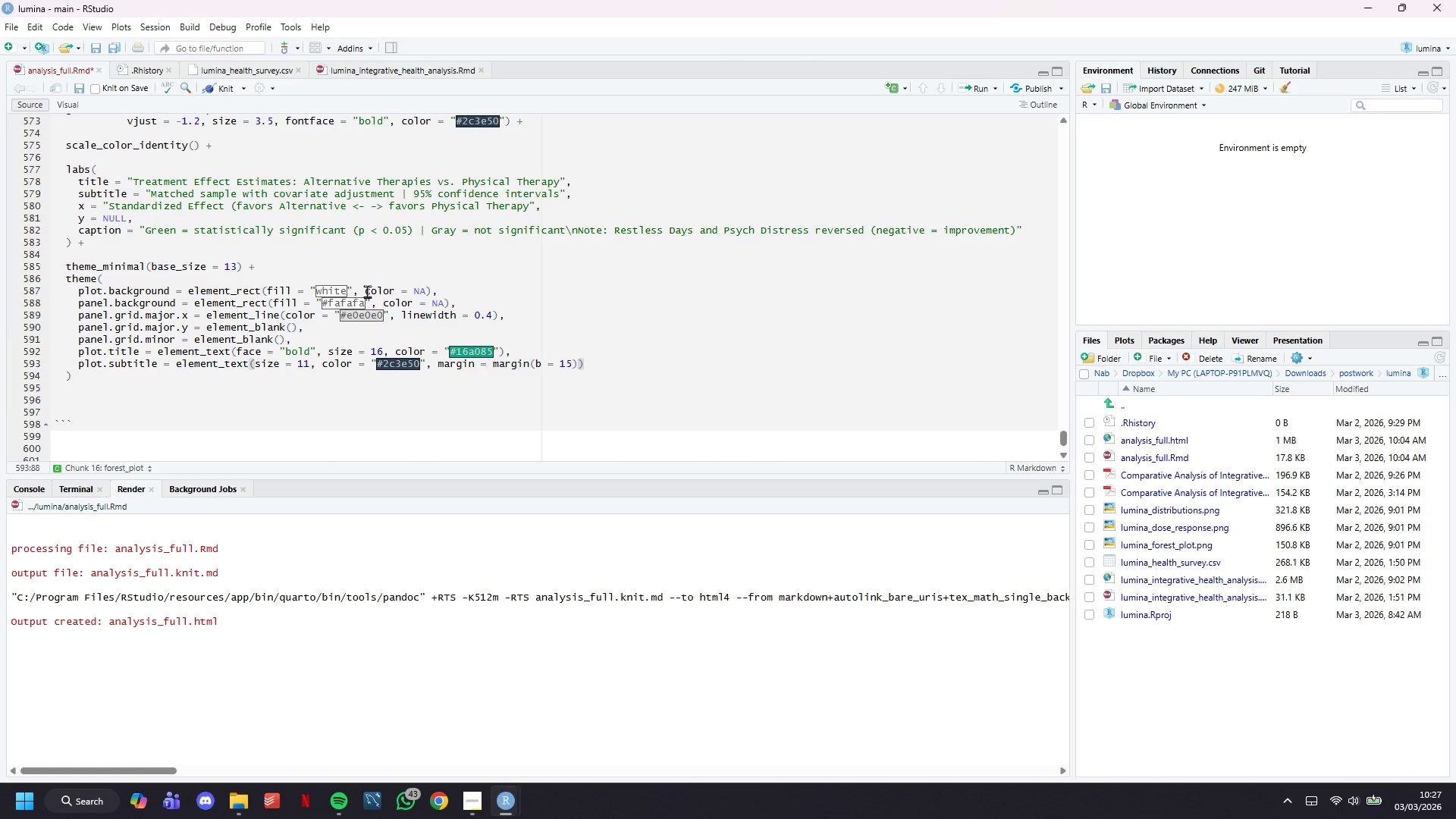 
key(Comma)
 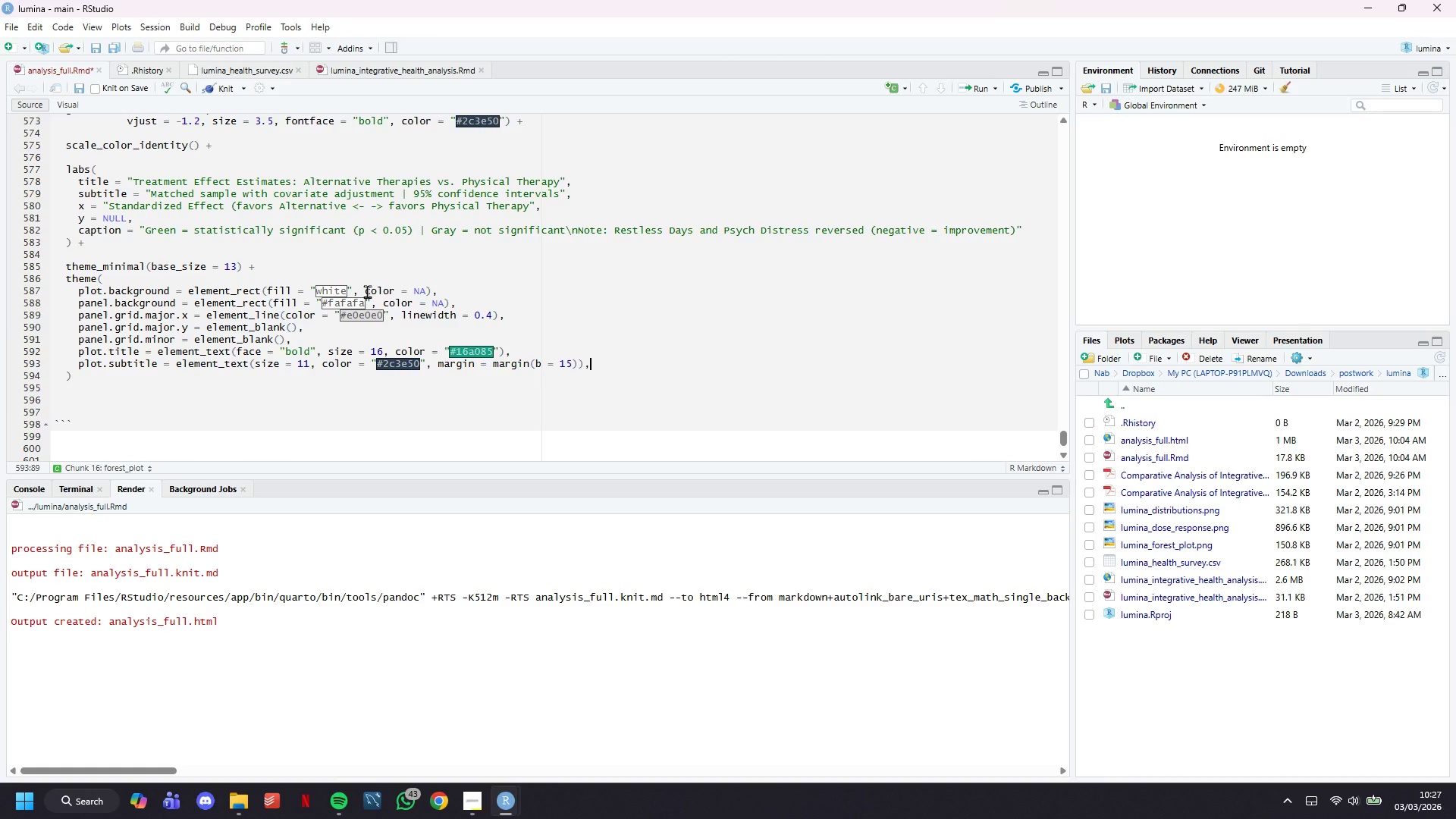 
key(Enter)
 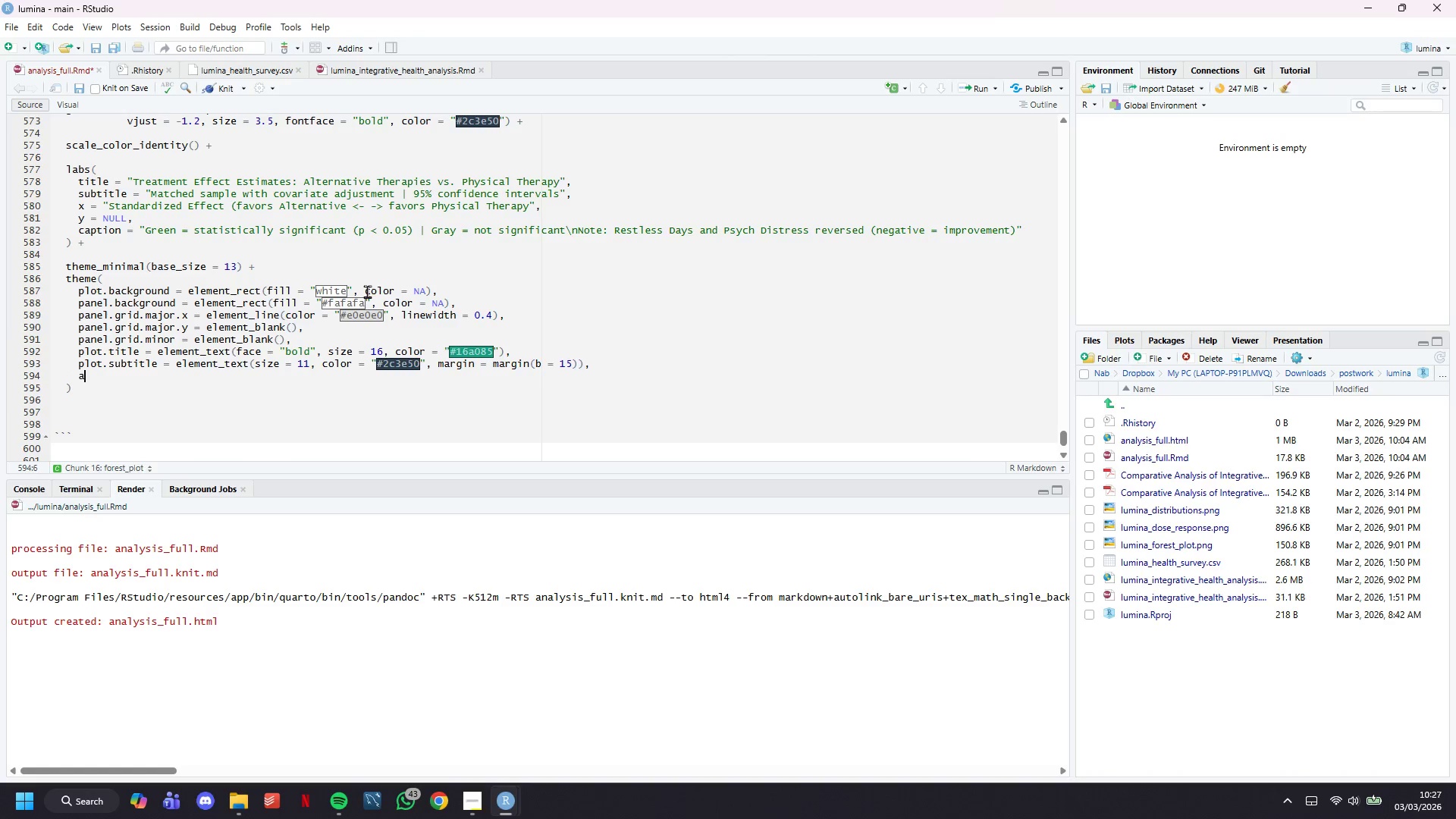 
type(axis.til)
key(Backspace)
type(tle = element_e)
key(Backspace)
type(text()
 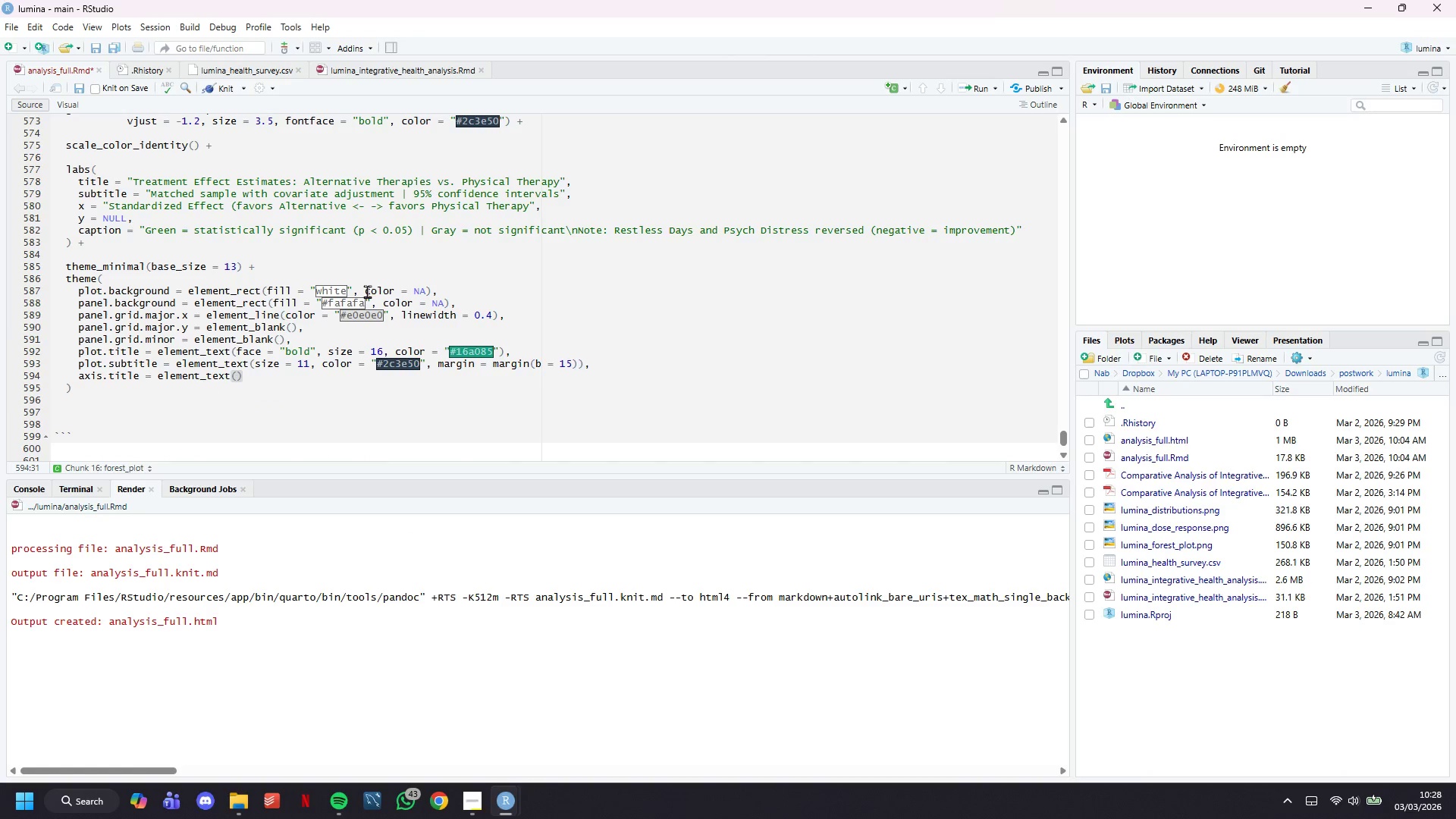 
wait(15.16)
 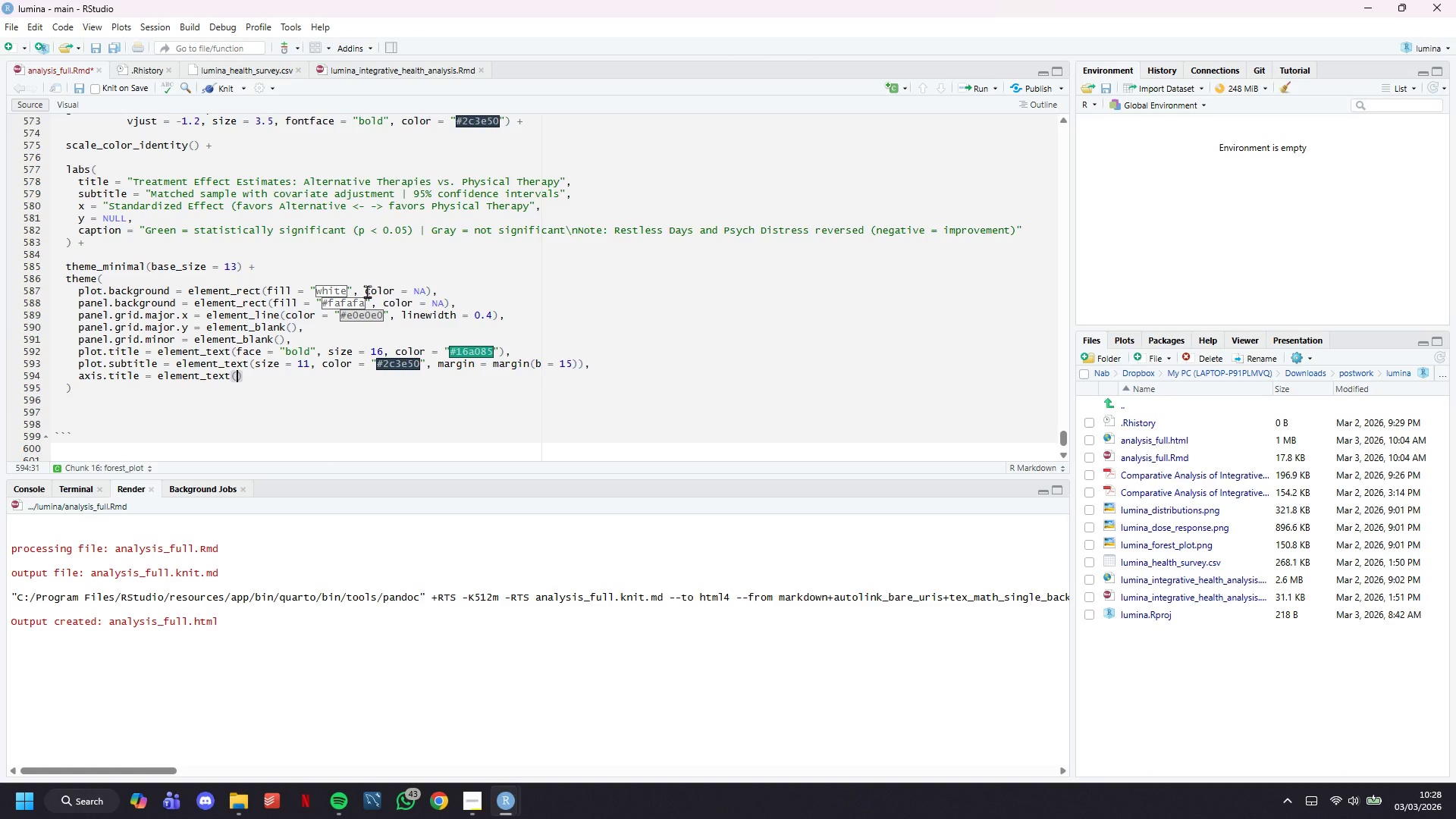 
type(size = 10, color = "gray50)
 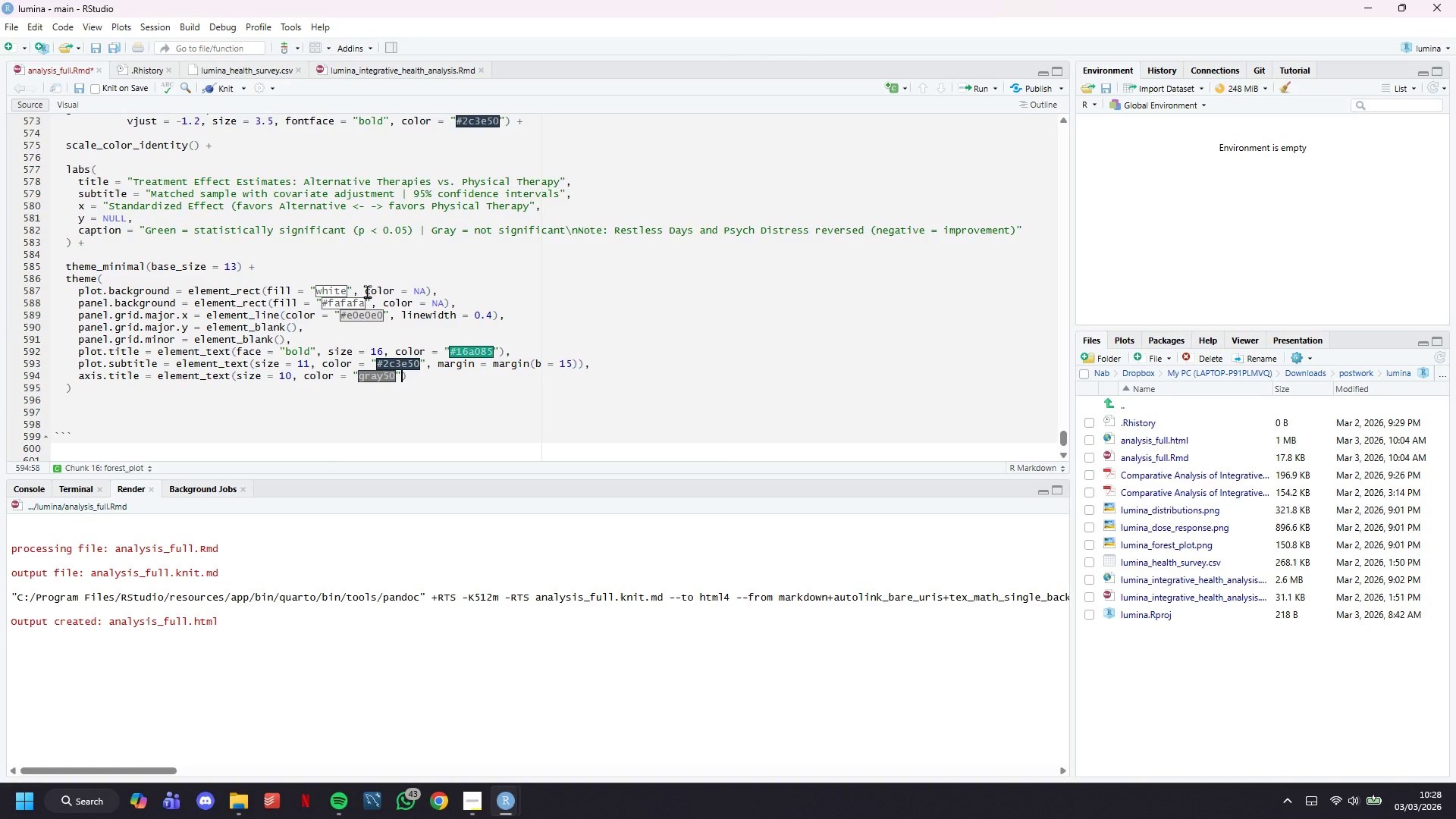 
key(ArrowRight)
 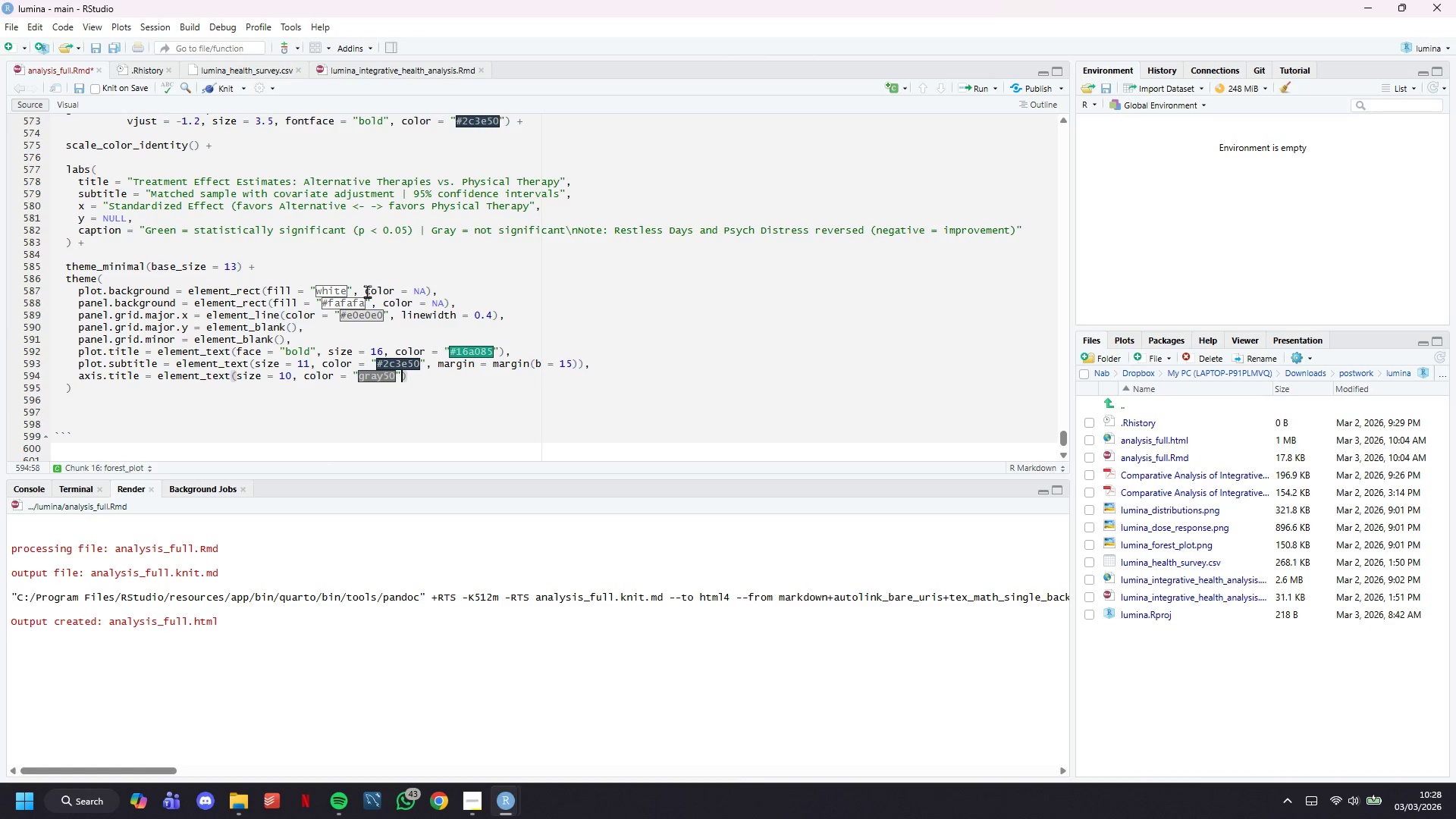 
type(, hjust = 0, margin)
 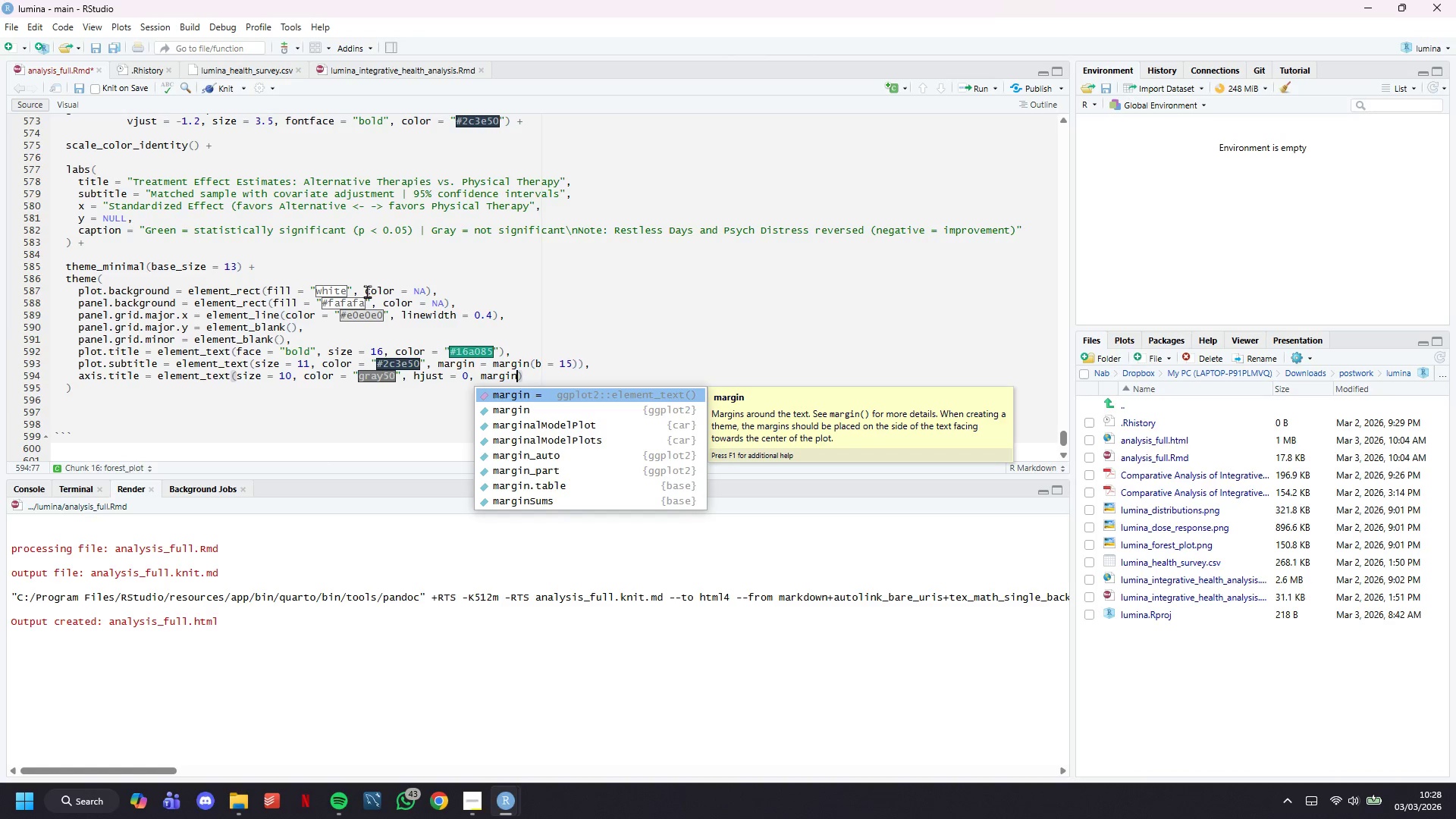 
key(ArrowRight)
 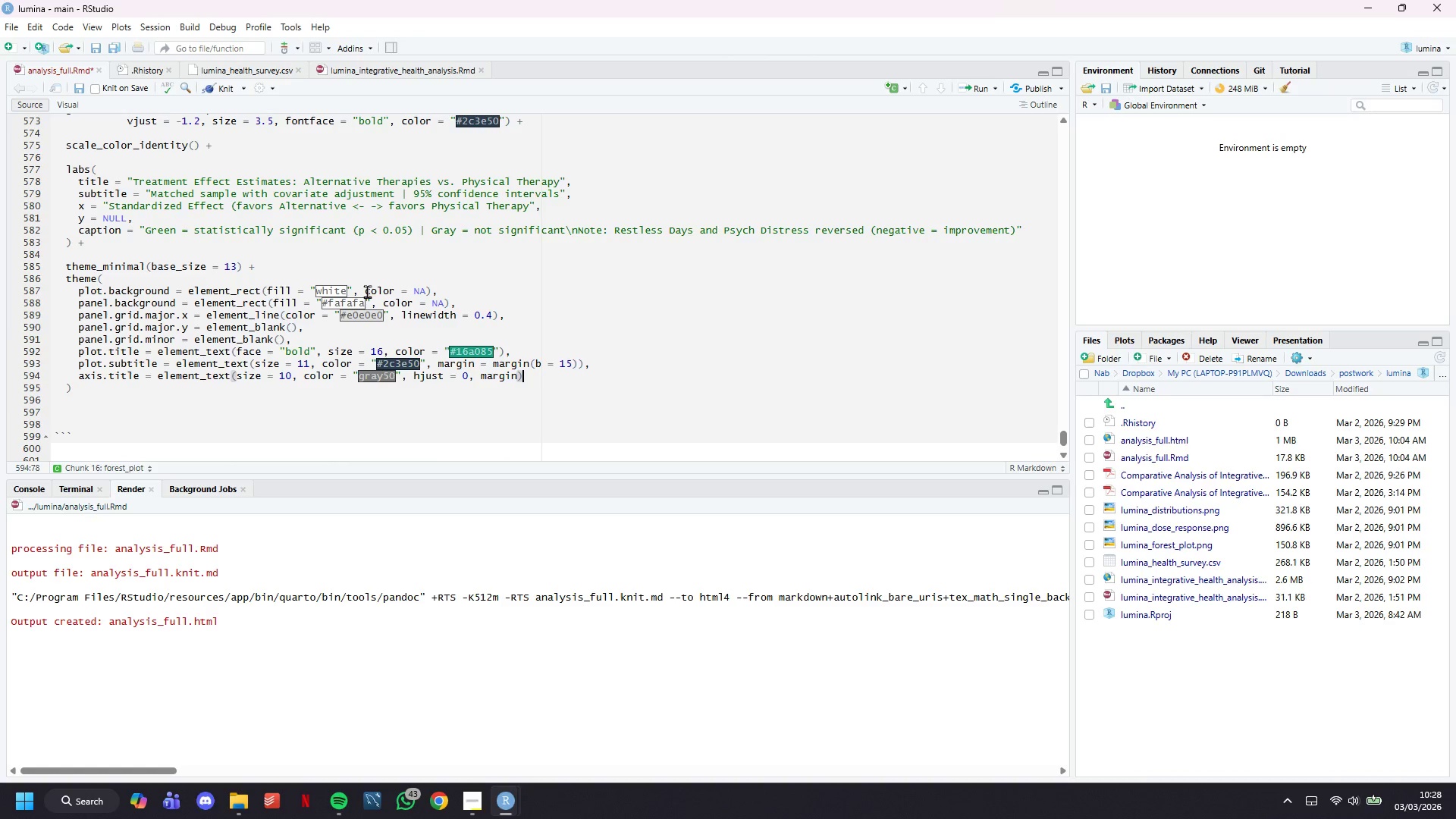 
key(ArrowRight)
 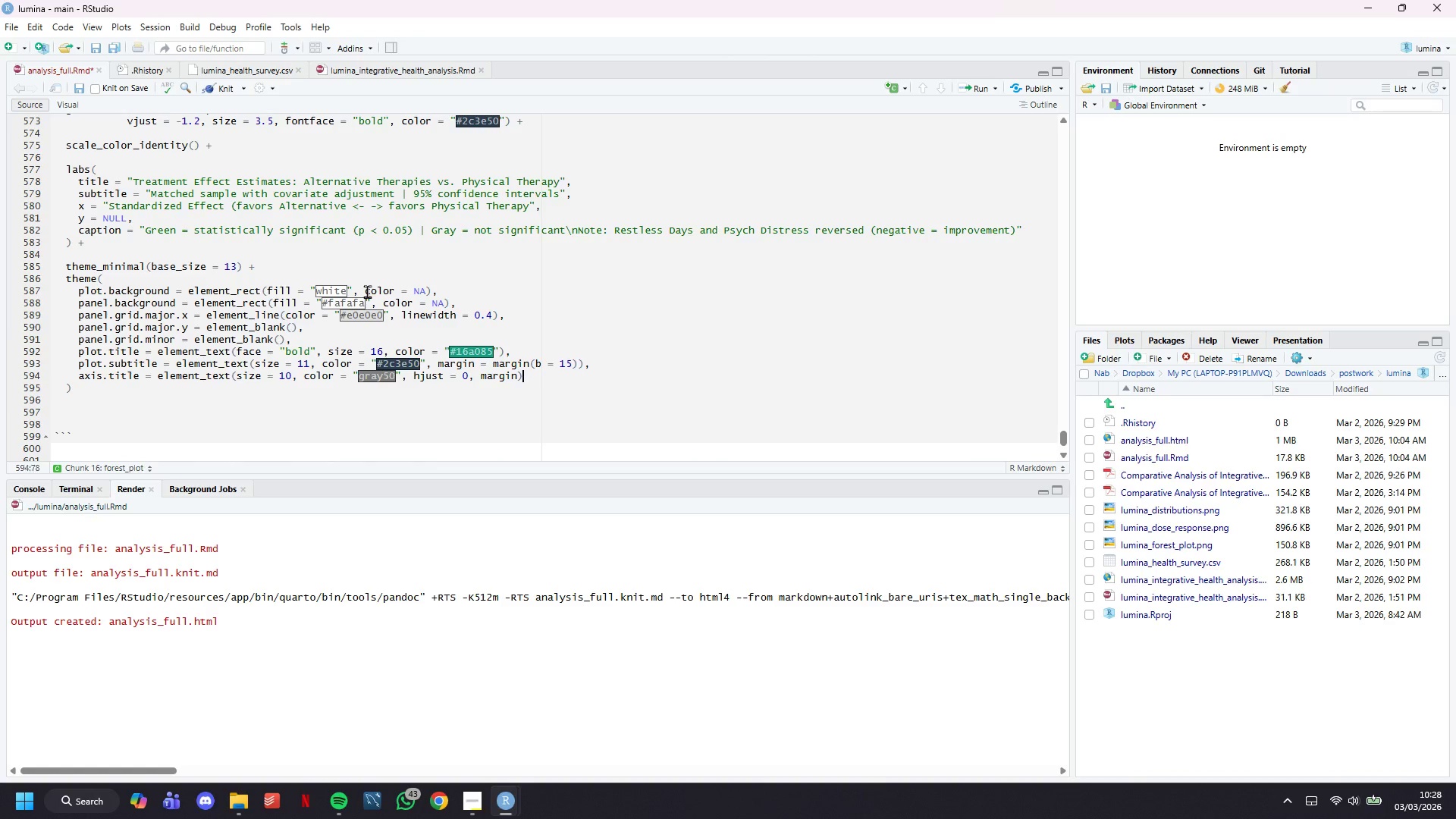 
key(ArrowLeft)
 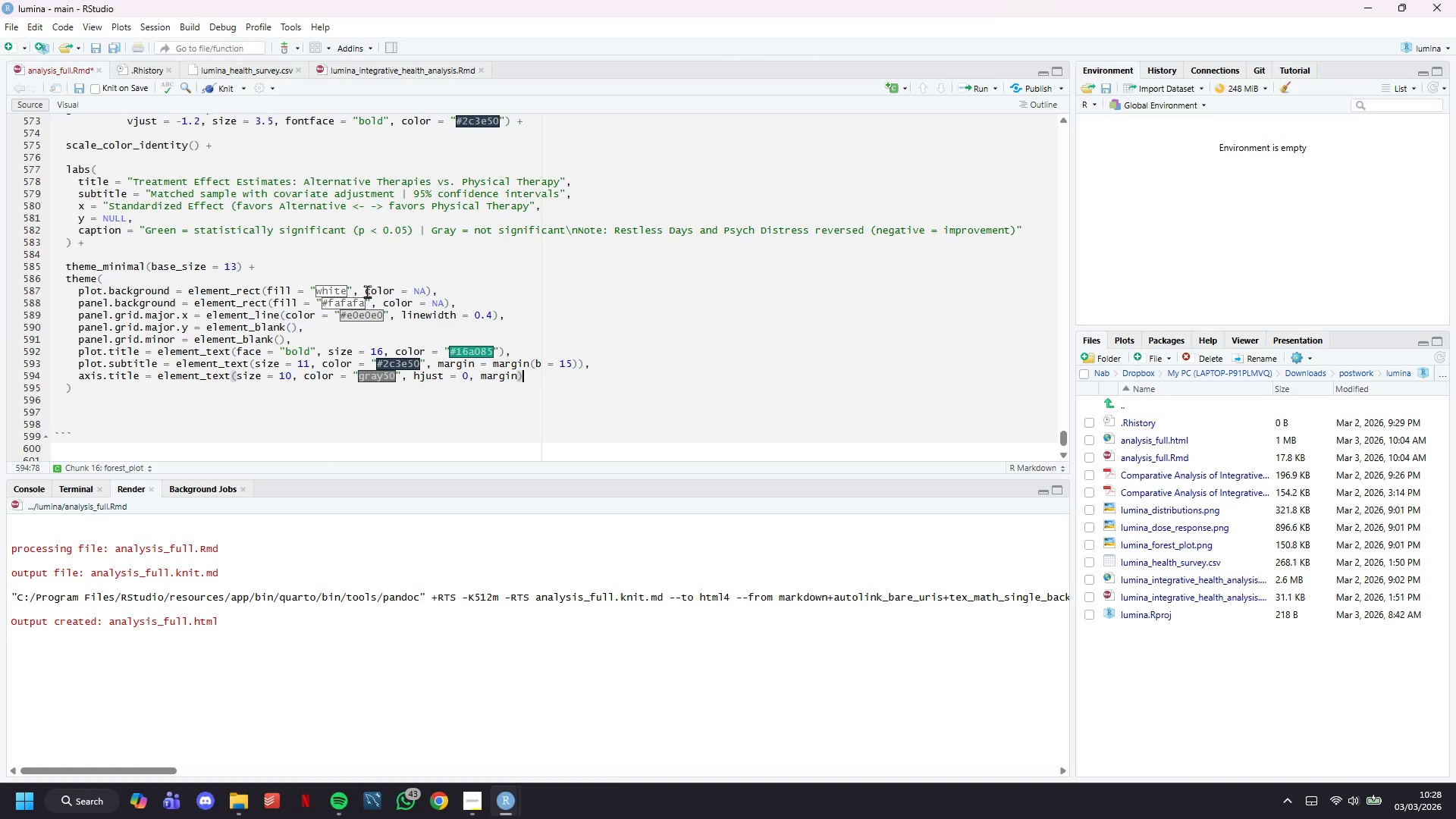 
wait(5.78)
 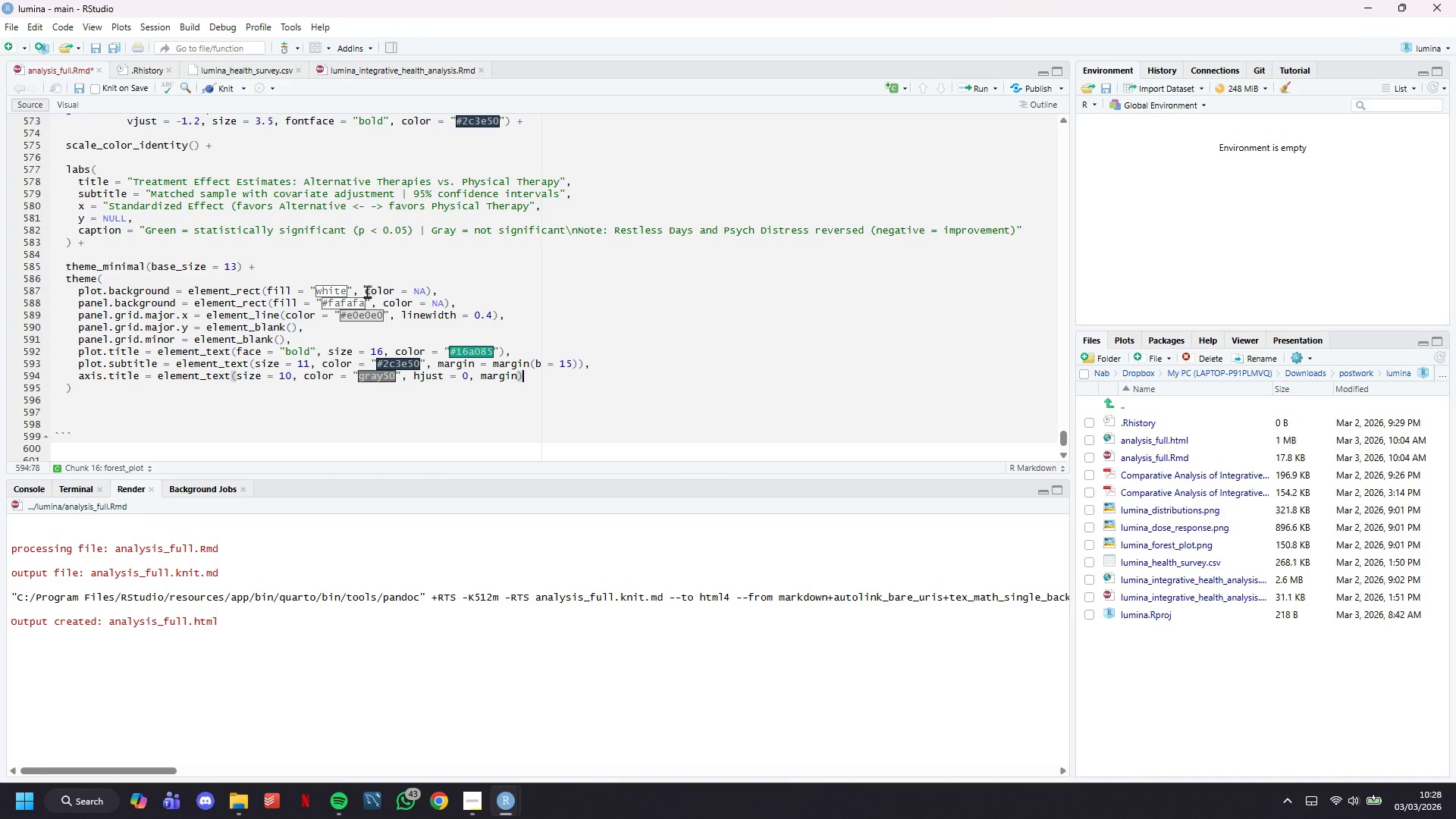 
hold_key(key=Backspace, duration=1.47)
 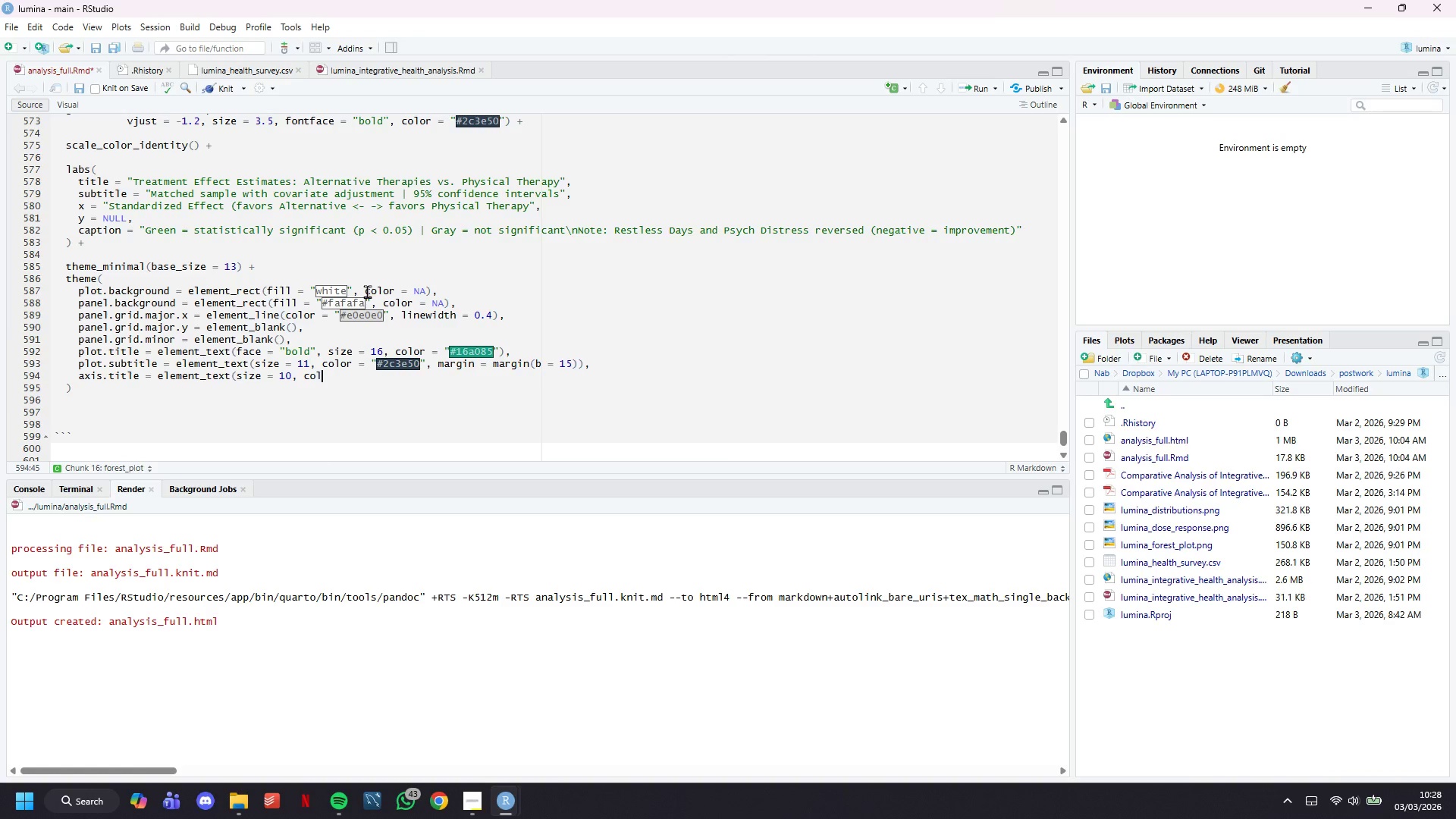 
hold_key(key=Backspace, duration=0.83)
 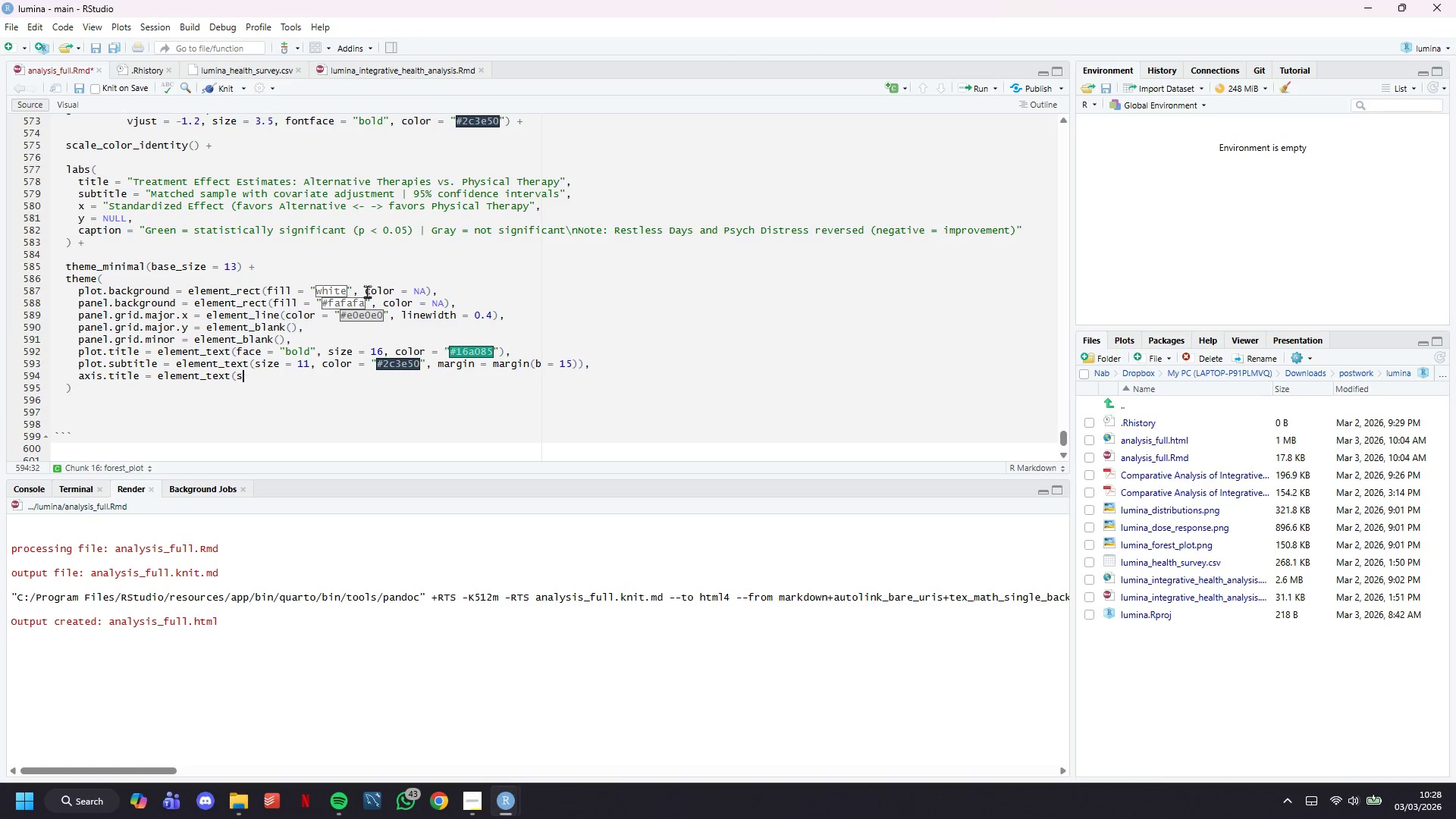 
key(Backspace)
 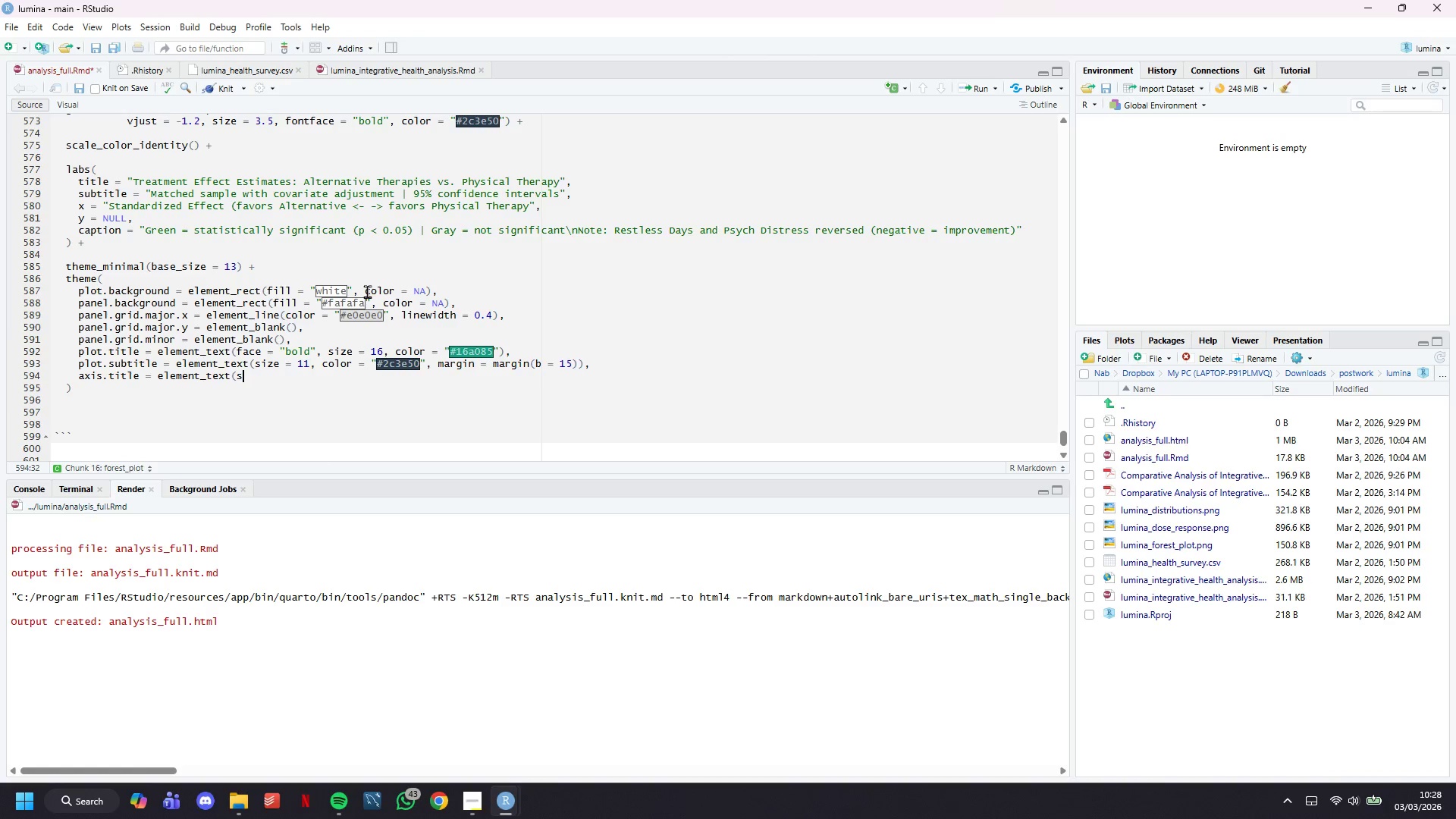 
key(Backspace)
 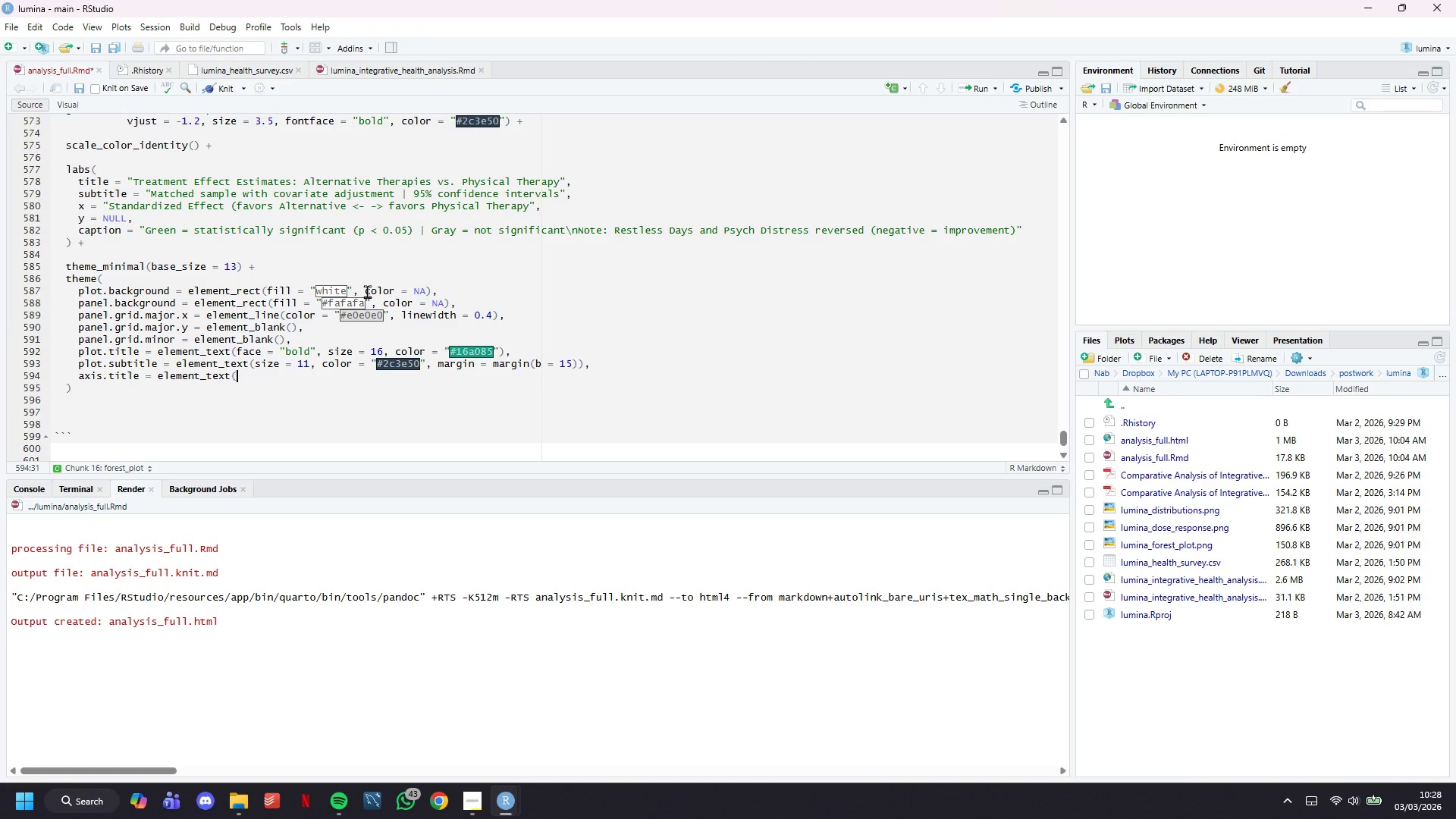 
key(Shift+0)
 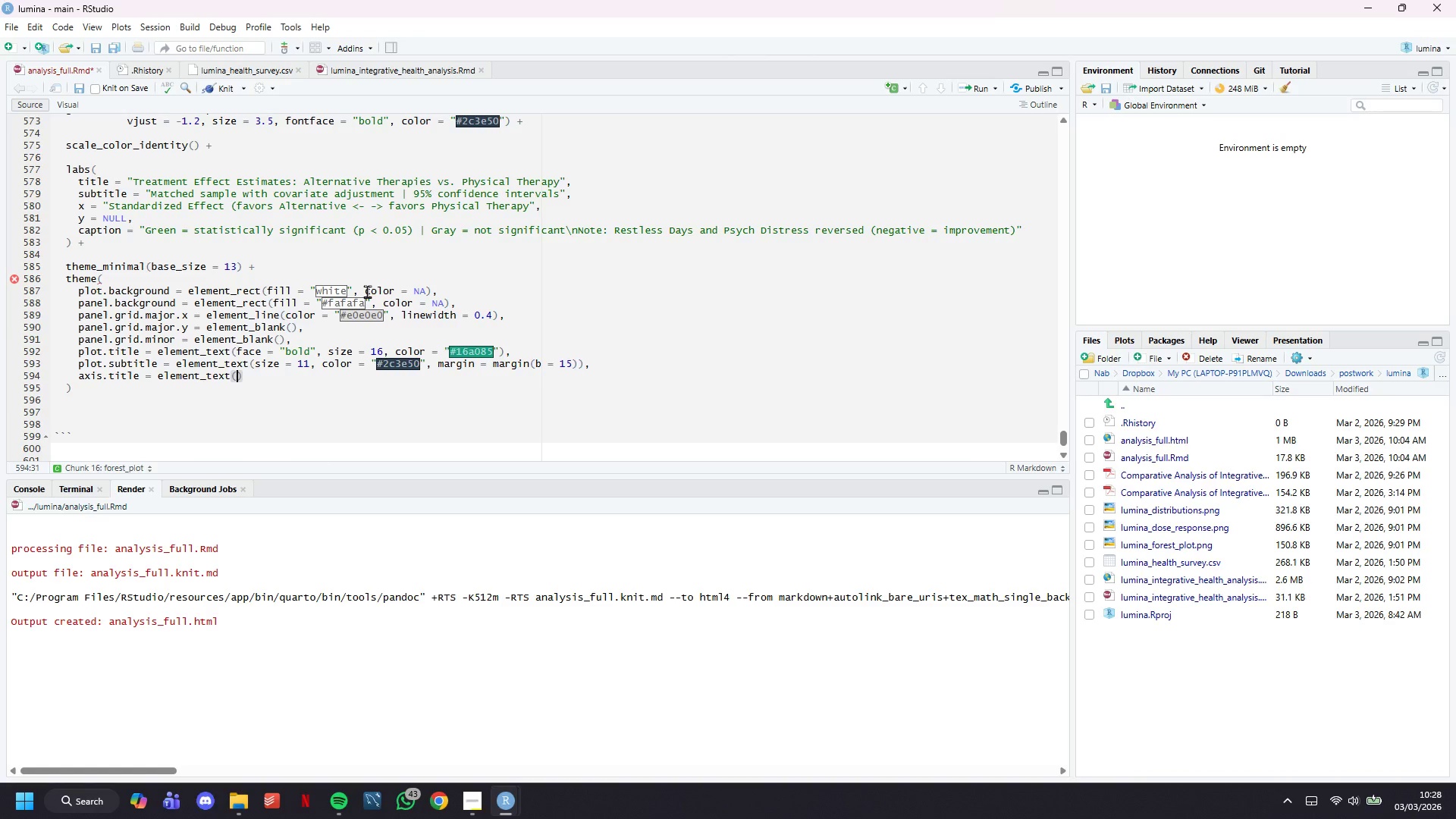 
key(ArrowLeft)
 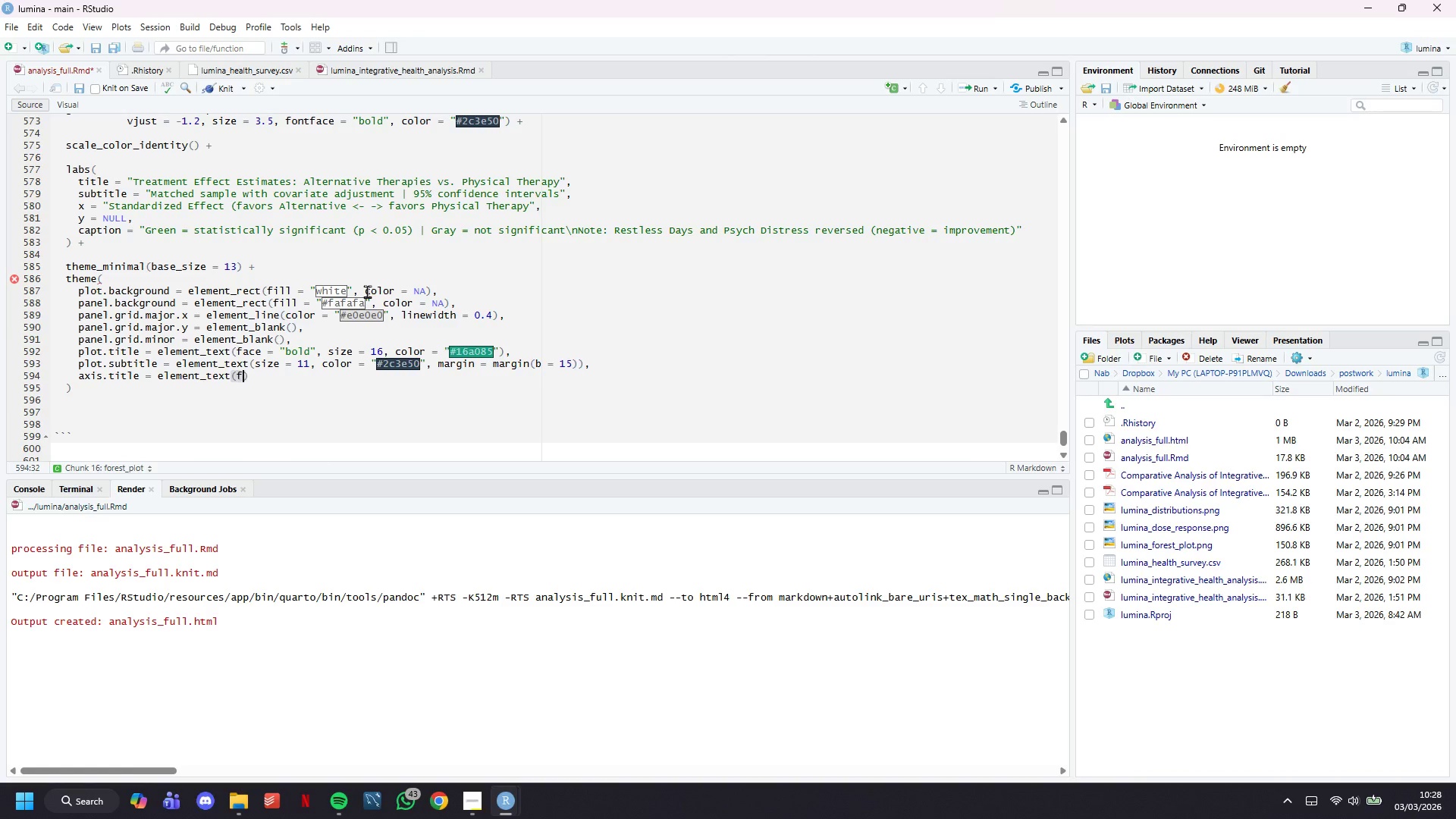 
type(face= "bold)
 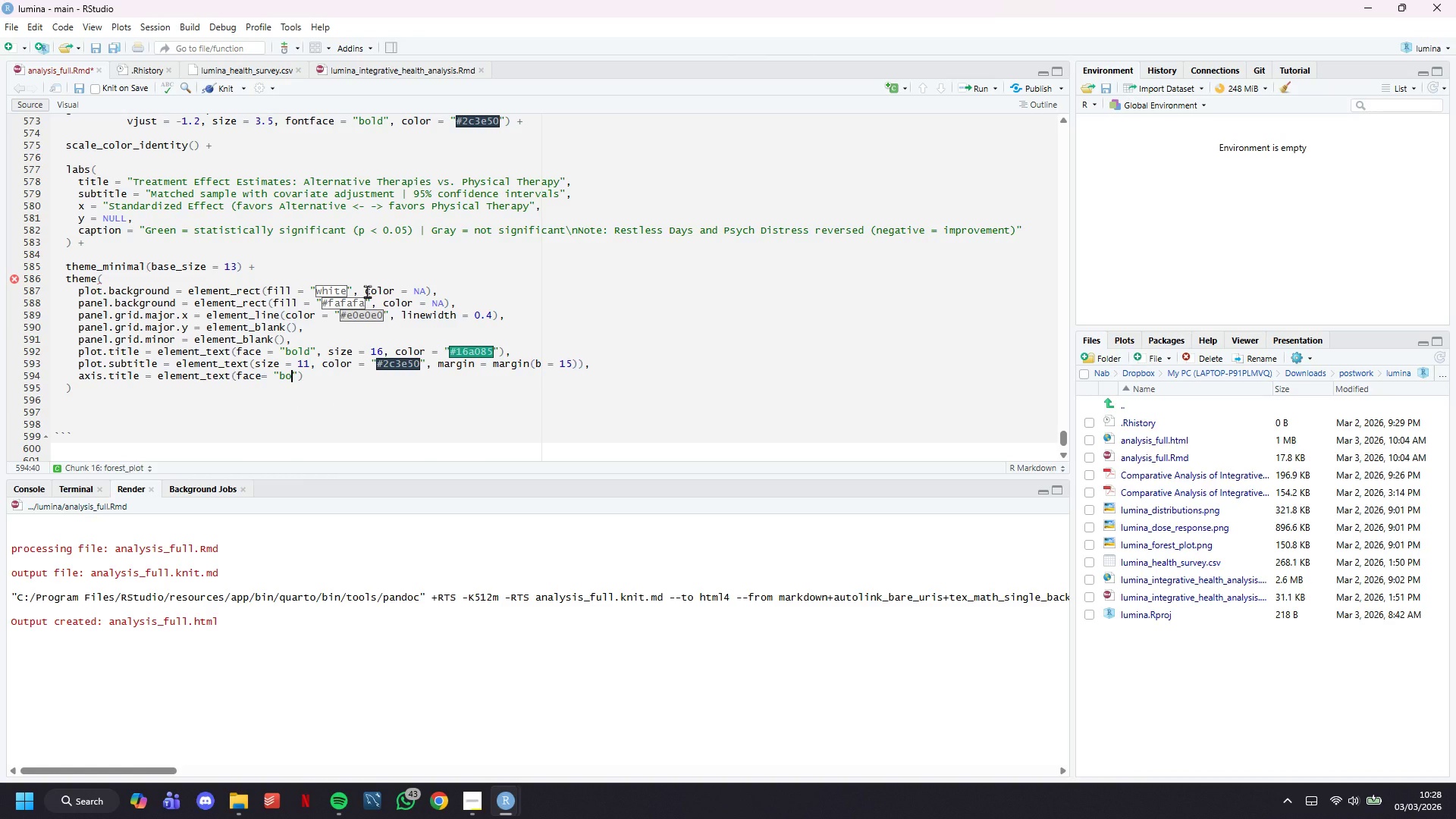 
key(ArrowRight)
 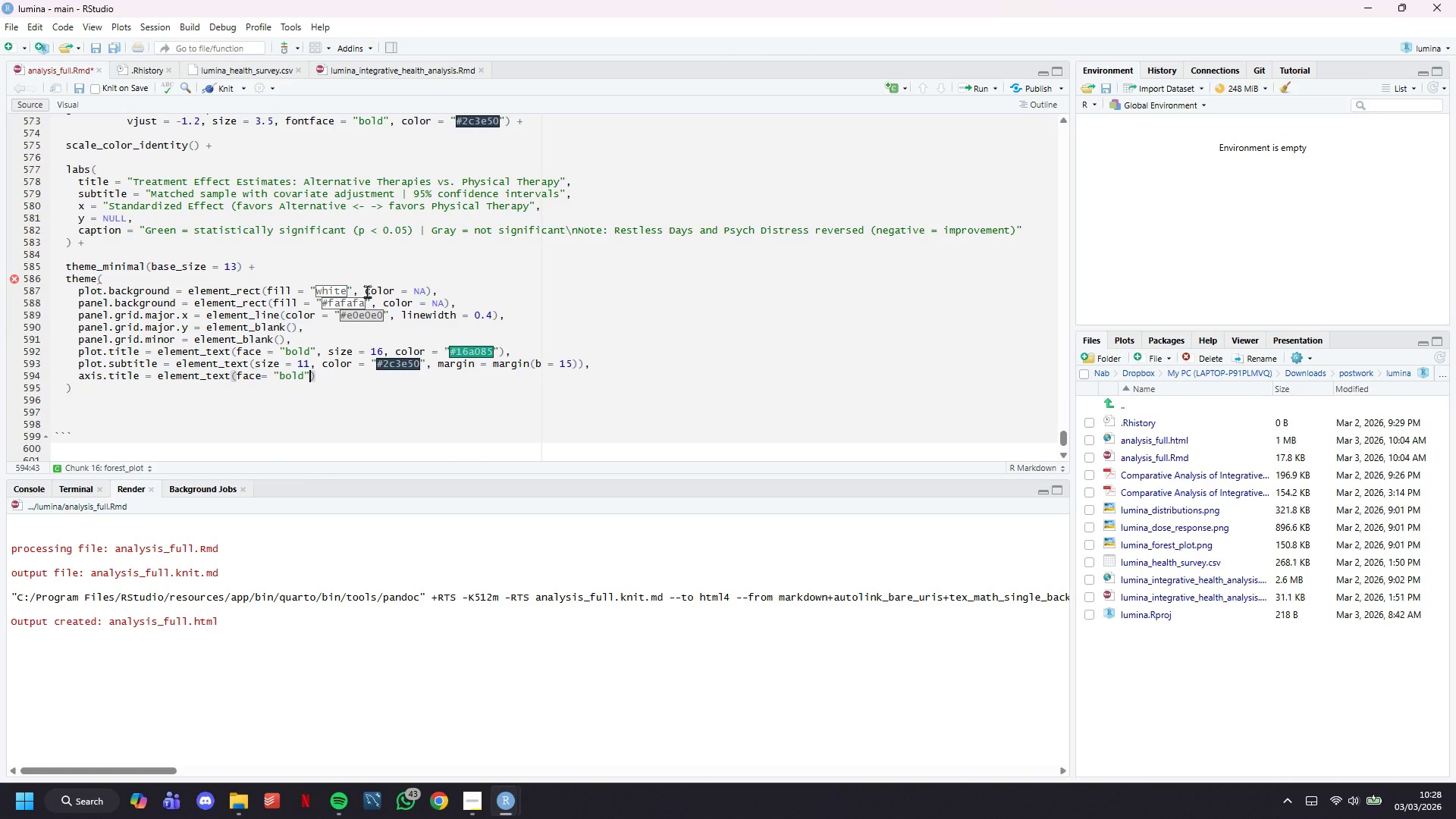 
type(, size = 12)
 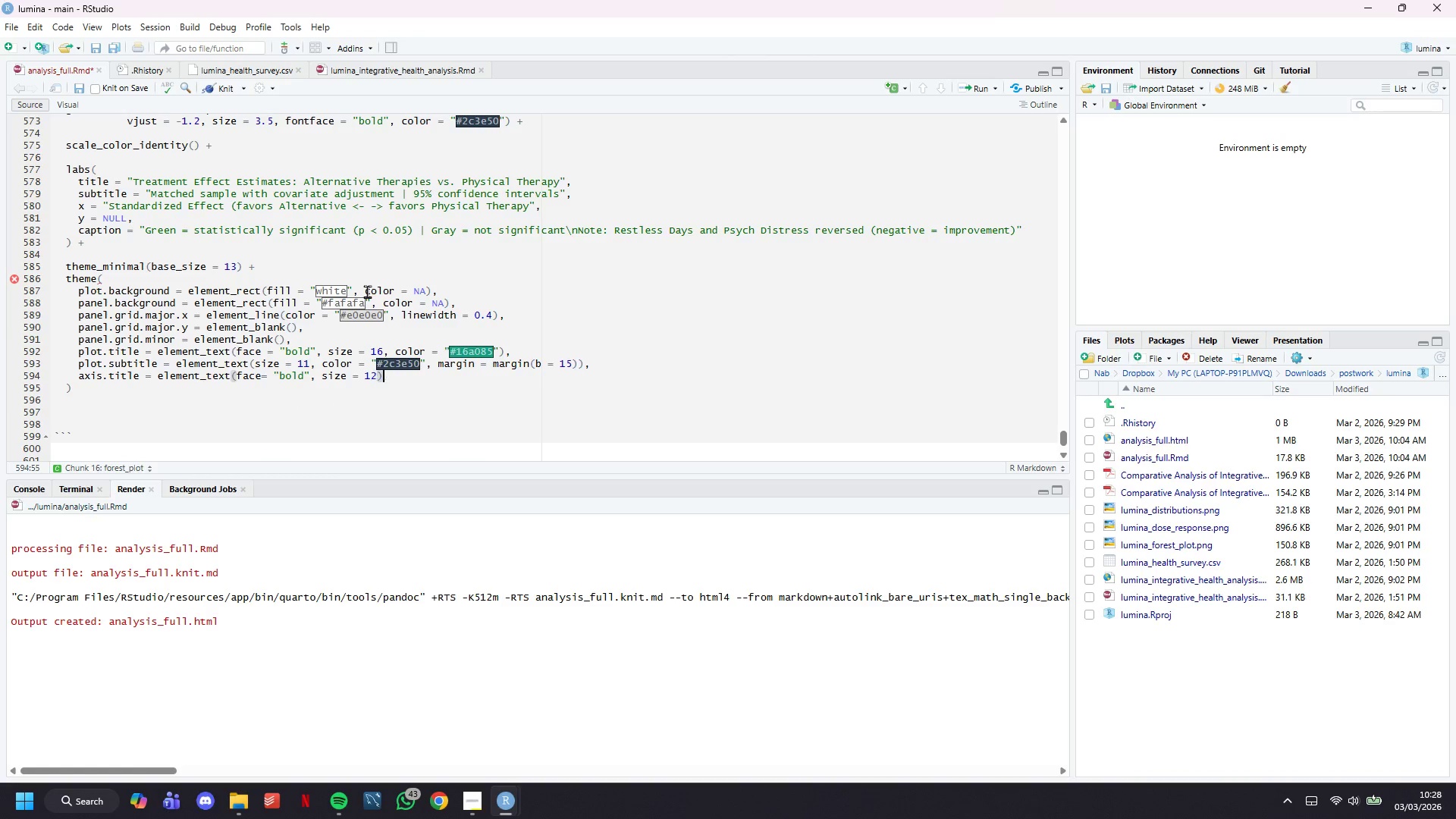 
key(ArrowRight)
 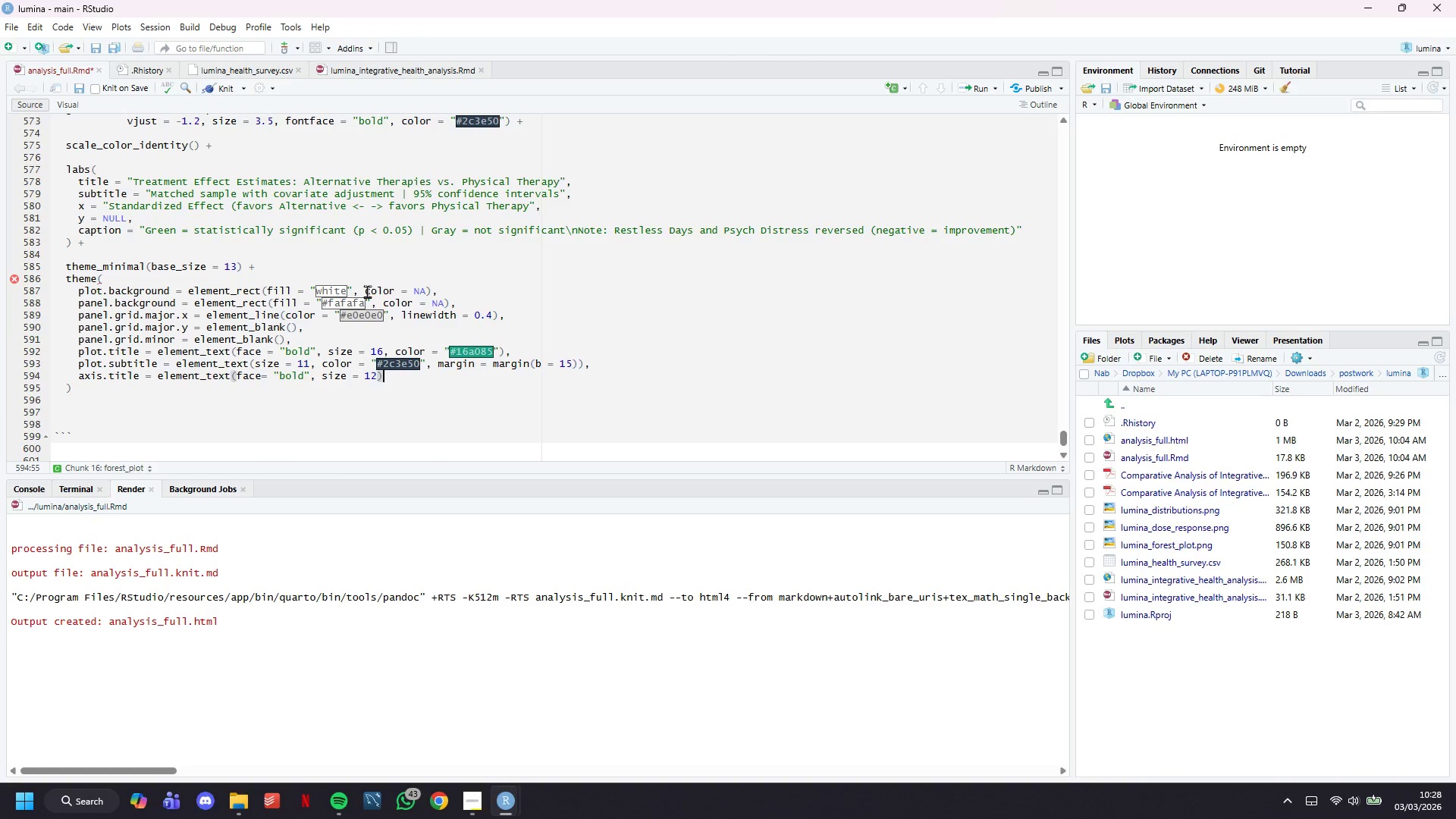 
key(Comma)
 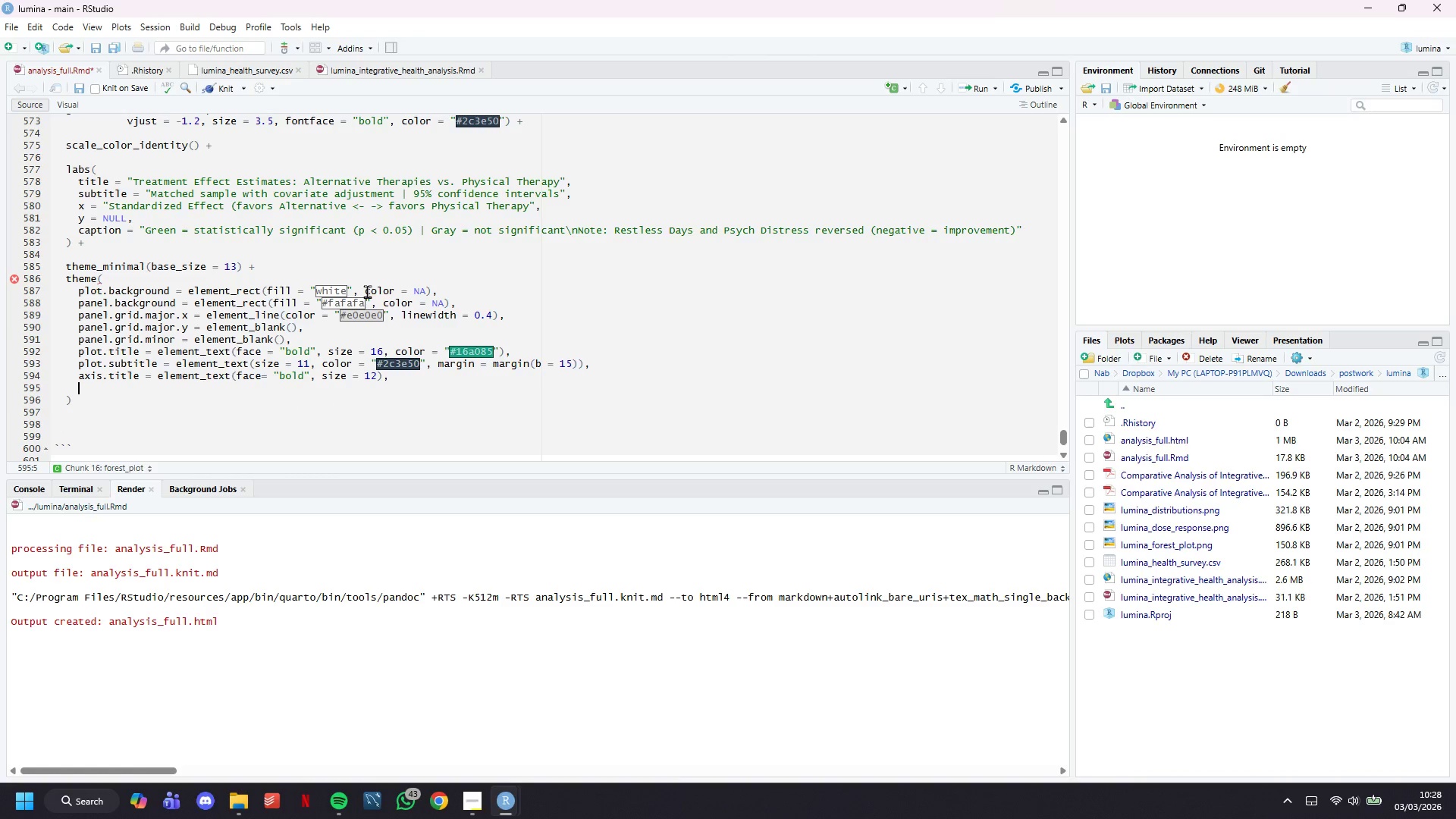 
key(Enter)
 